 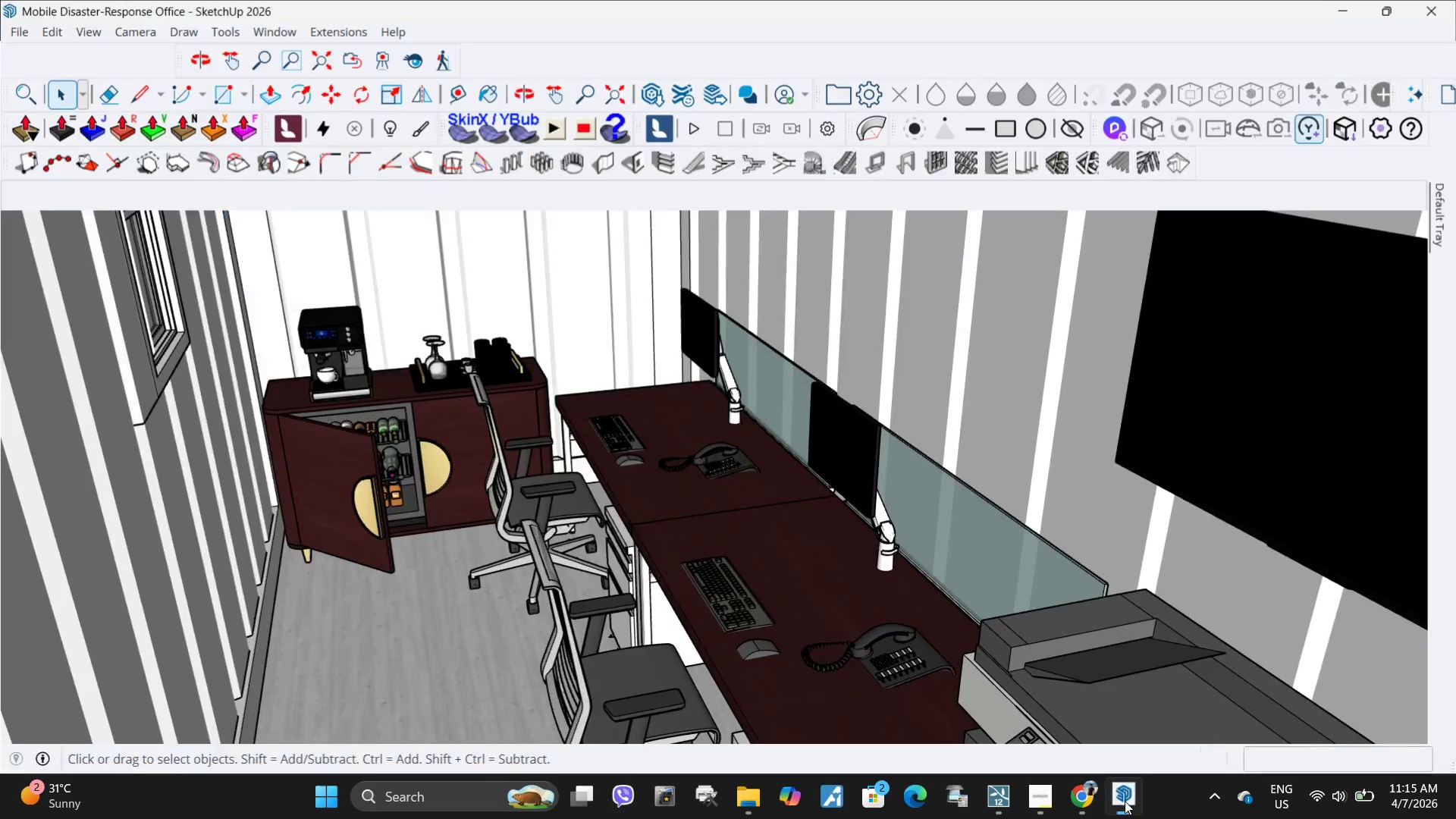 
left_click([990, 804])
 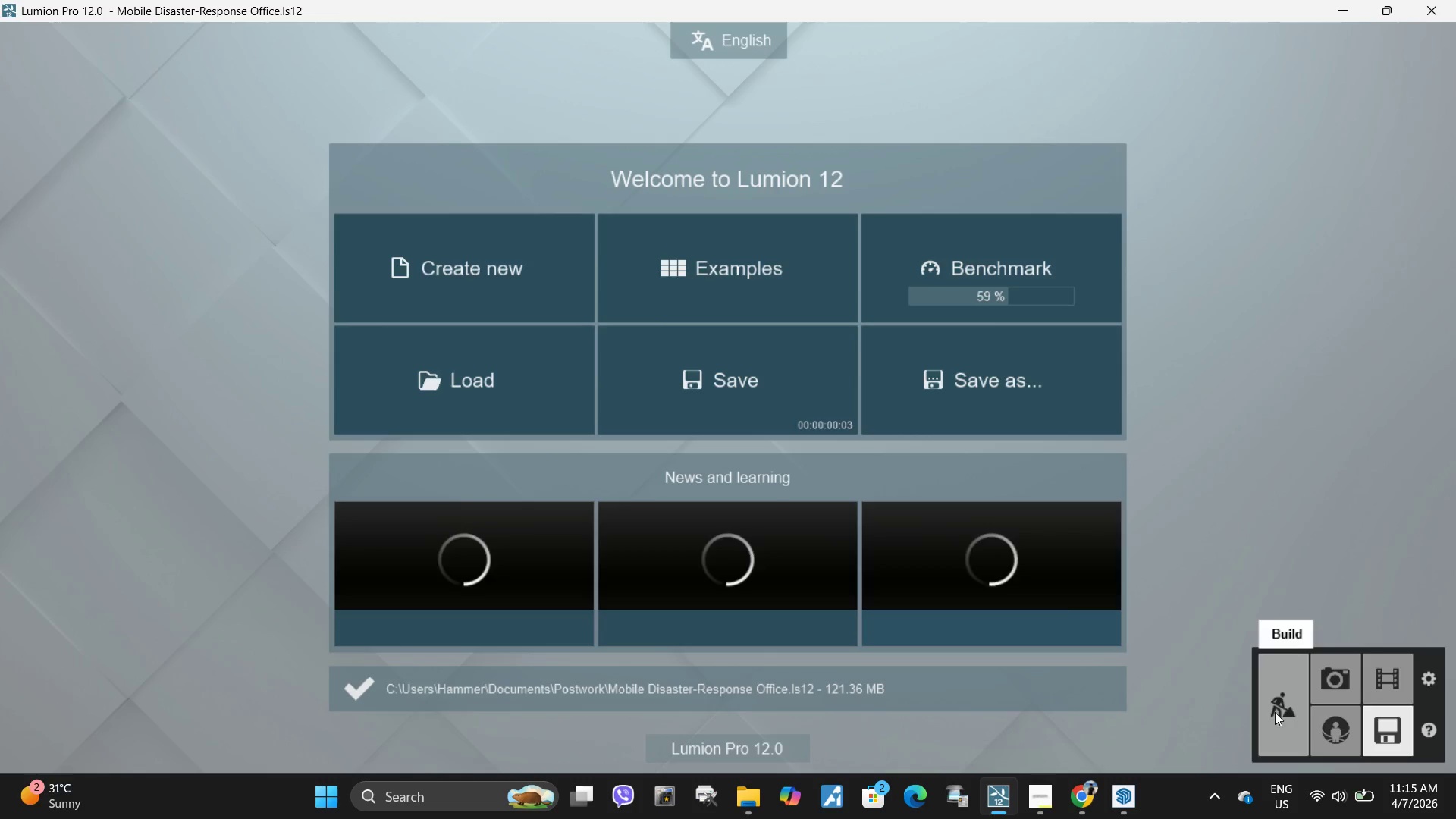 
left_click([1269, 721])
 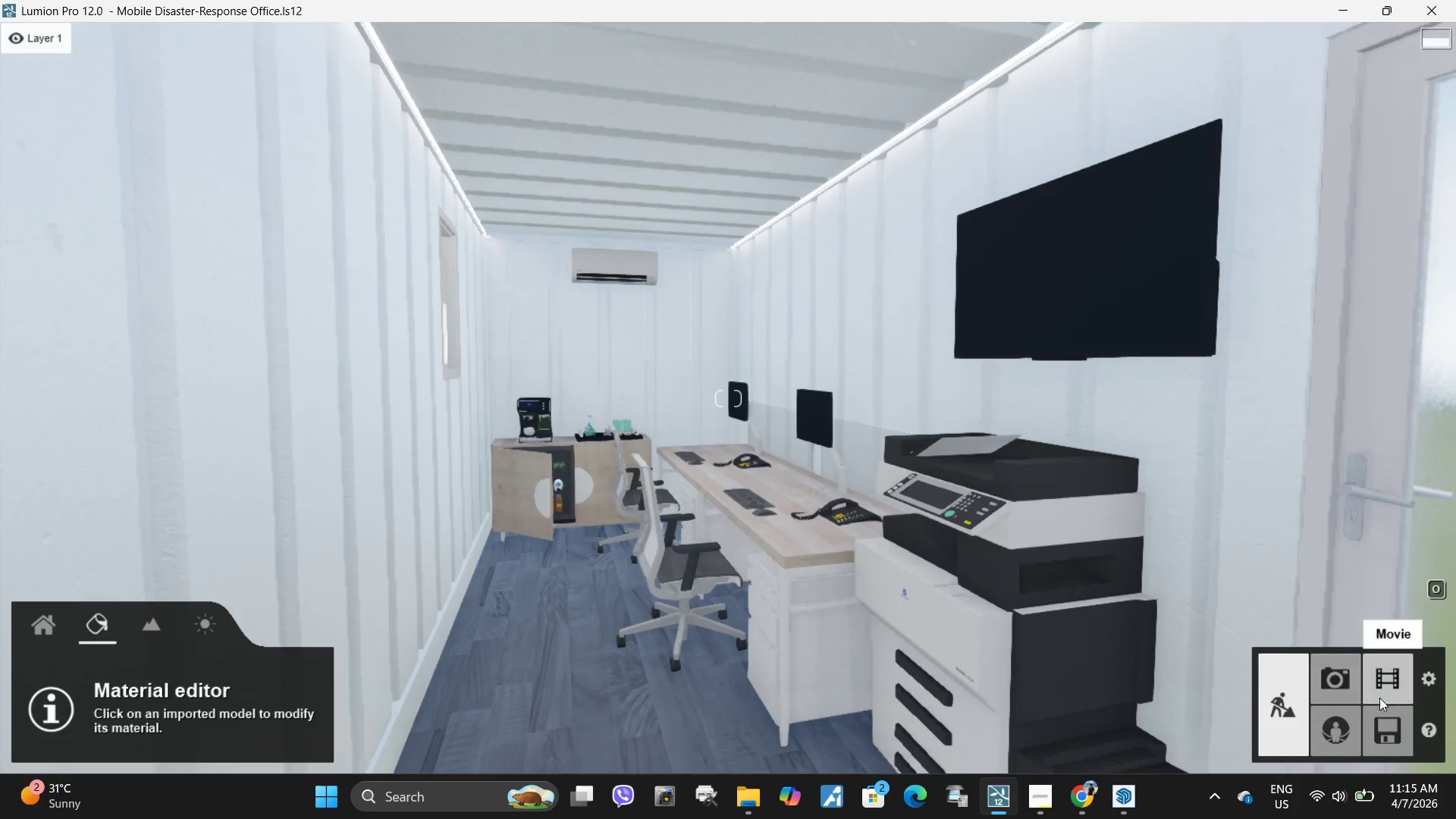 
left_click([1390, 742])
 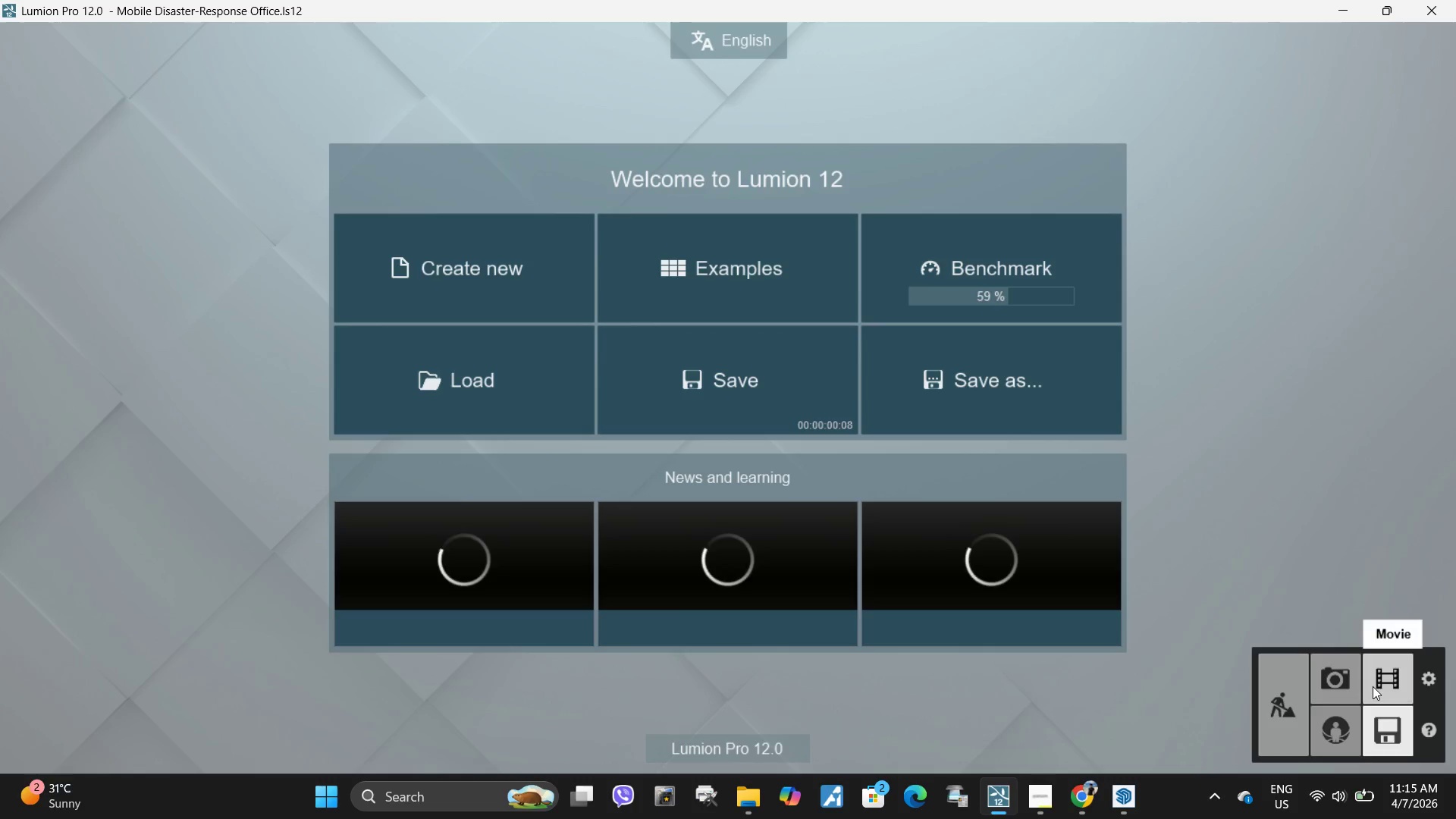 
left_click([1290, 688])
 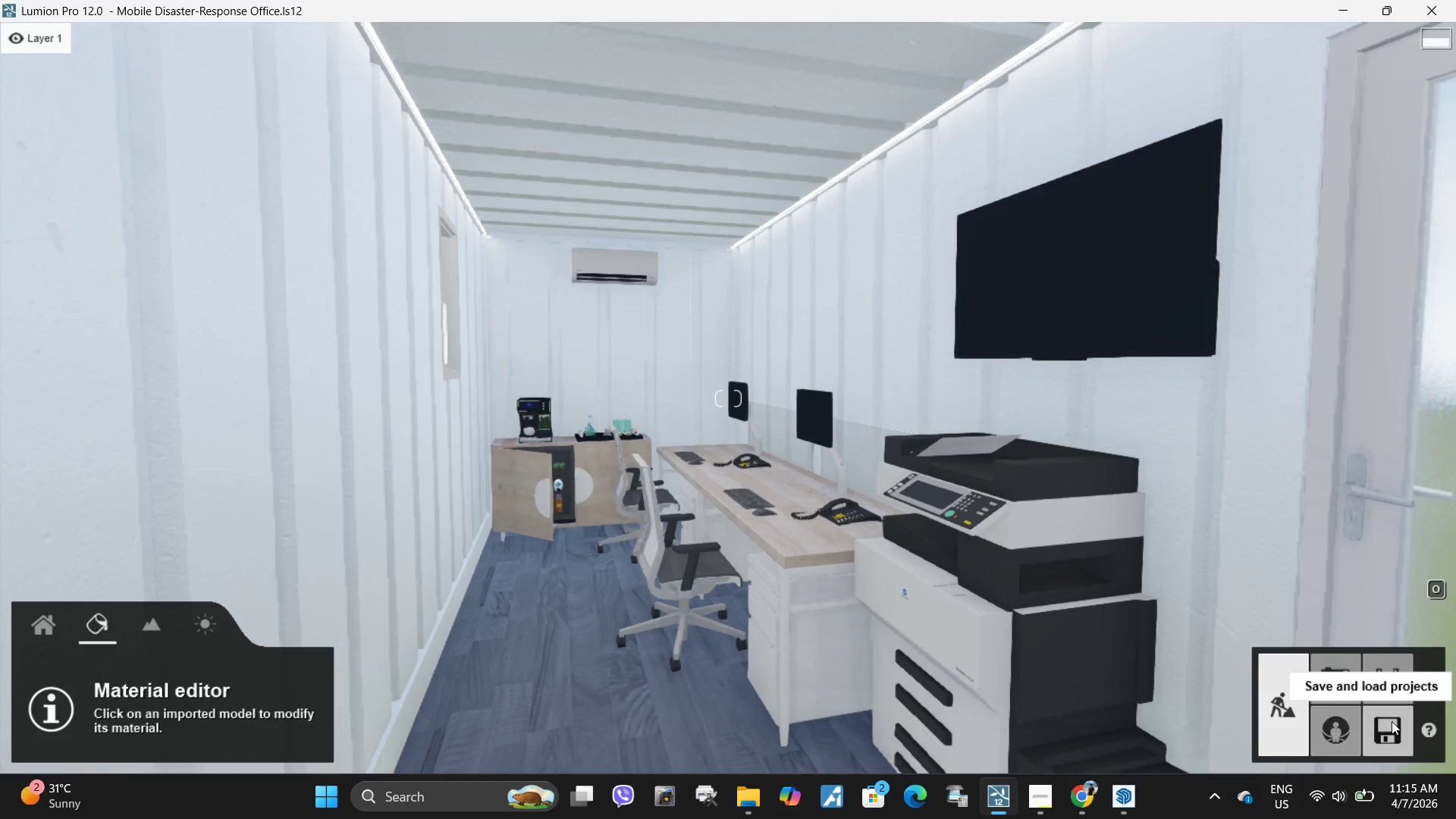 
left_click([1351, 679])
 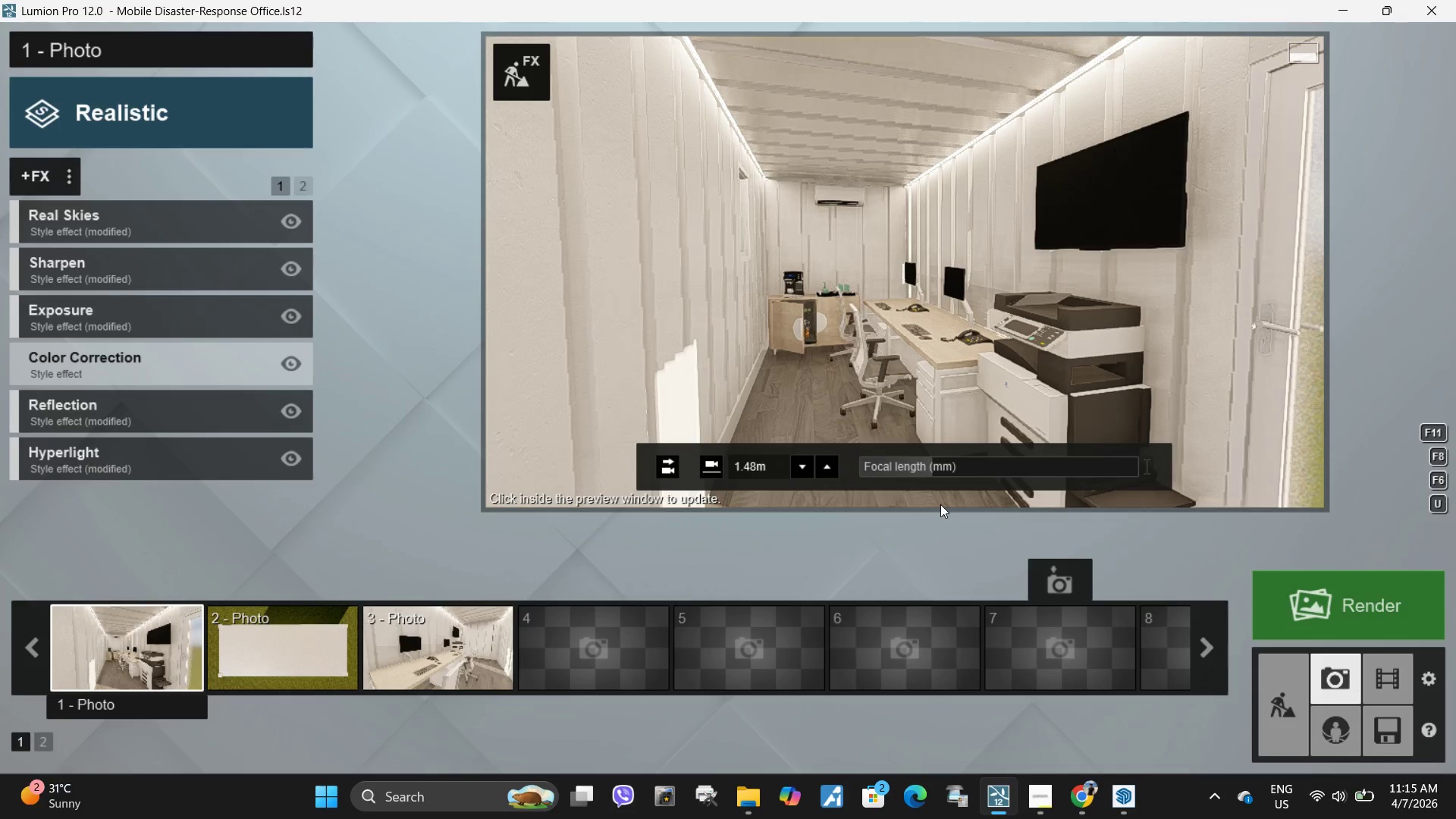 
left_click([839, 315])
 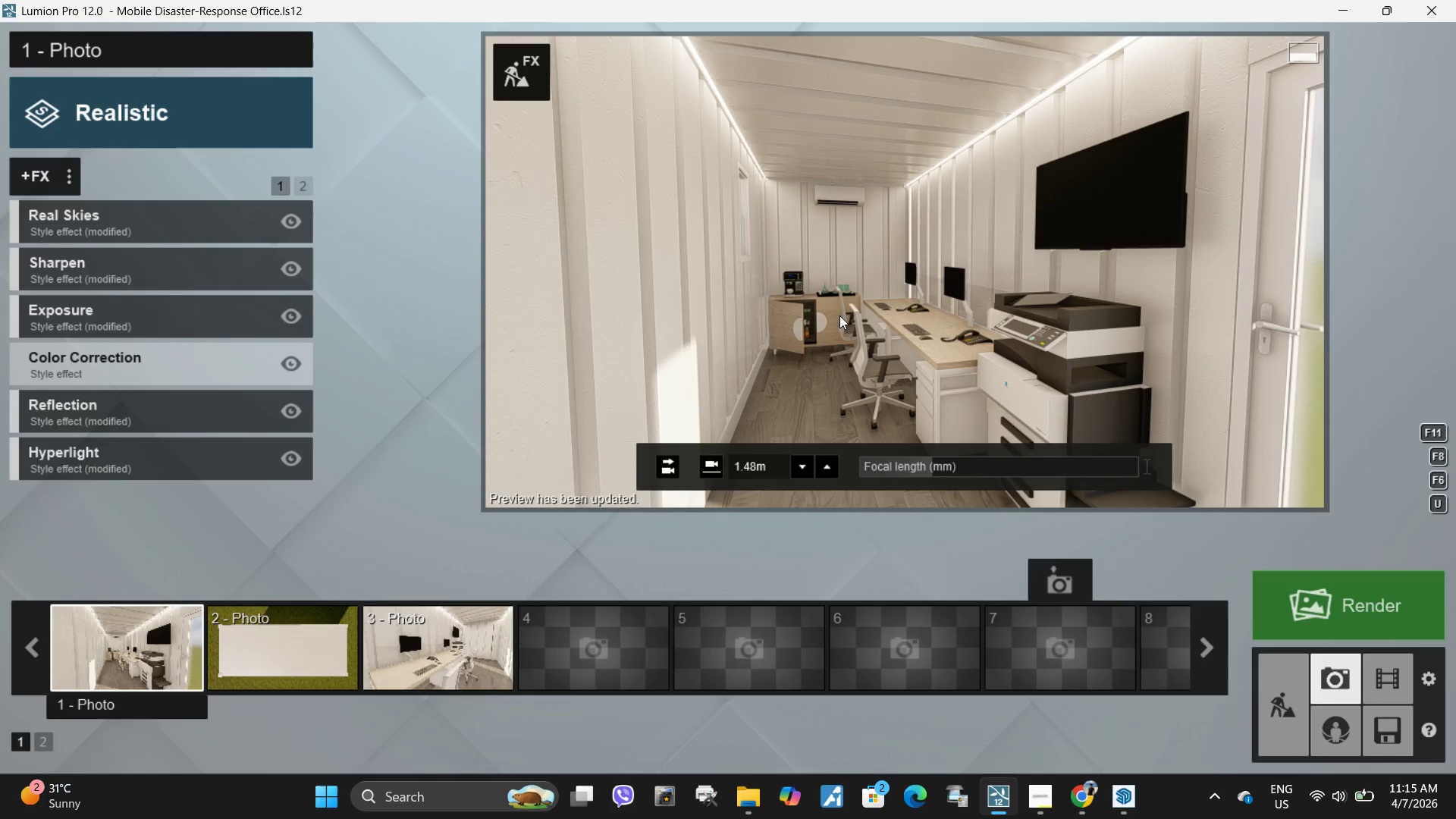 
wait(9.08)
 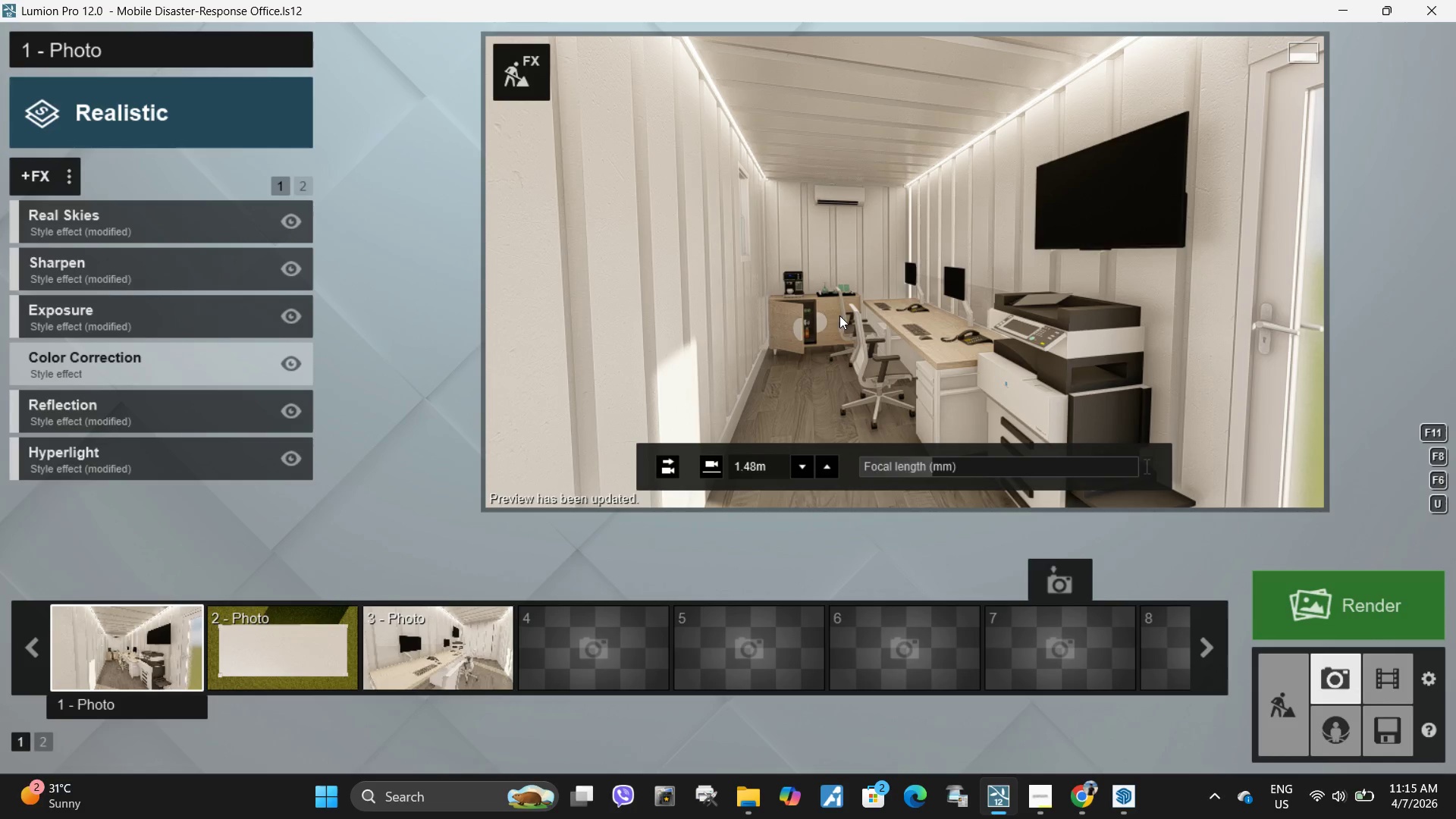 
hold_key(key=W, duration=1.19)
 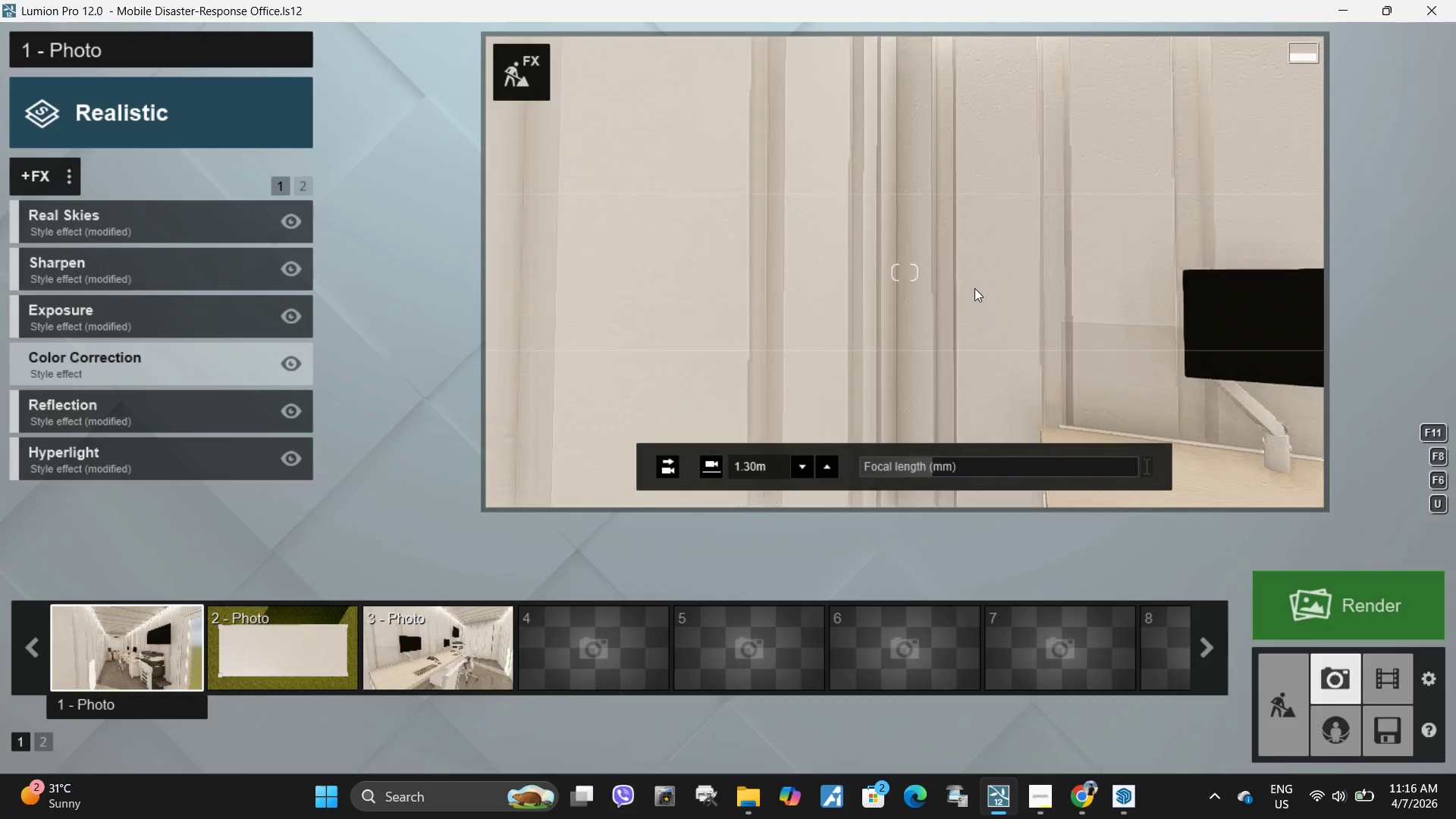 
type(aaadwddaddss)
 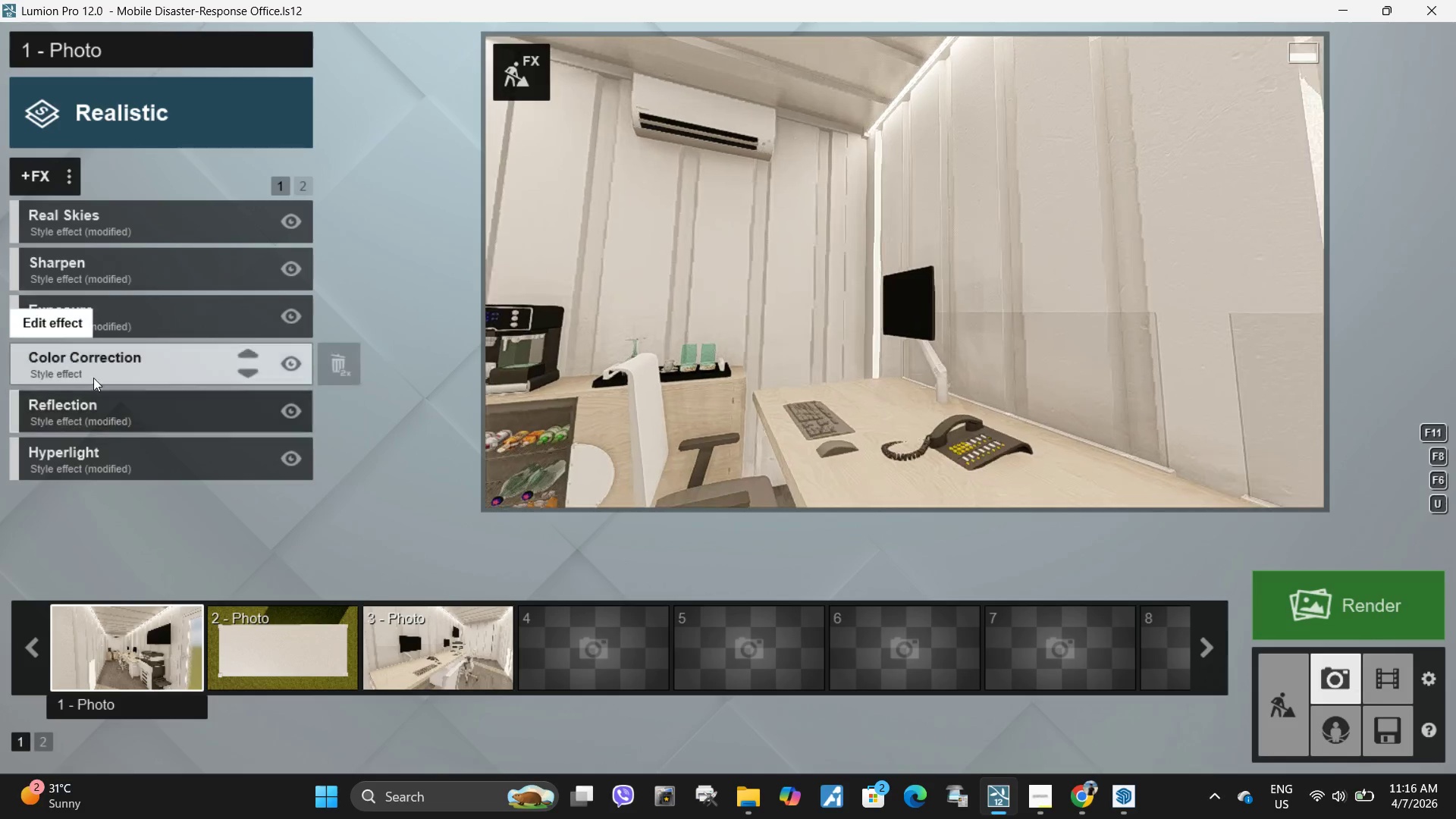 
left_click([125, 663])
 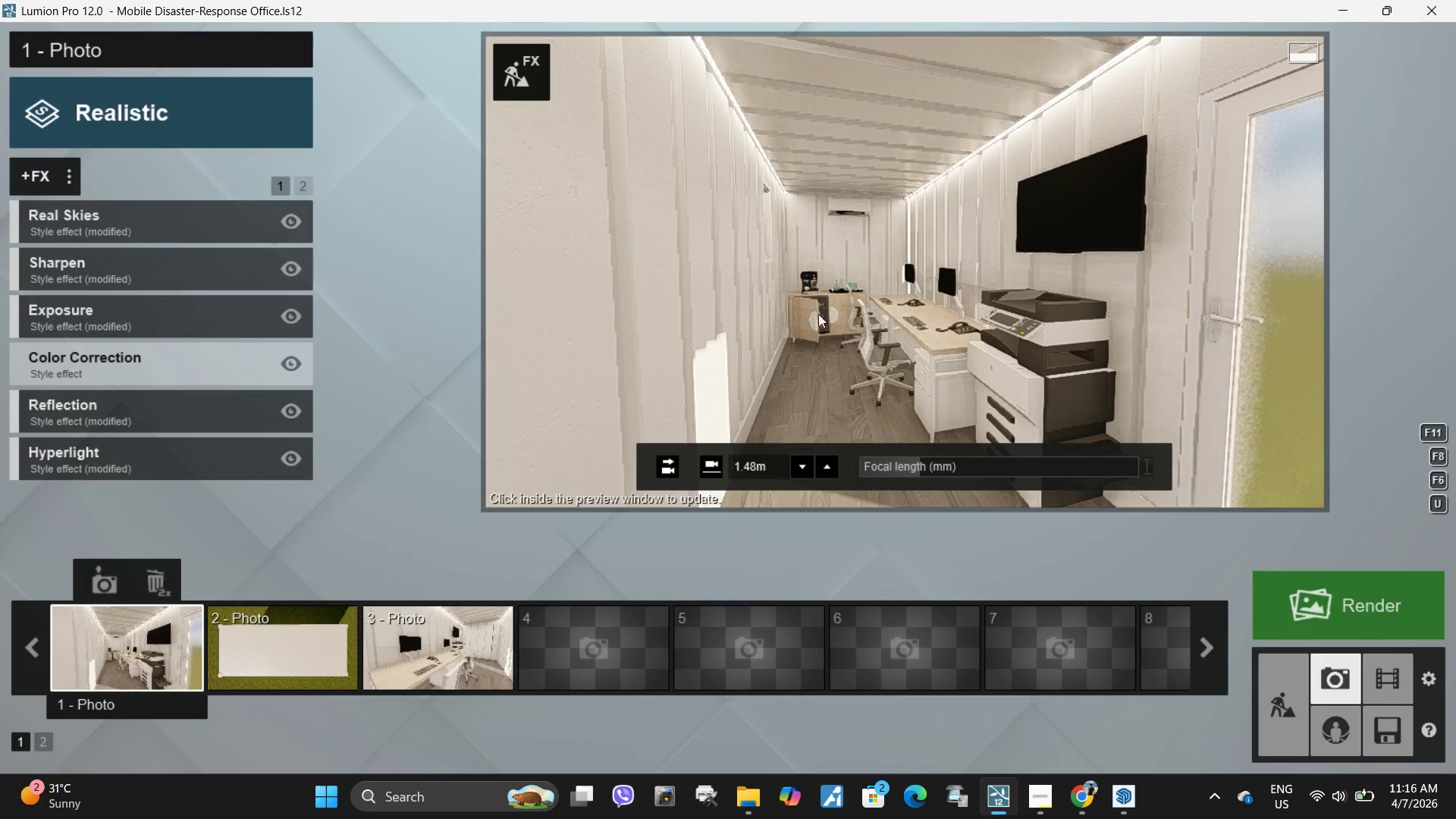 
key(D)
 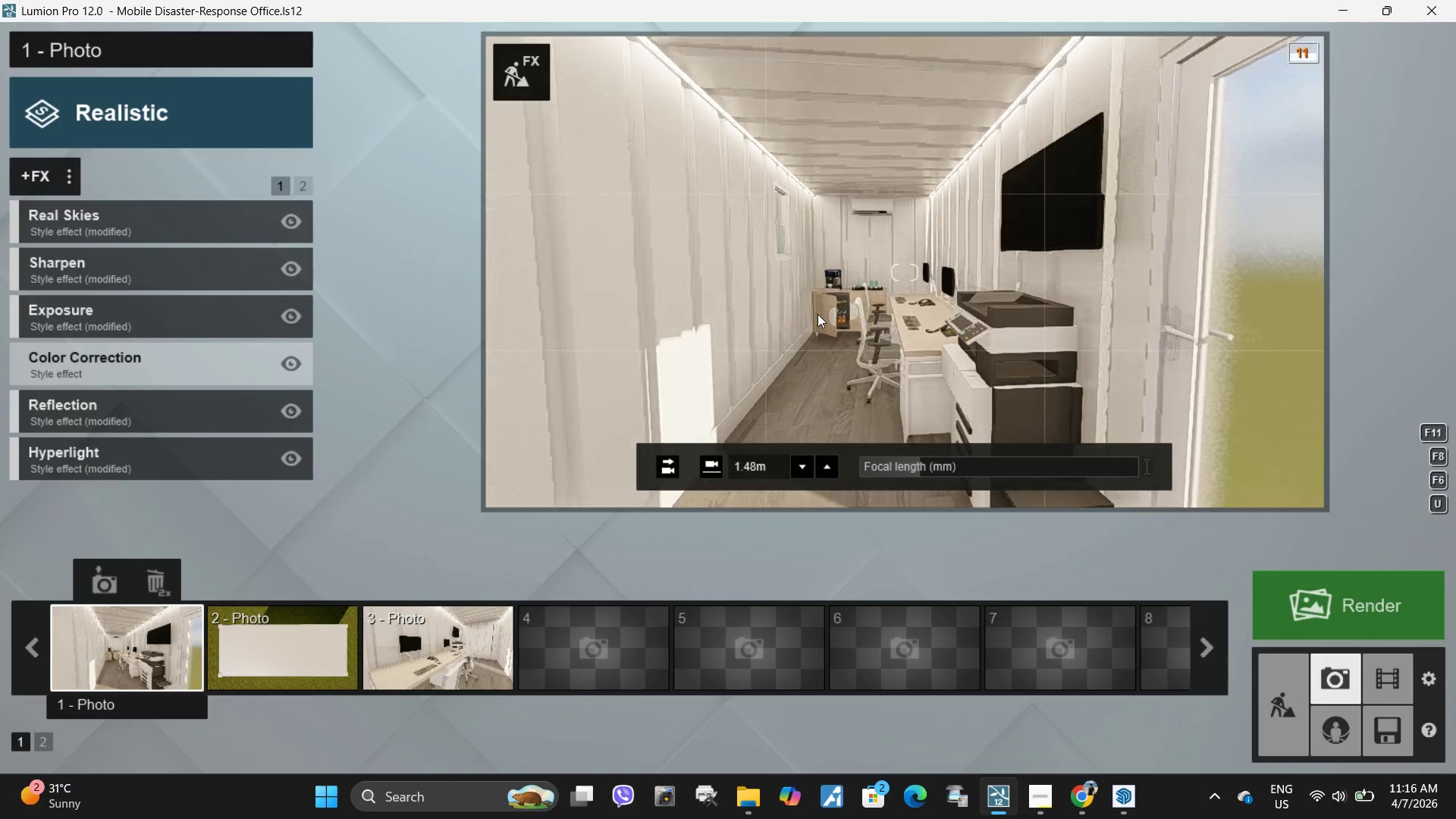 
type(daa)
 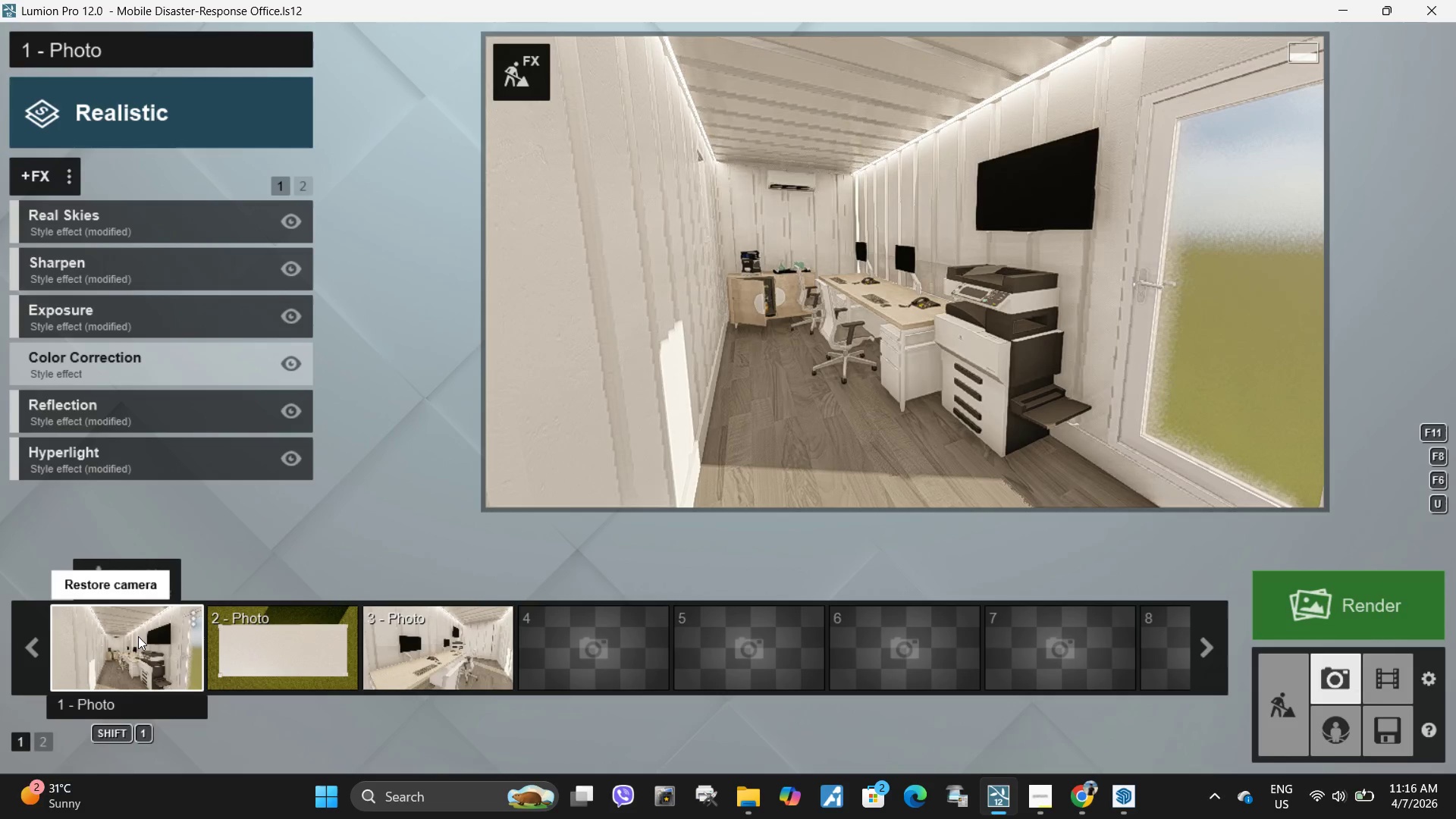 
double_click([730, 270])
 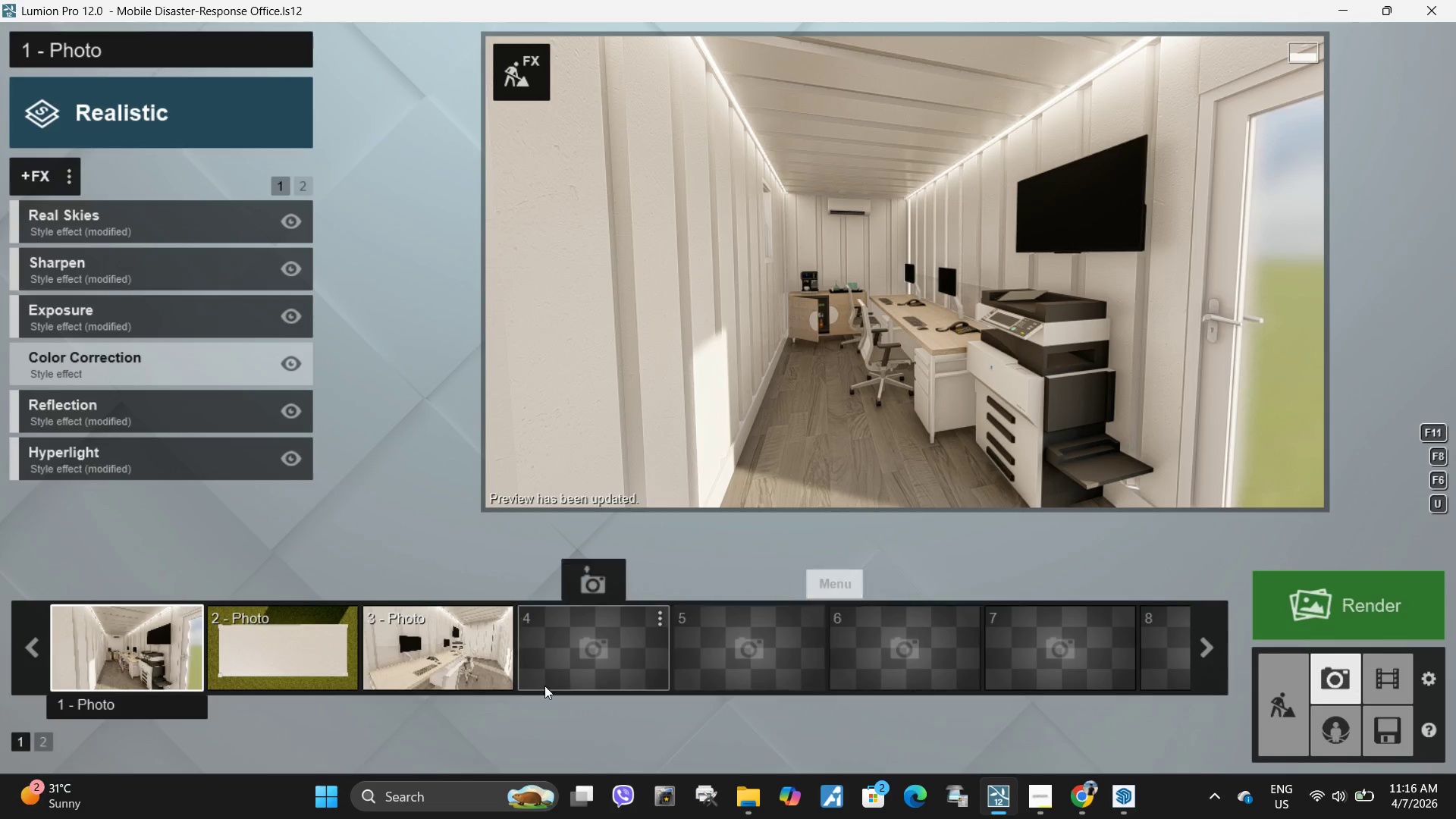 
left_click([1131, 802])
 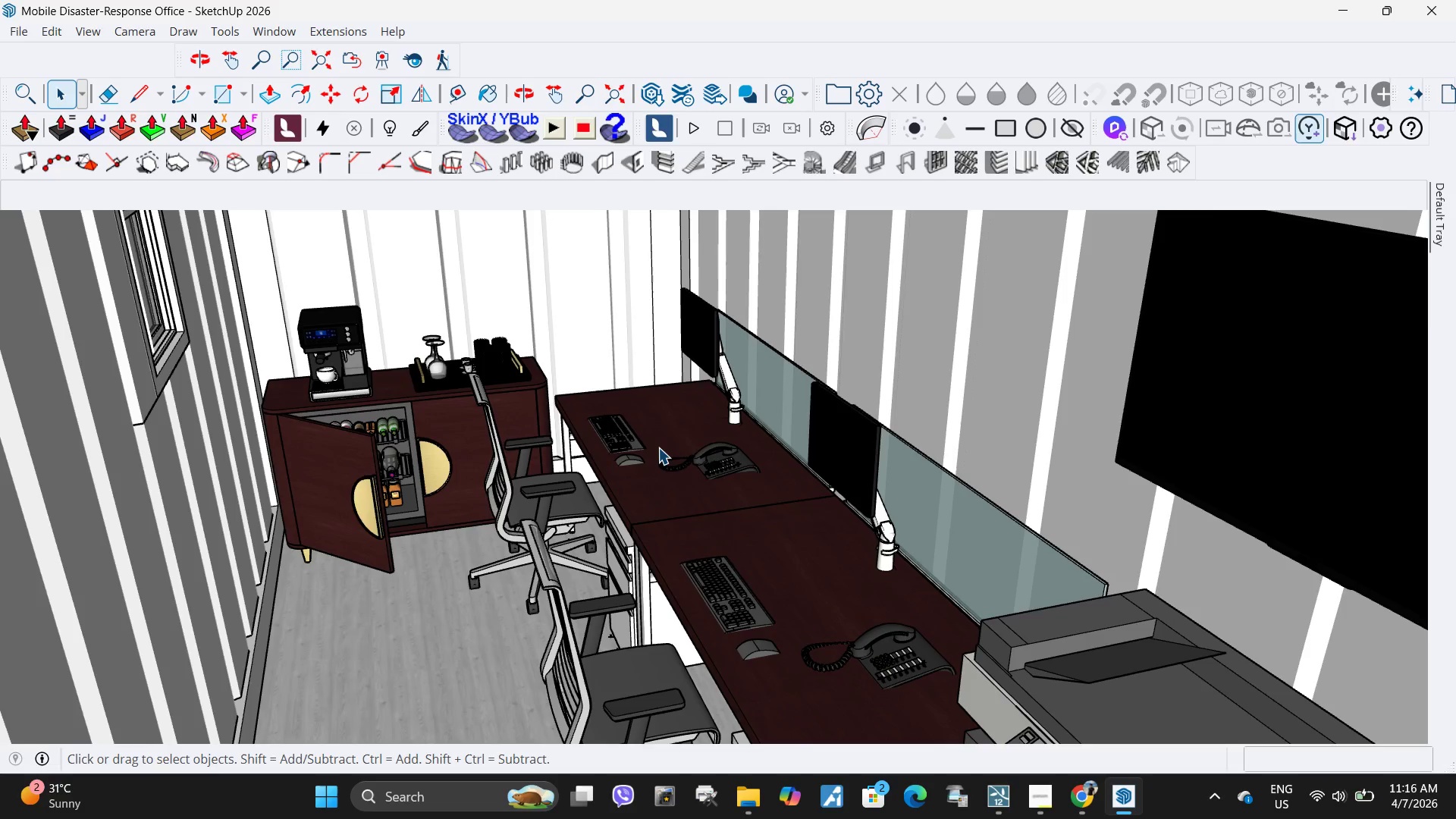 
scroll: coordinate [658, 447], scroll_direction: down, amount: 1.0
 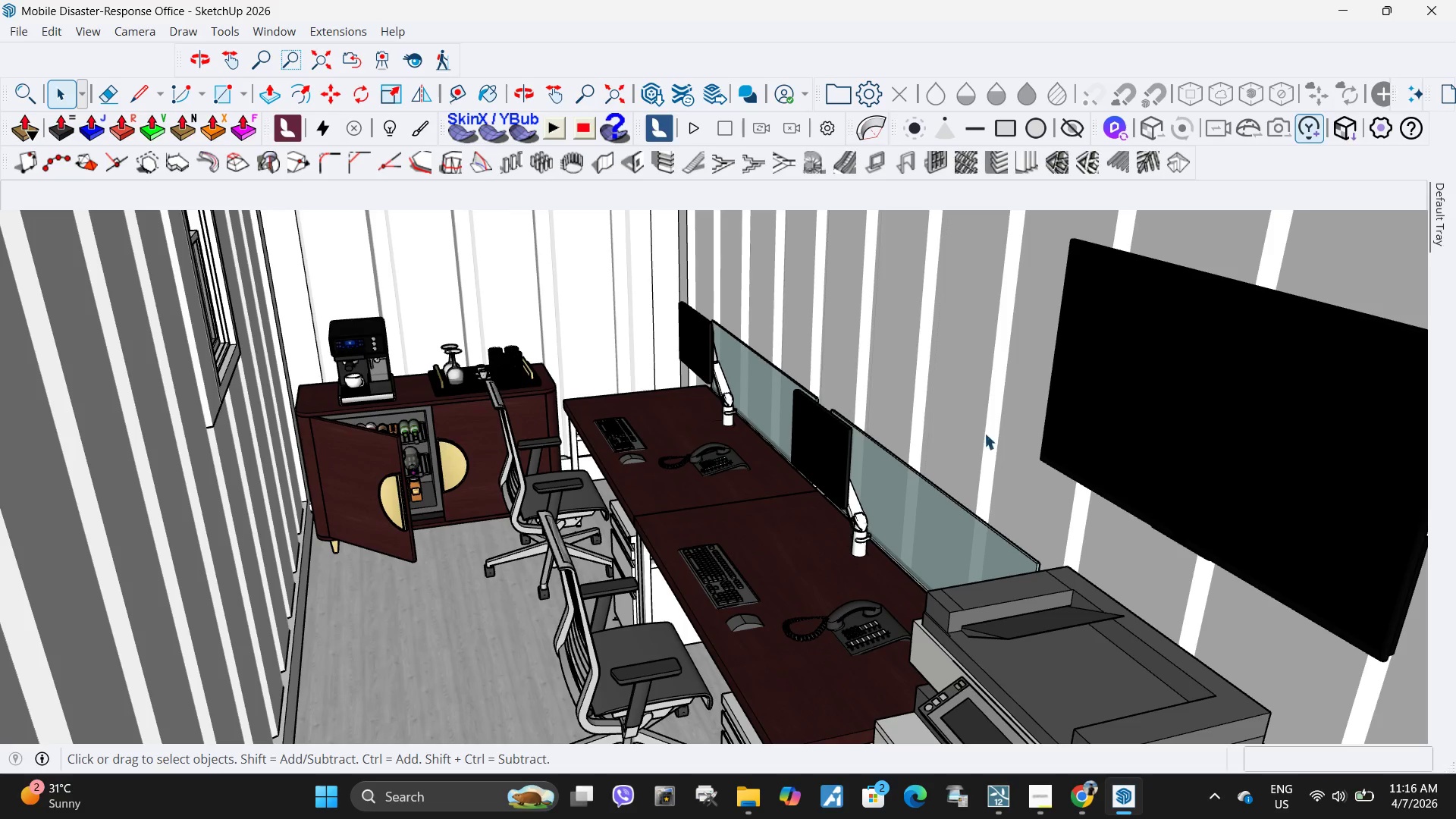 
key(H)
 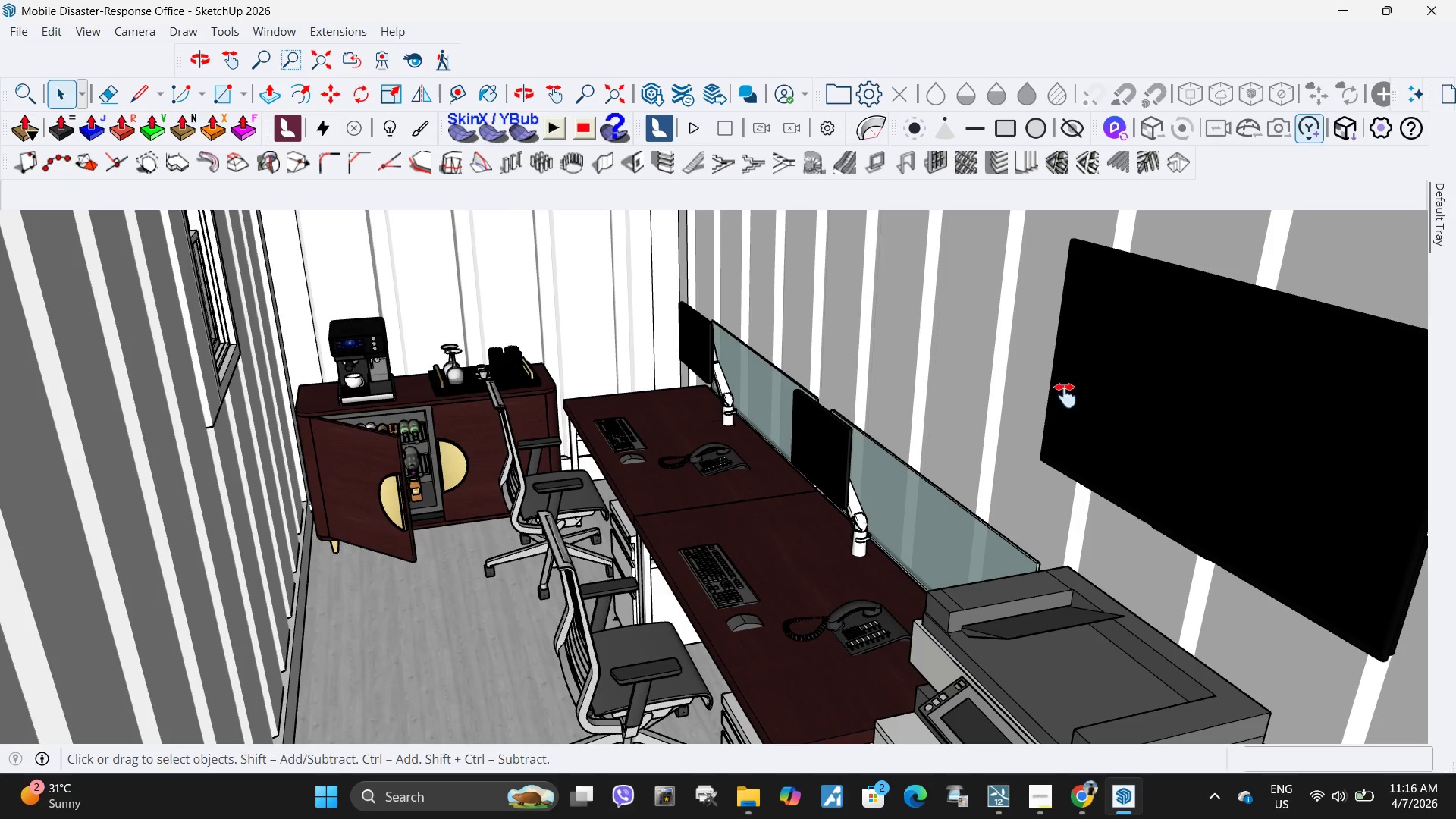 
left_click_drag(start_coordinate=[1065, 396], to_coordinate=[828, 422])
 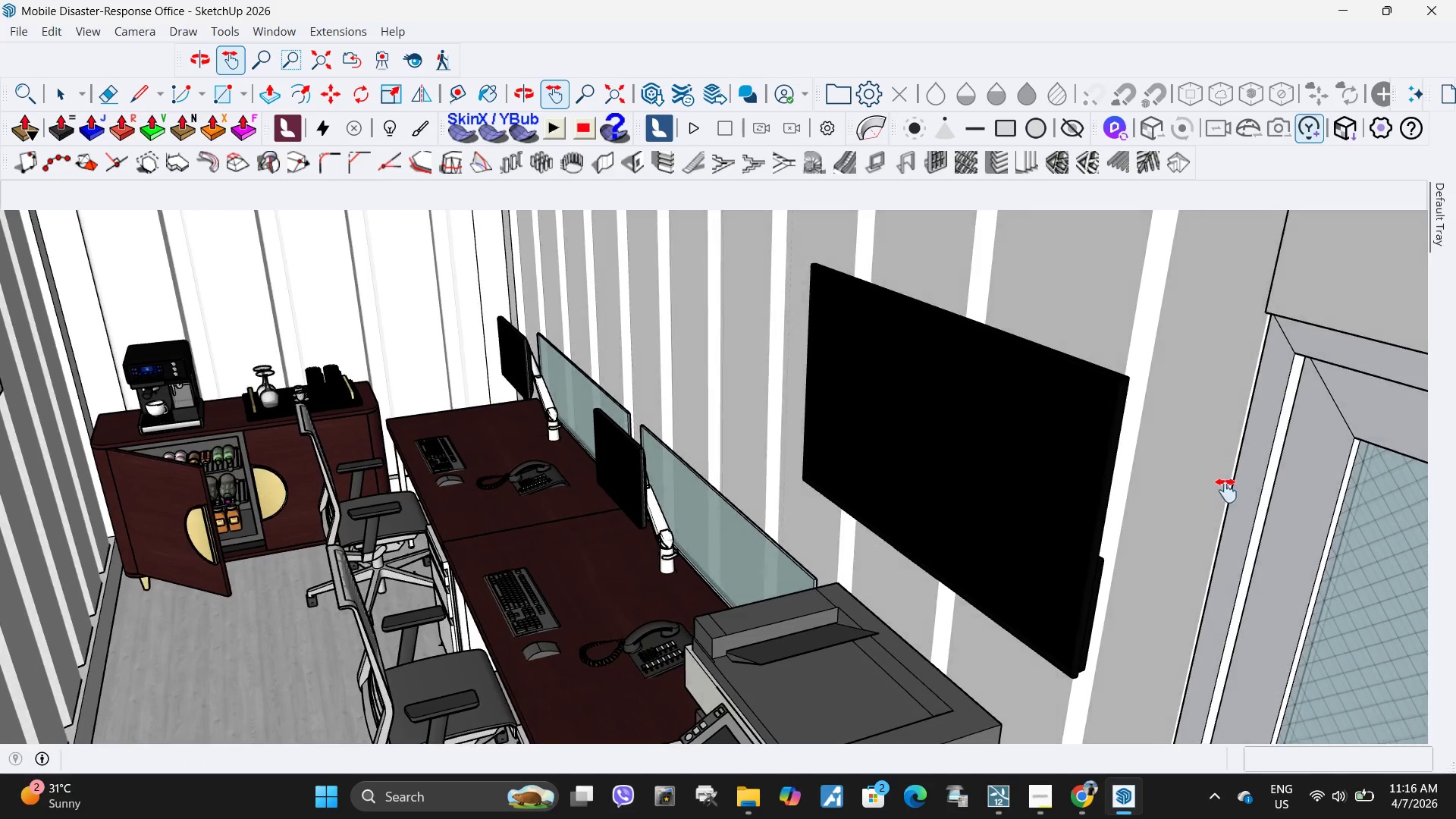 
left_click_drag(start_coordinate=[1282, 454], to_coordinate=[982, 387])
 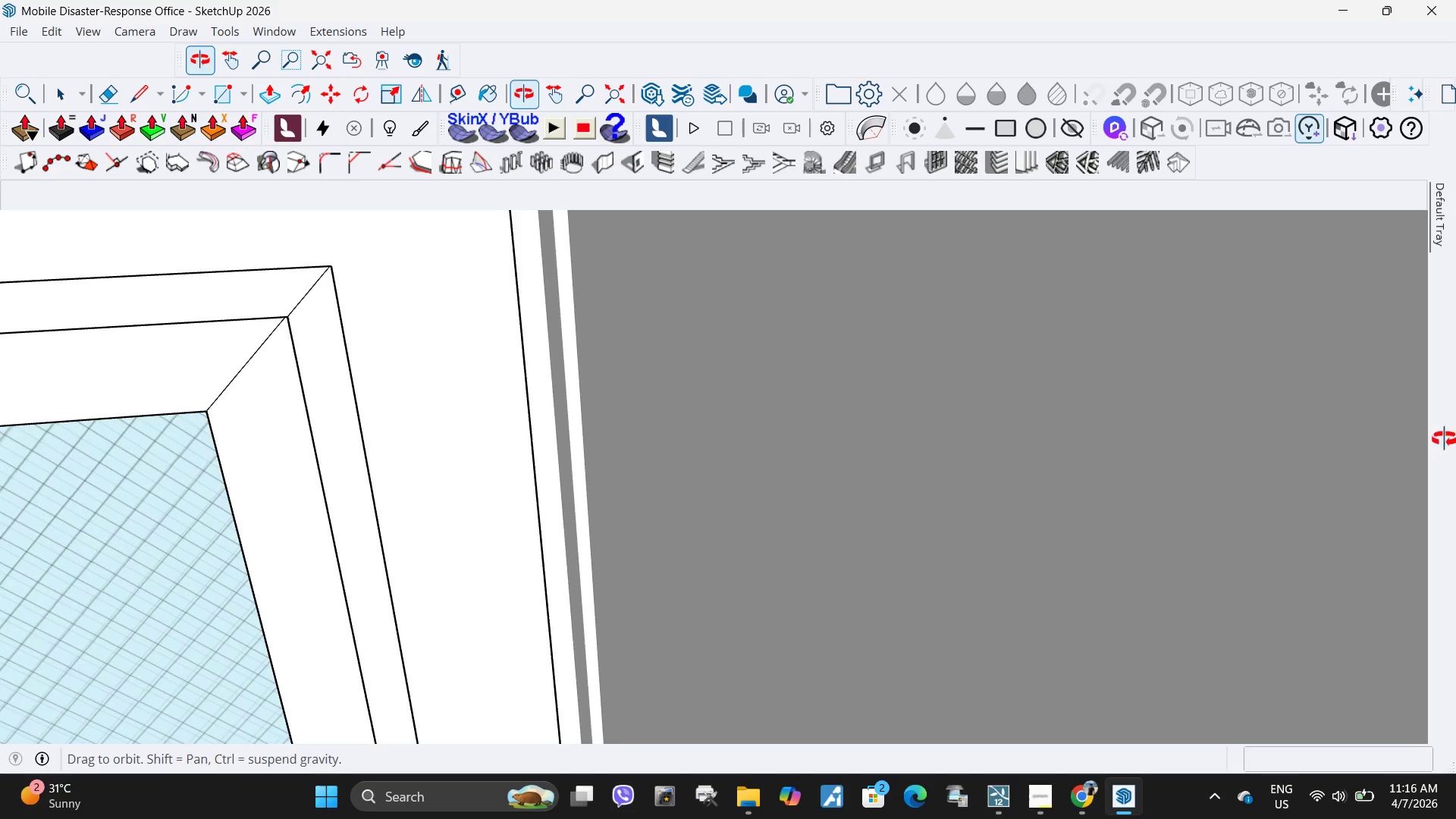 
left_click_drag(start_coordinate=[624, 497], to_coordinate=[986, 300])
 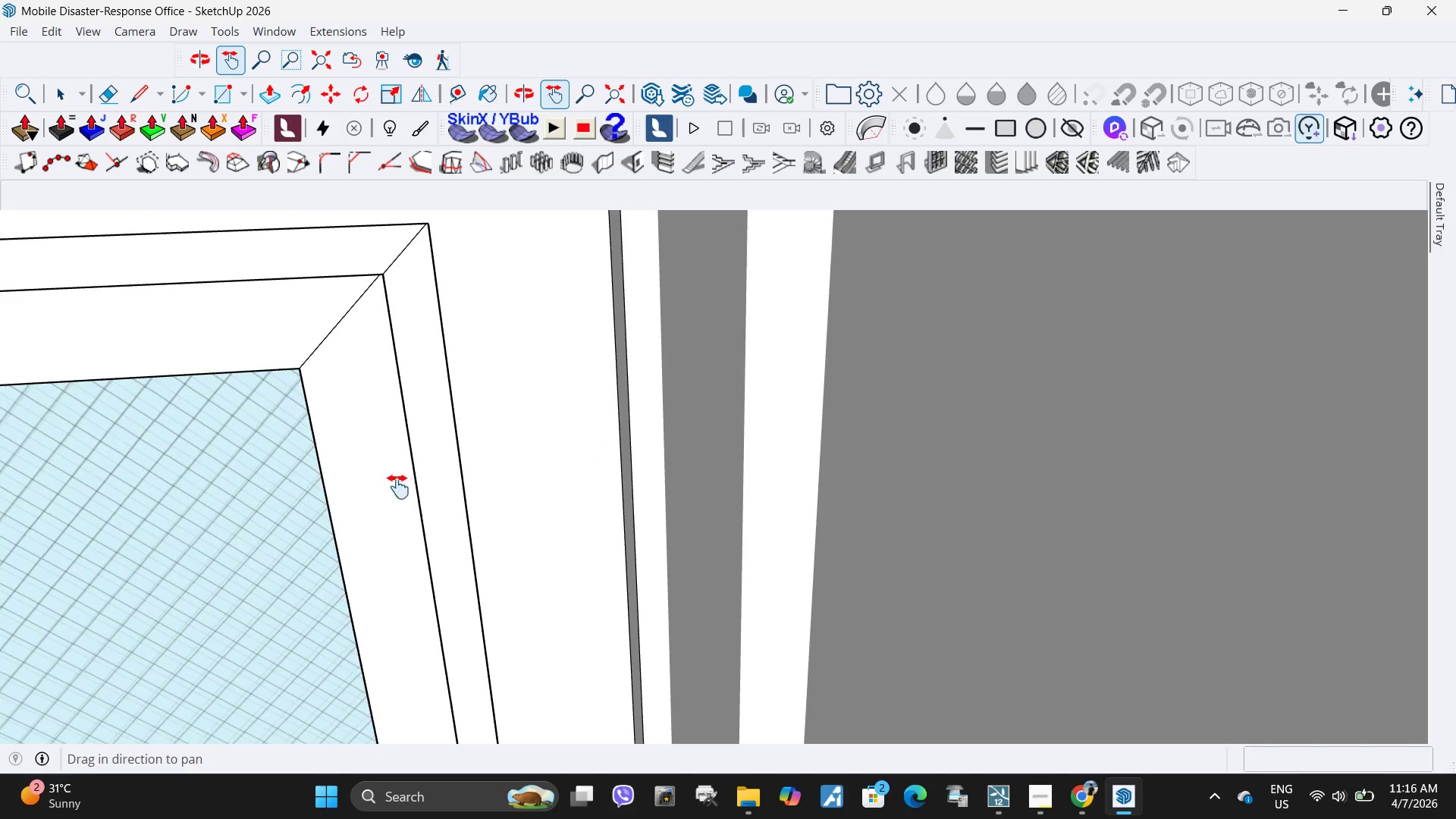 
left_click_drag(start_coordinate=[406, 486], to_coordinate=[902, 390])
 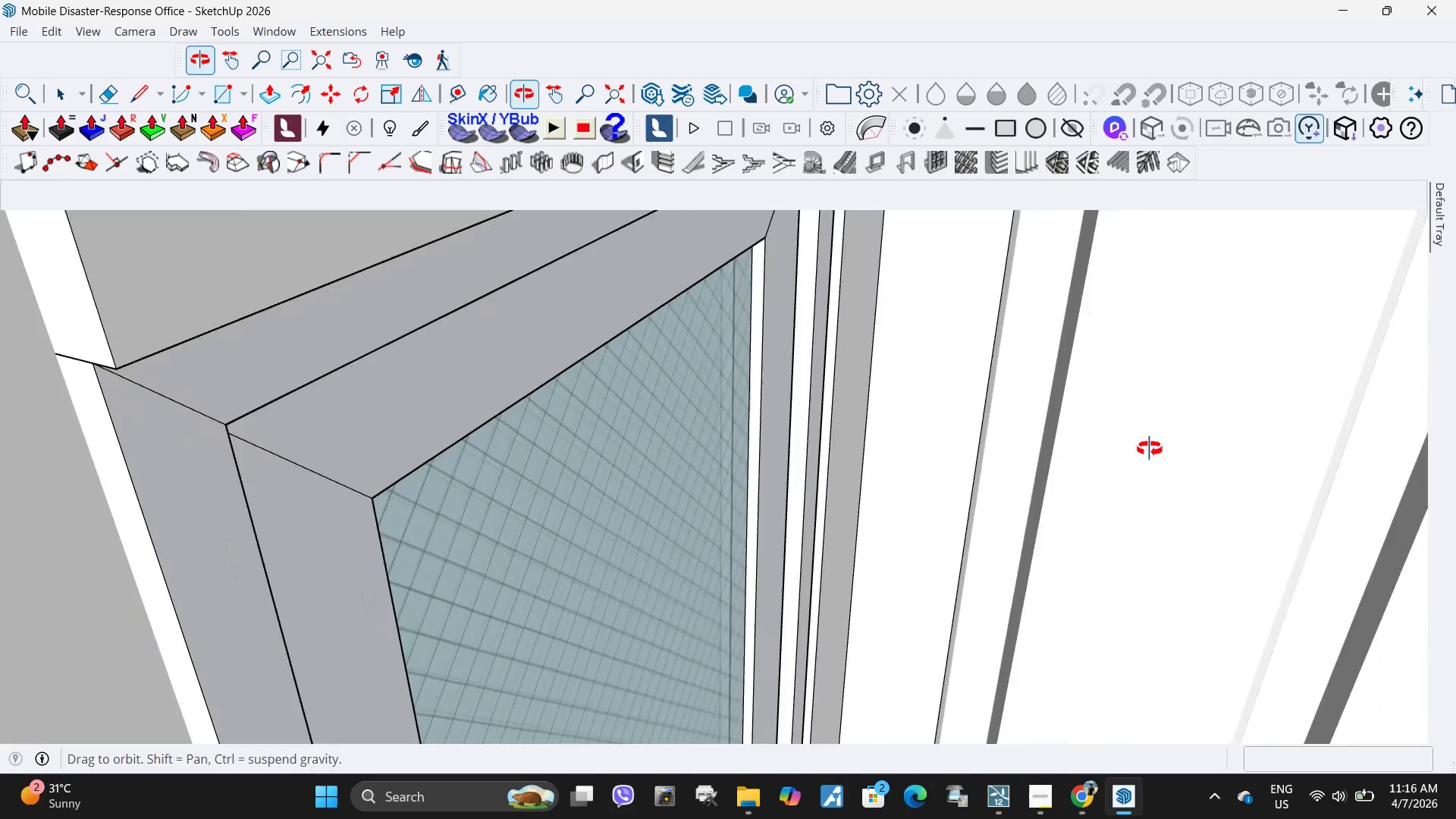 
left_click_drag(start_coordinate=[1188, 440], to_coordinate=[602, 333])
 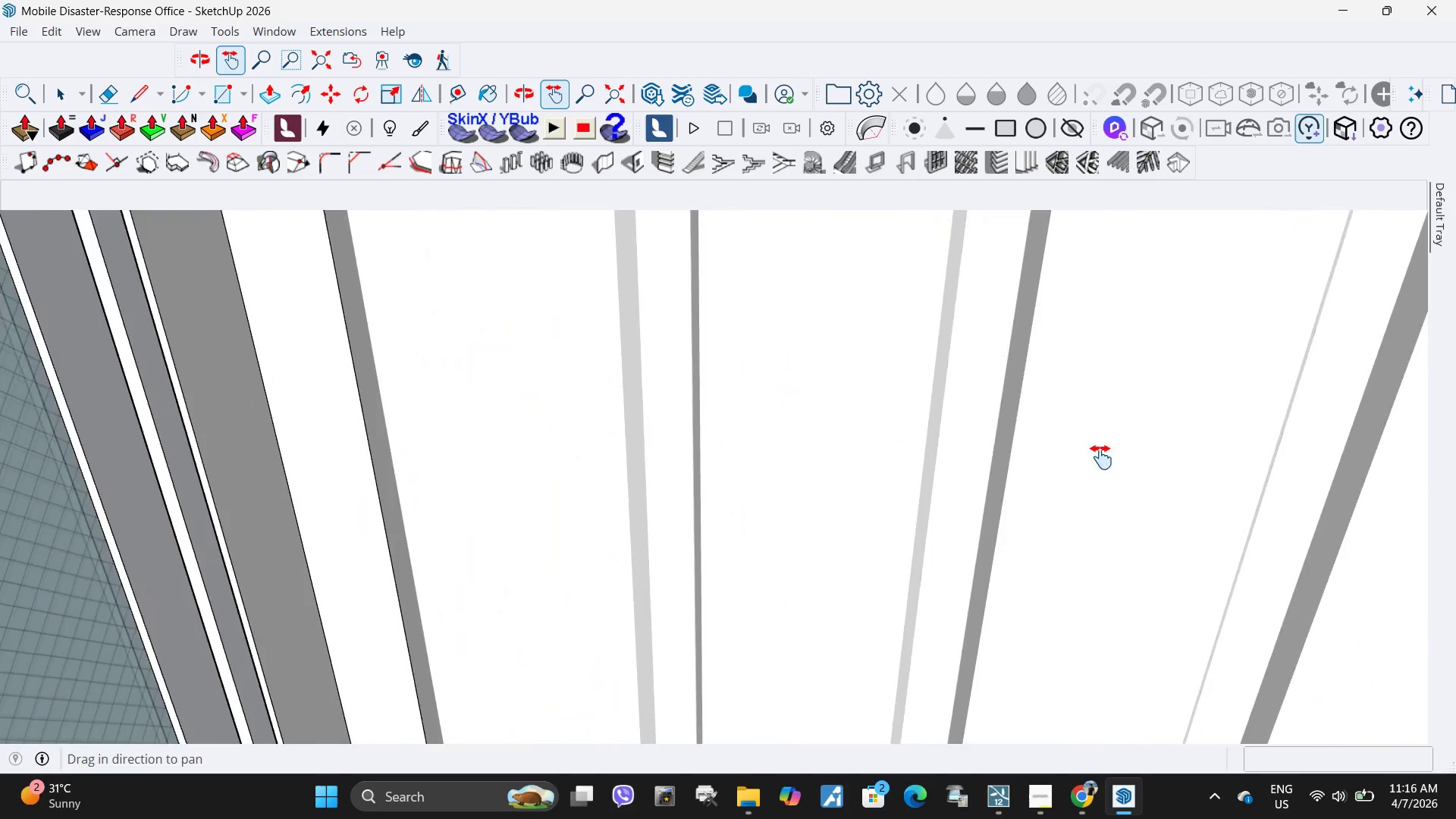 
left_click_drag(start_coordinate=[1166, 478], to_coordinate=[832, 429])
 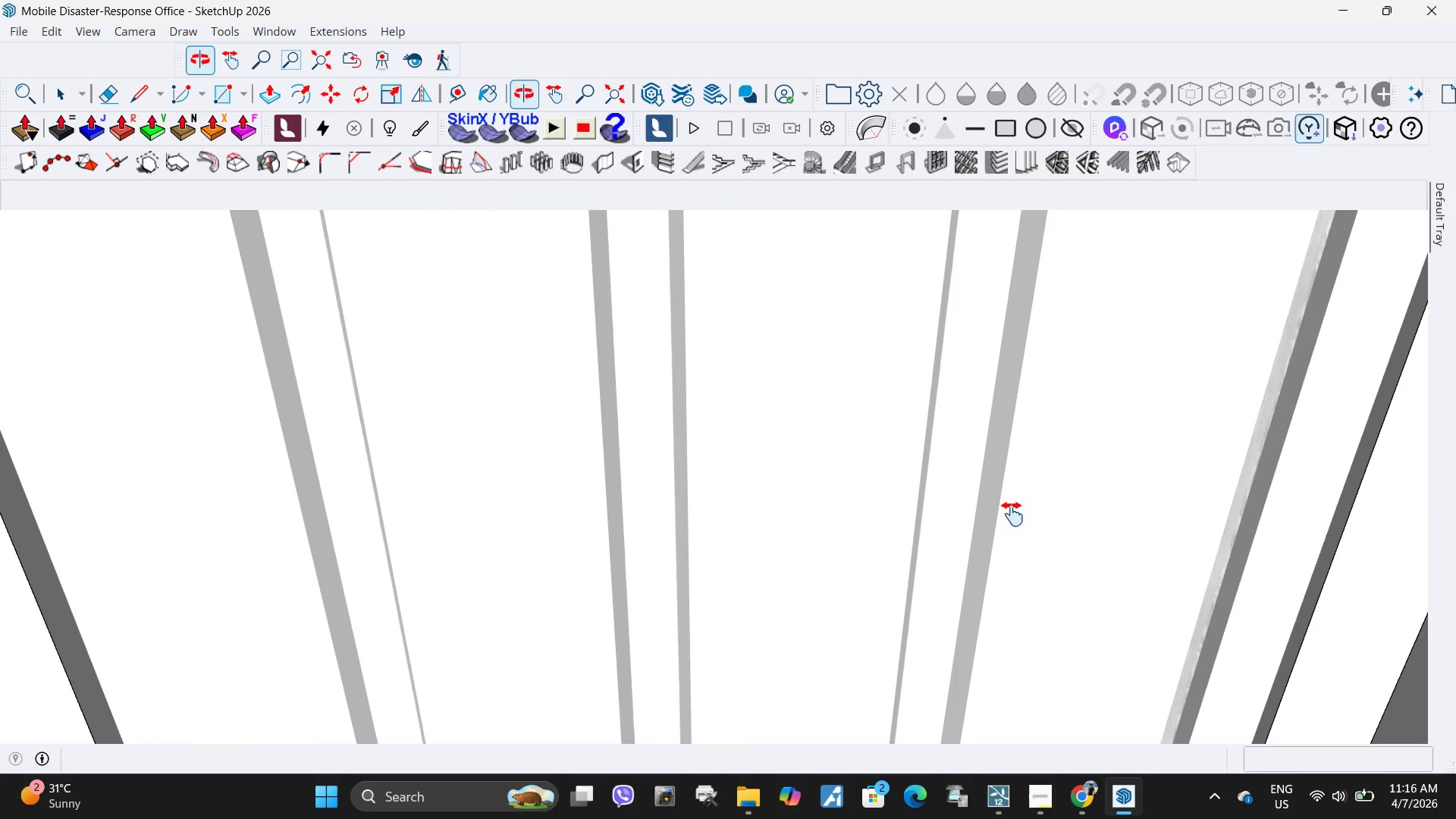 
left_click_drag(start_coordinate=[1127, 517], to_coordinate=[947, 453])
 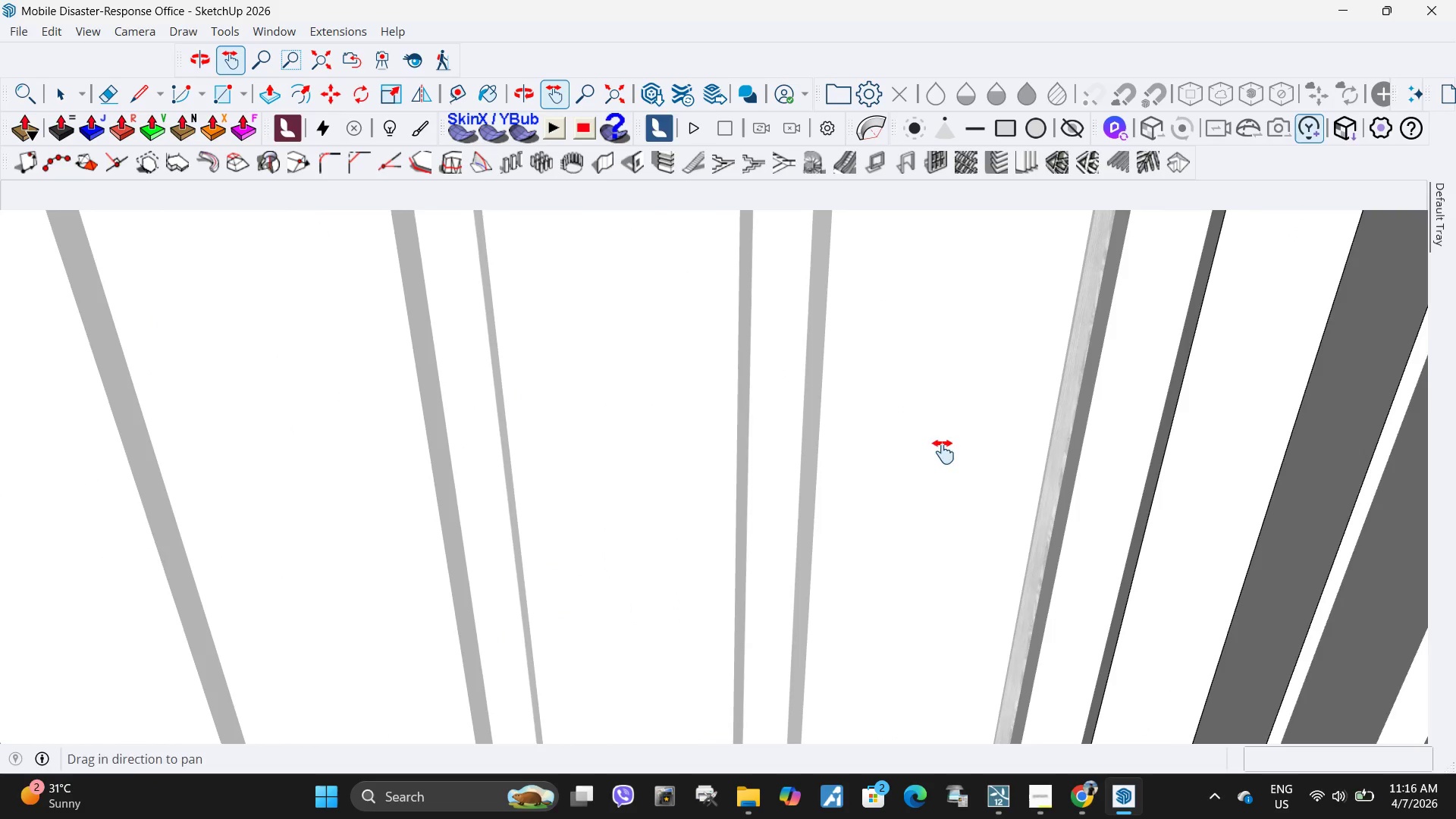 
key(Space)
 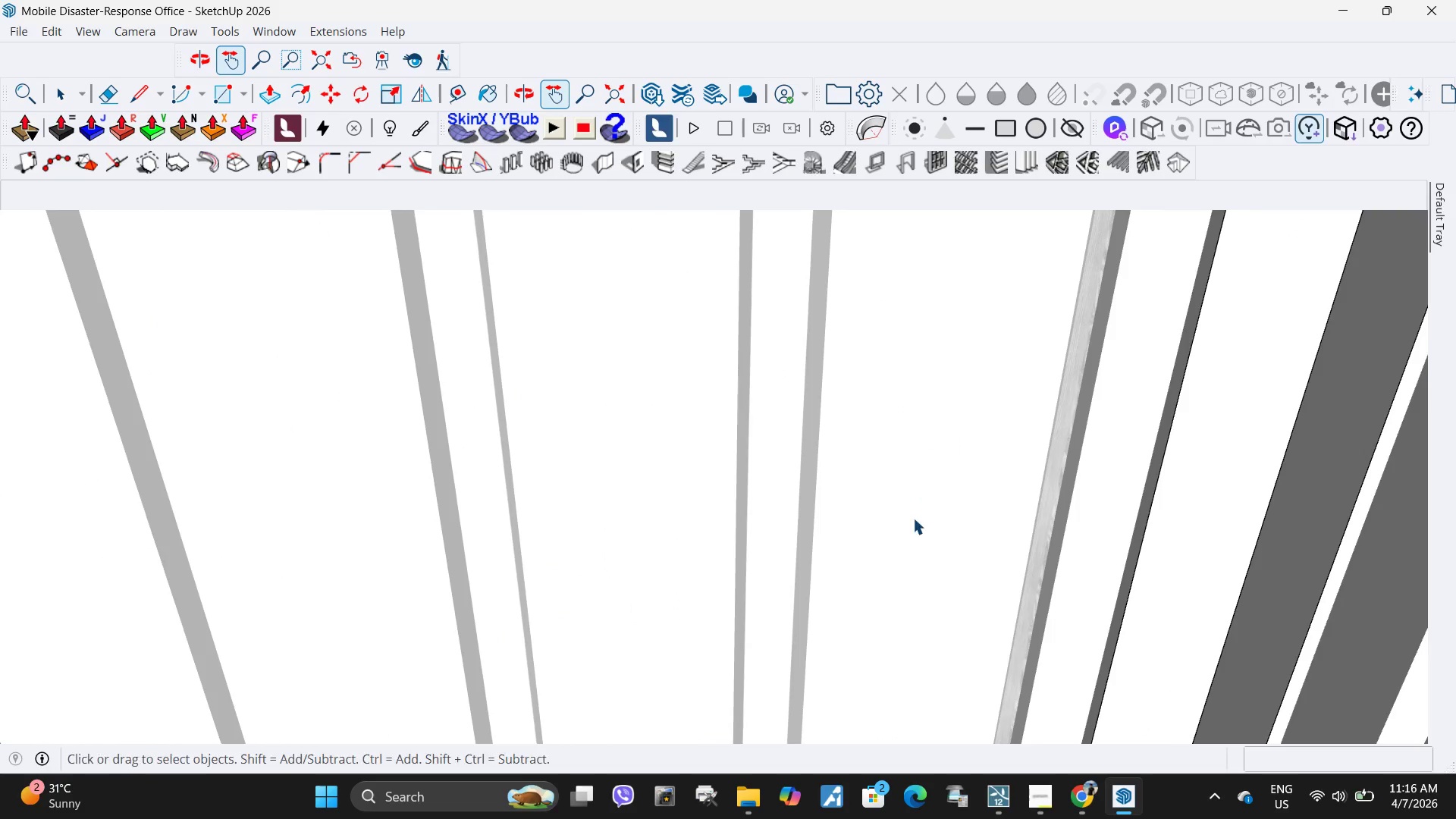 
left_click([913, 518])
 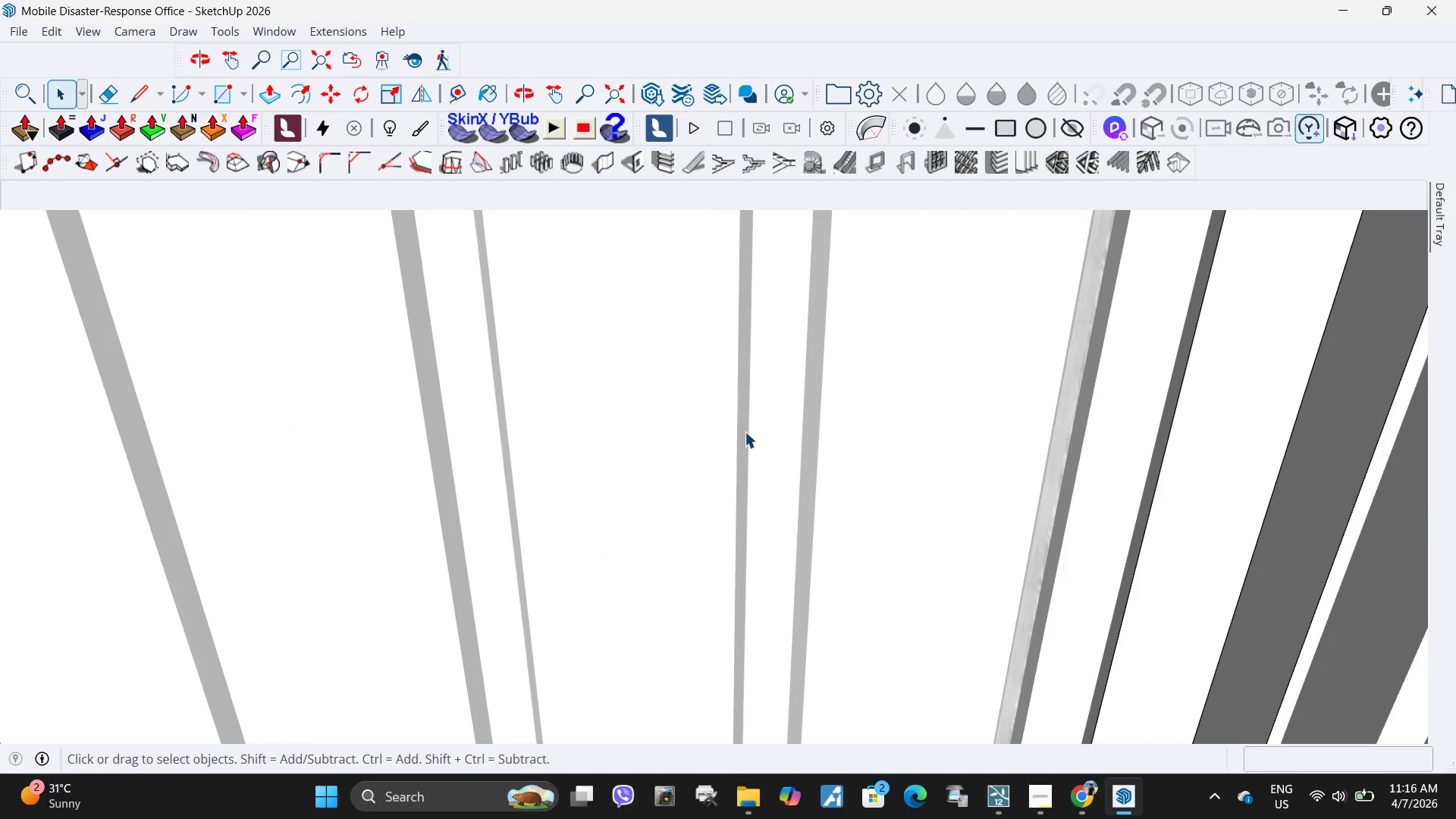 
scroll: coordinate [690, 562], scroll_direction: up, amount: 59.0
 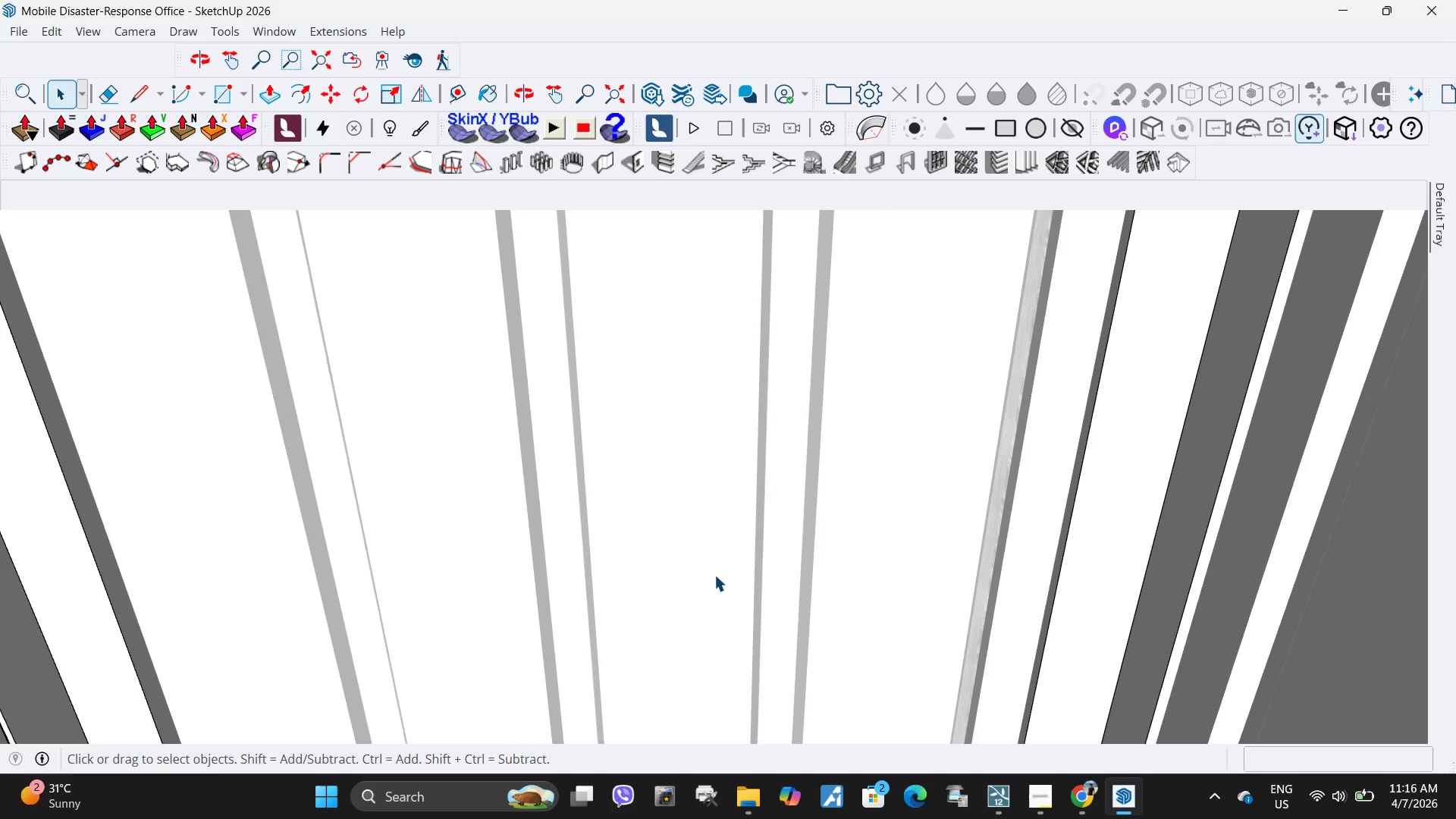 
key(H)
 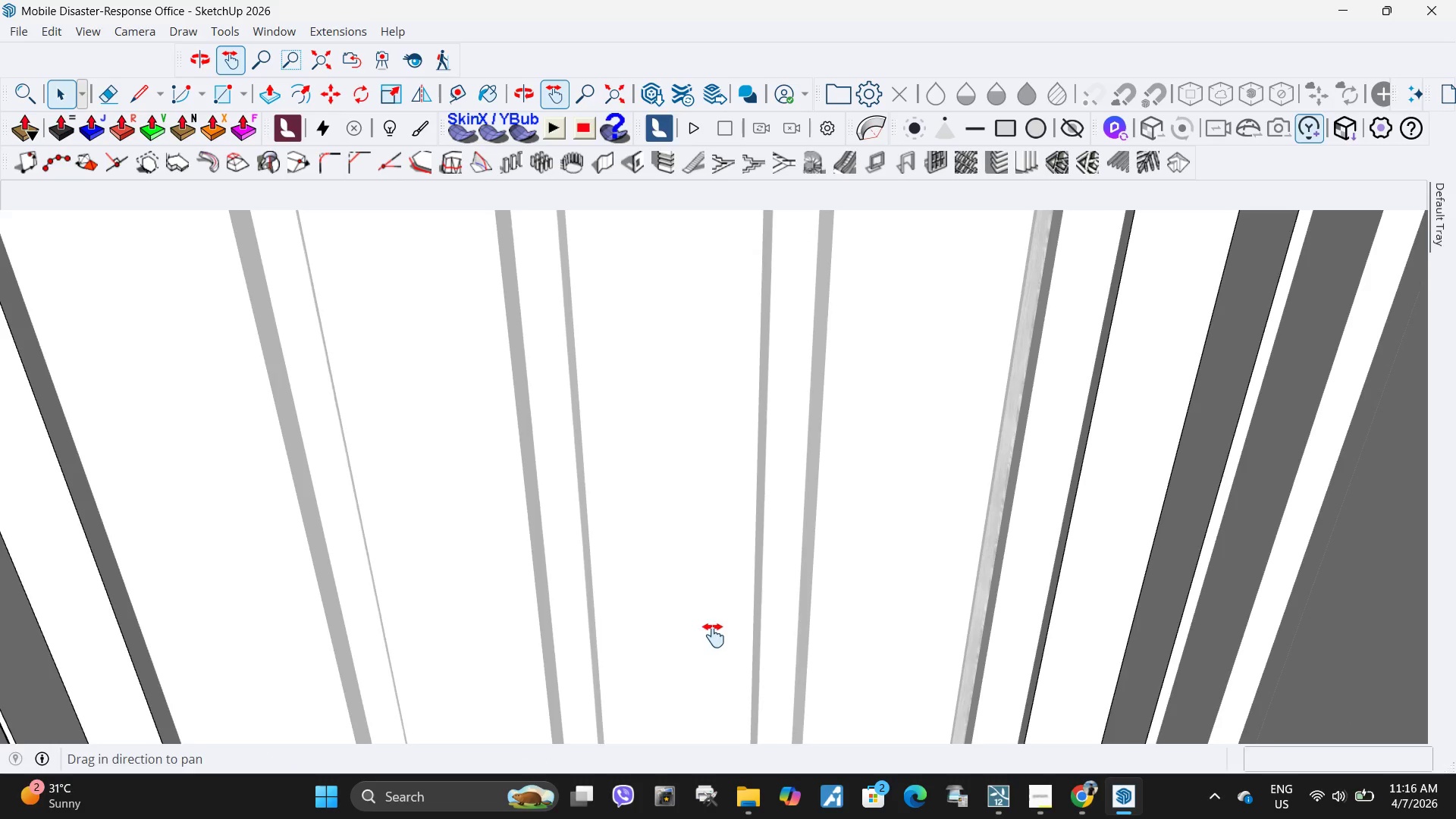 
left_click_drag(start_coordinate=[714, 635], to_coordinate=[728, 350])
 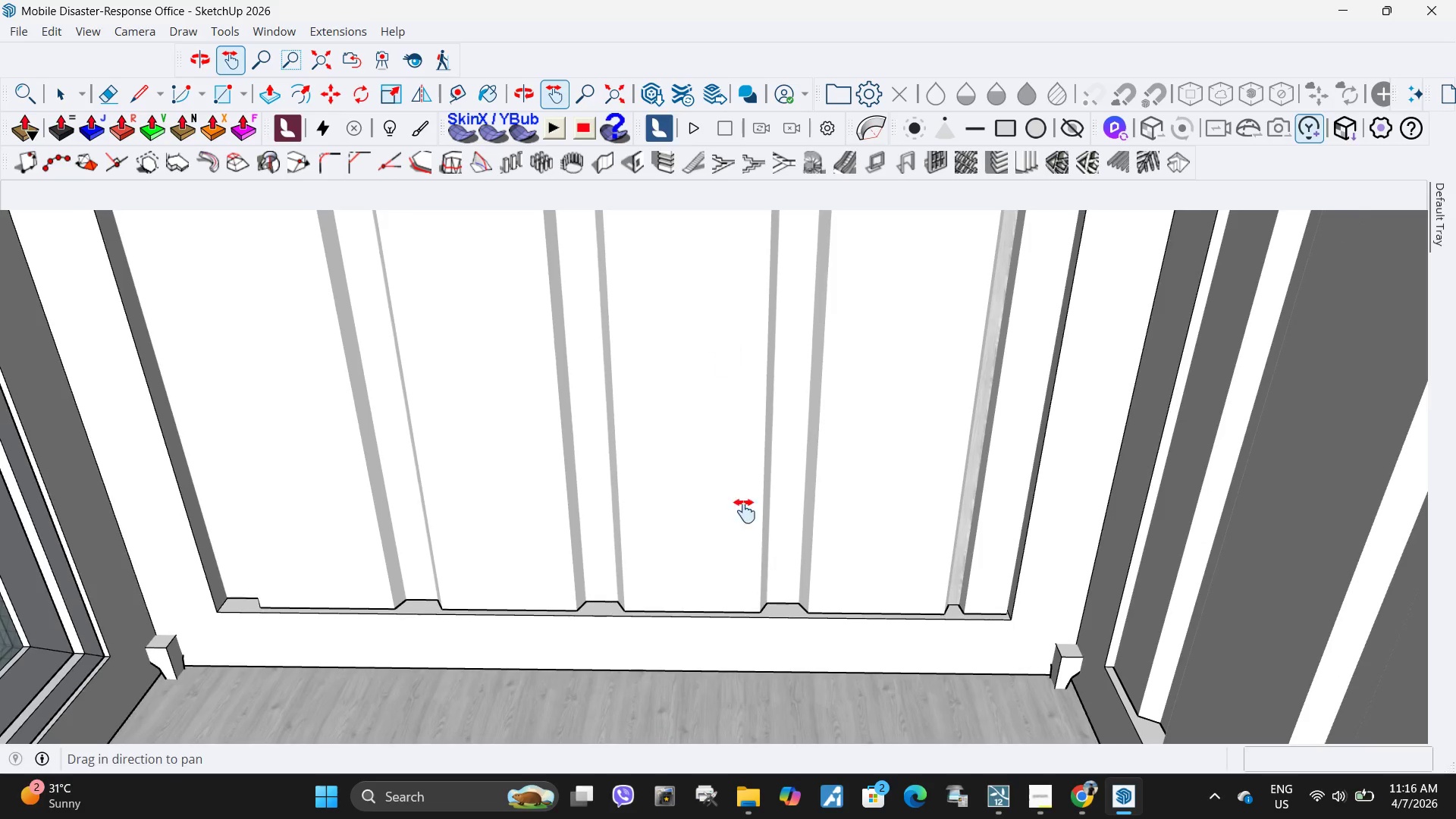 
key(Space)
 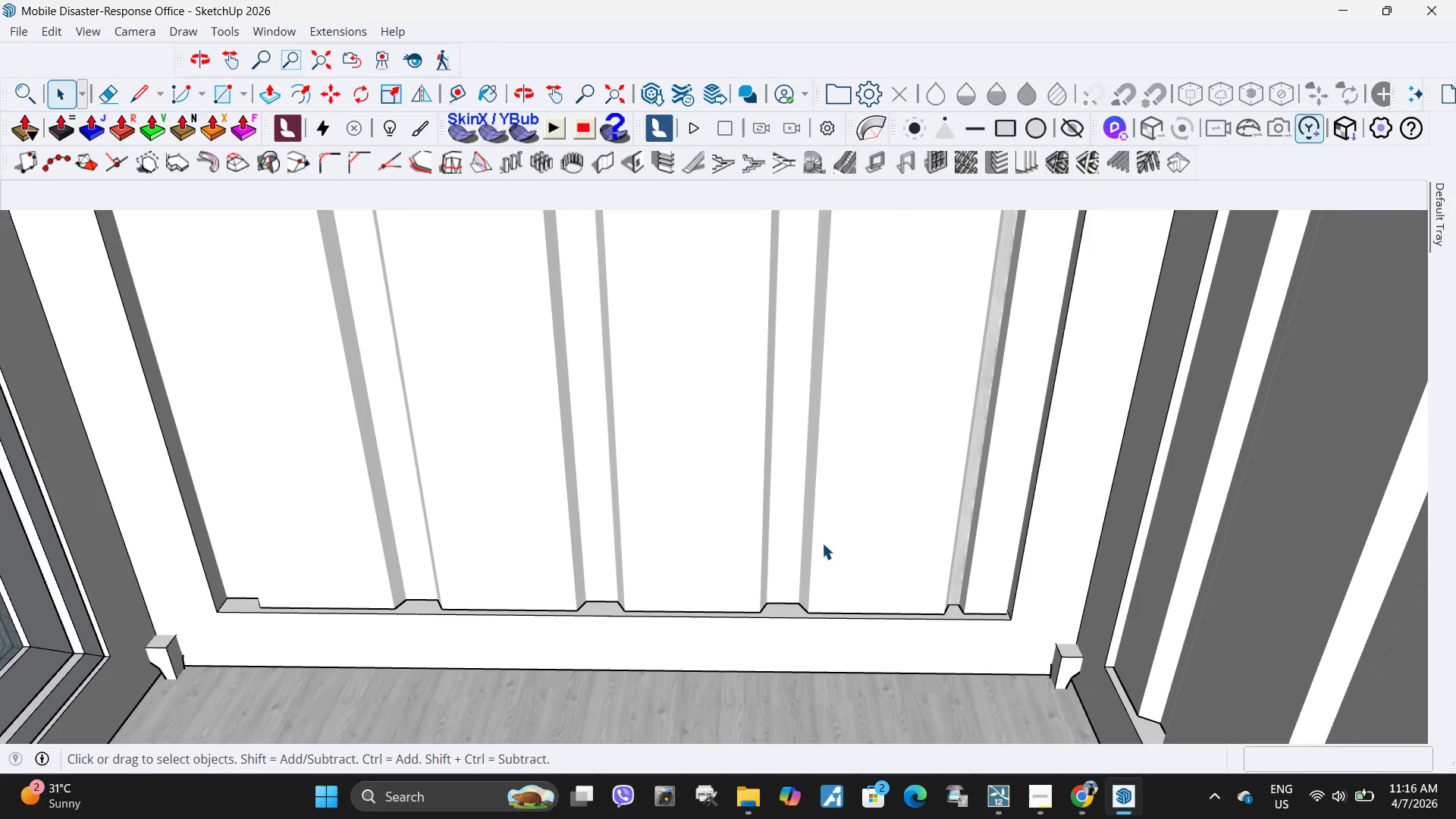 
double_click([822, 543])
 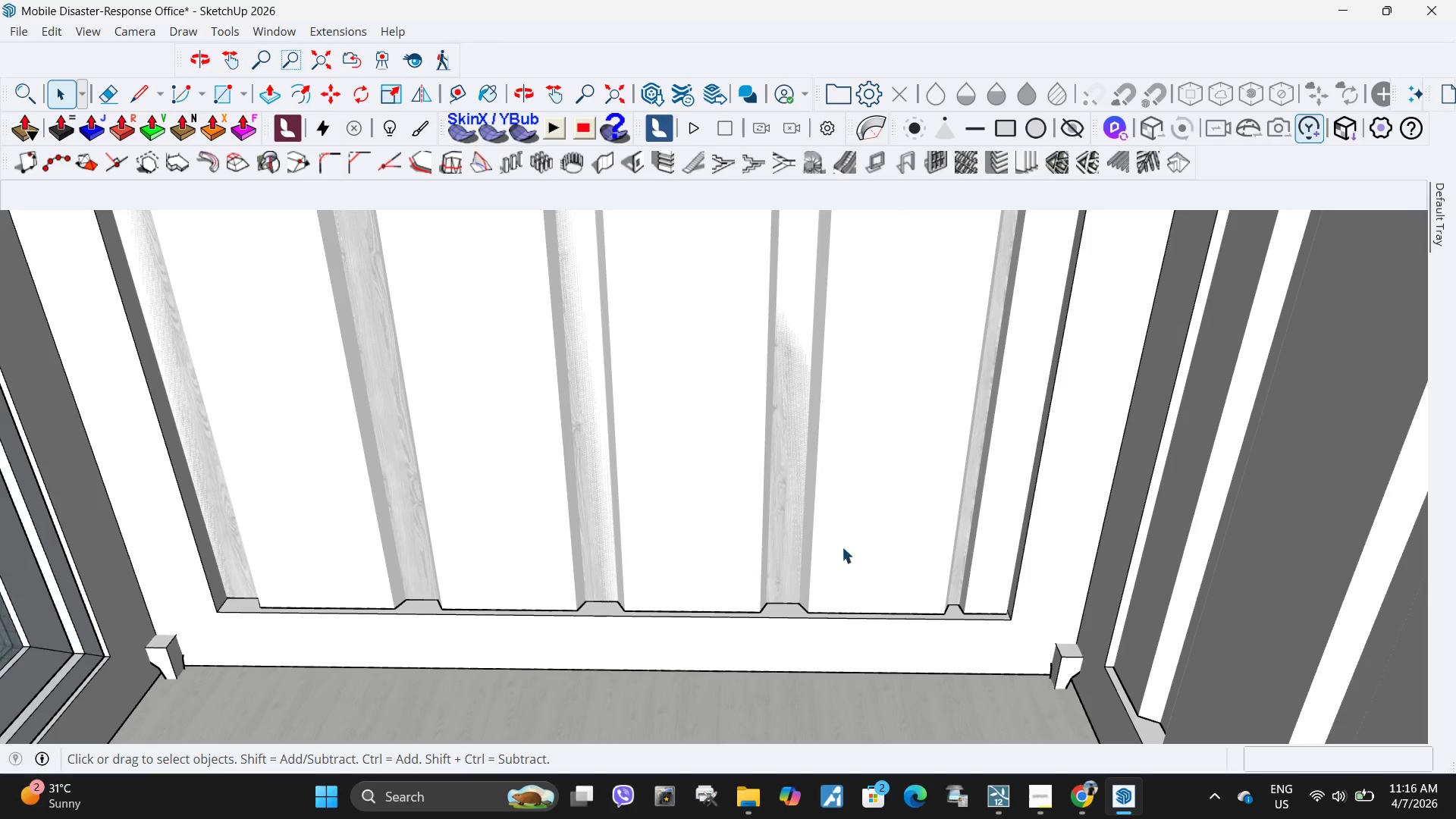 
triple_click([843, 547])
 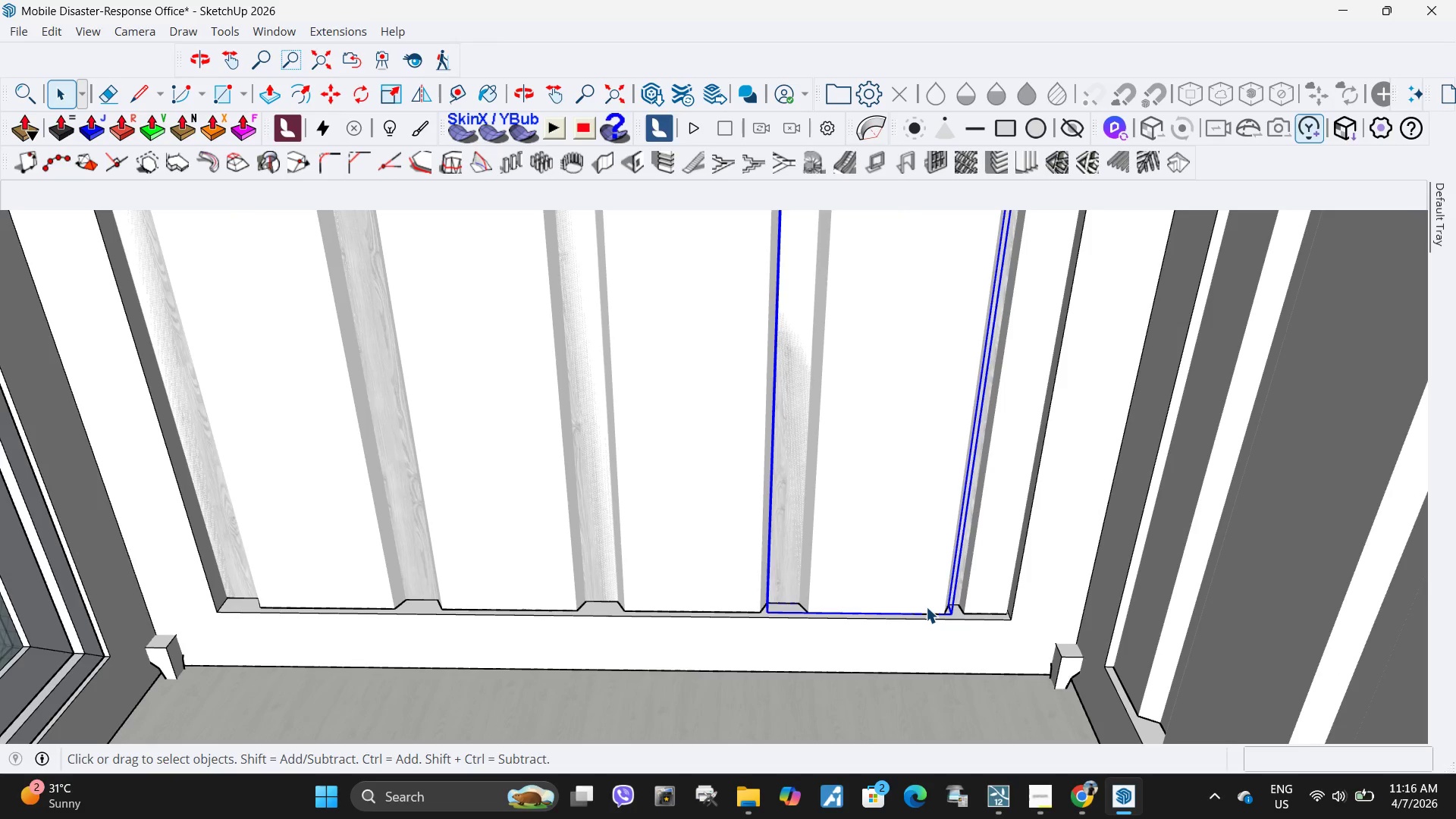 
key(M)
 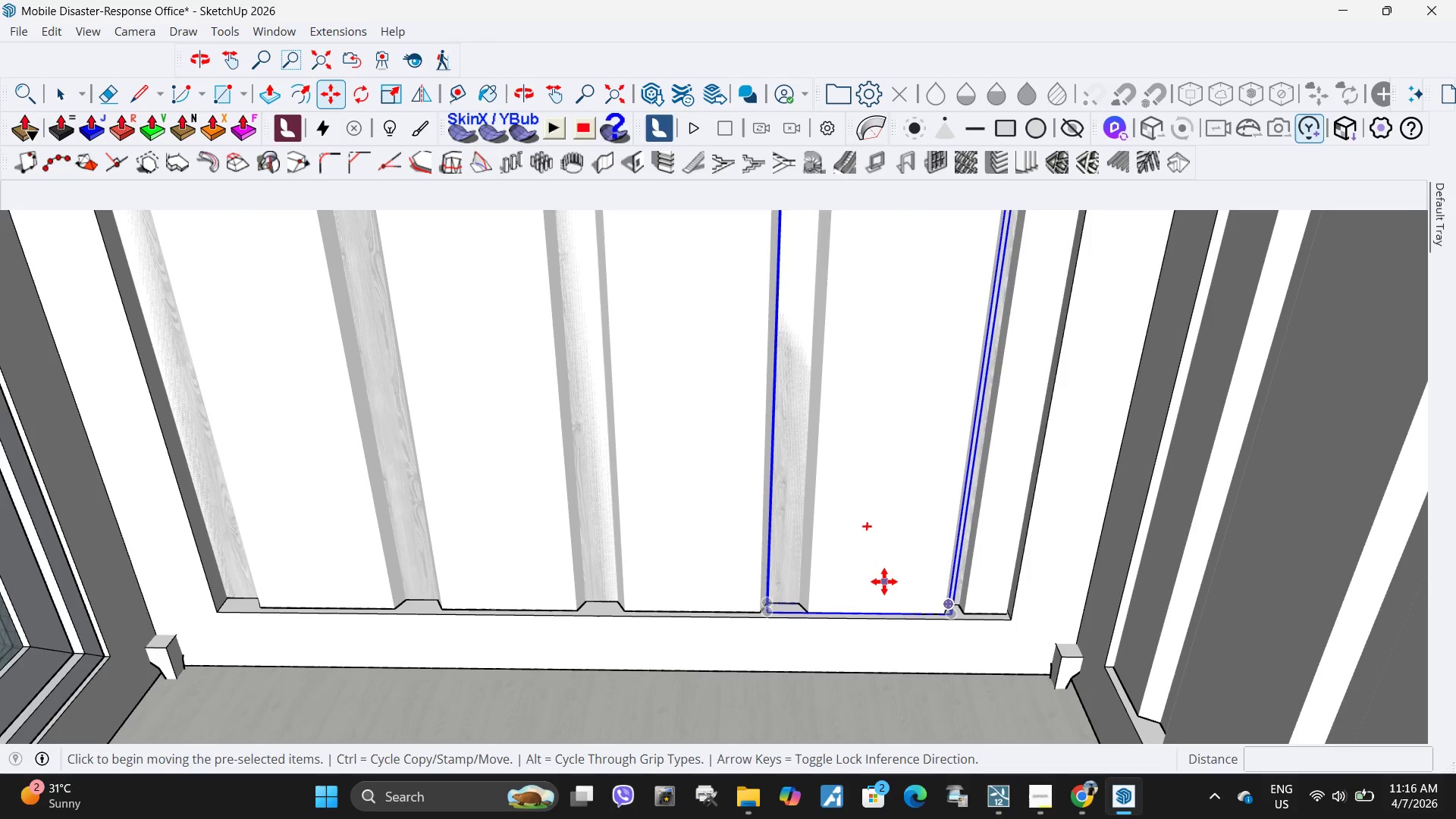 
left_click([884, 582])
 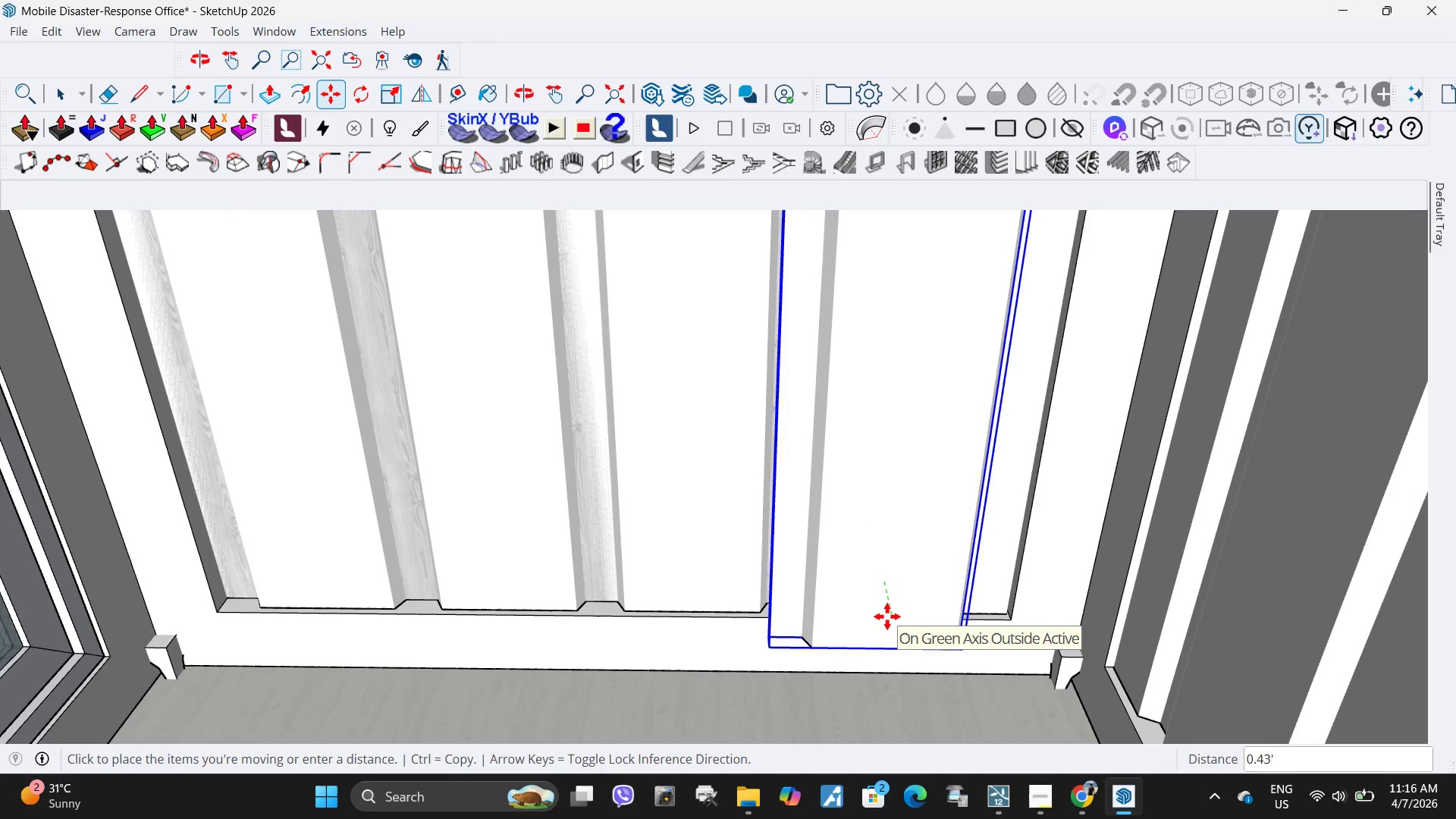 
key(Escape)
 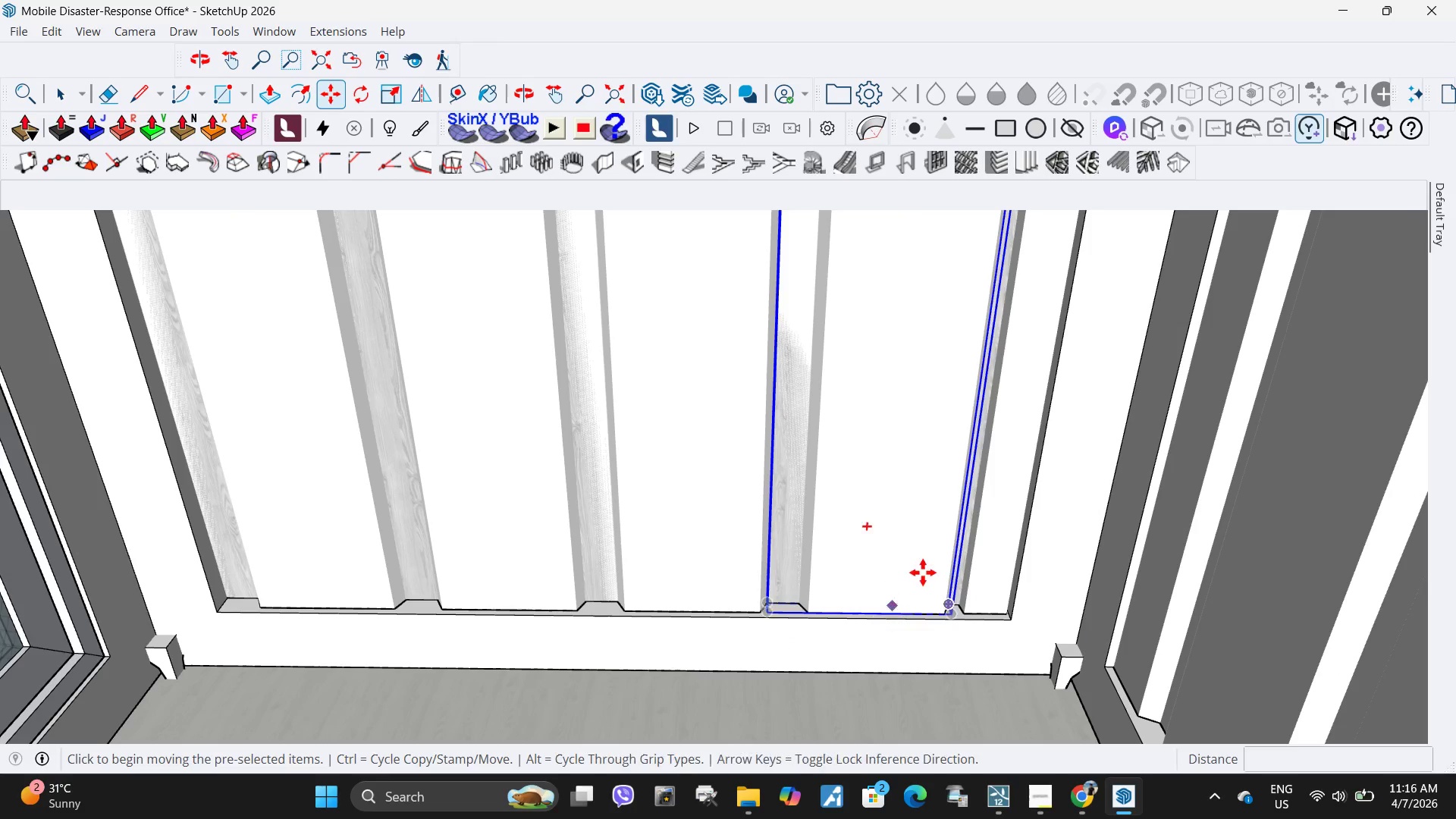 
key(Space)
 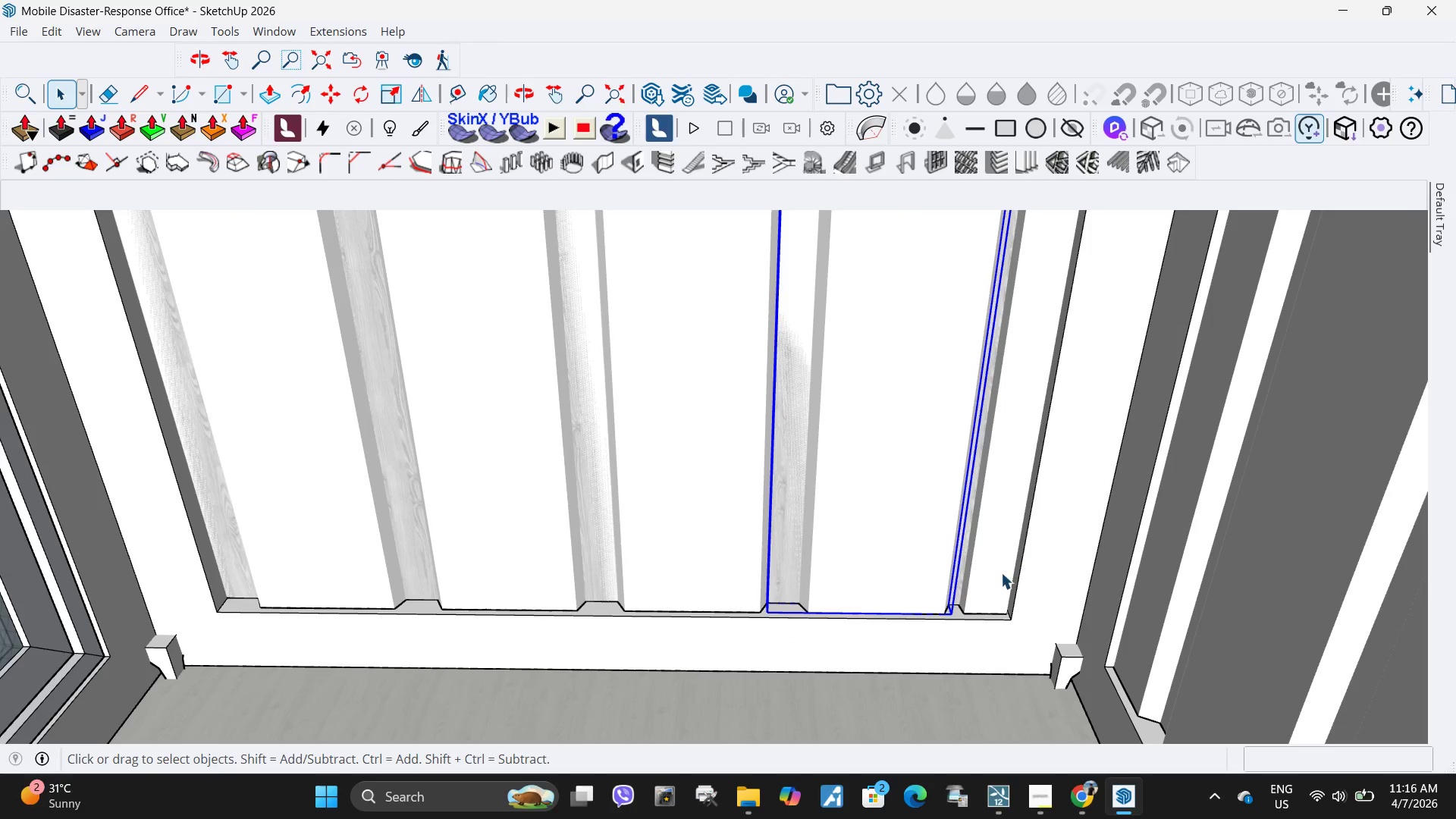 
hold_key(key=ControlLeft, duration=1.5)
left_click([1001, 573])
 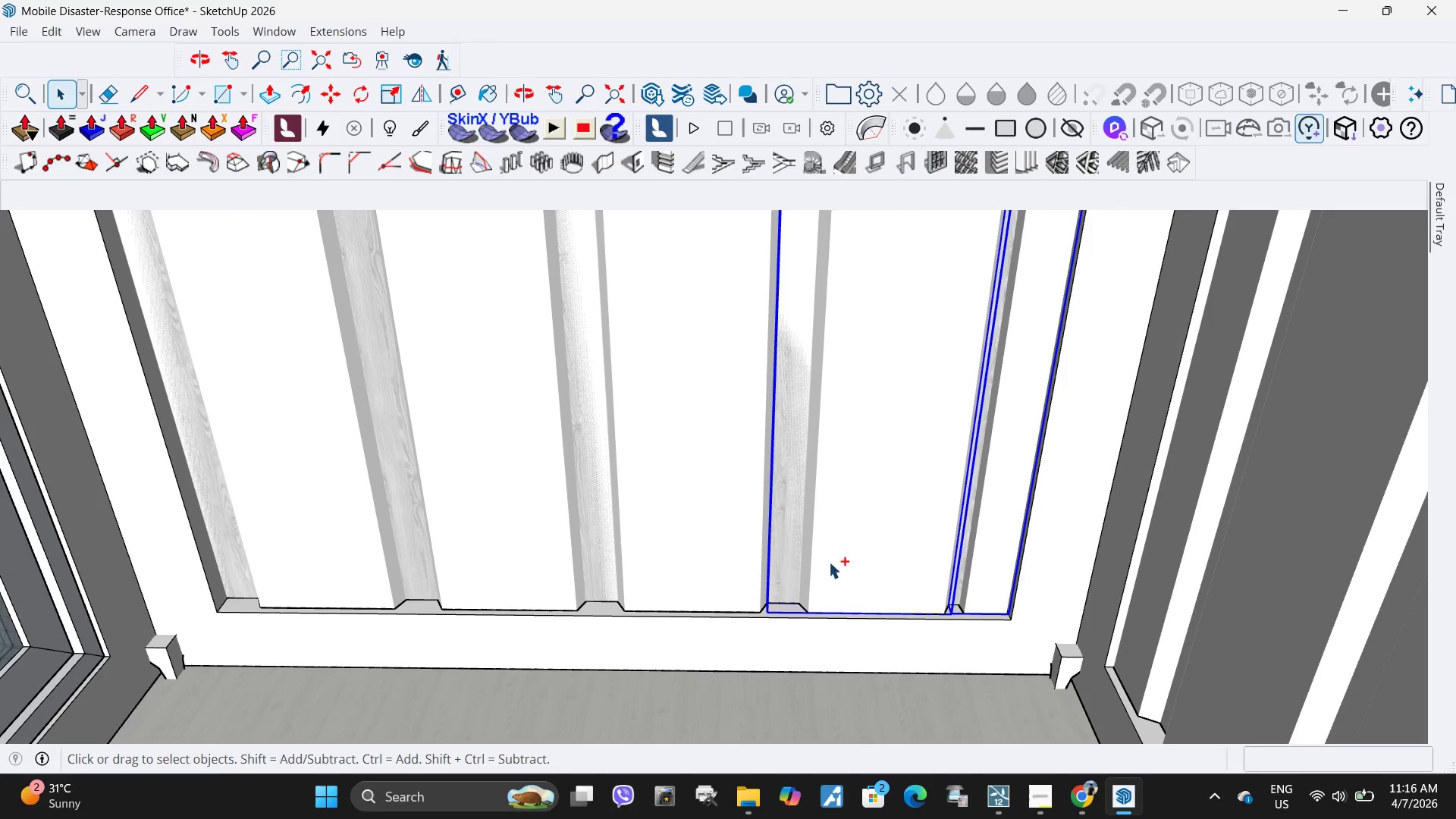 
left_click([658, 541])
 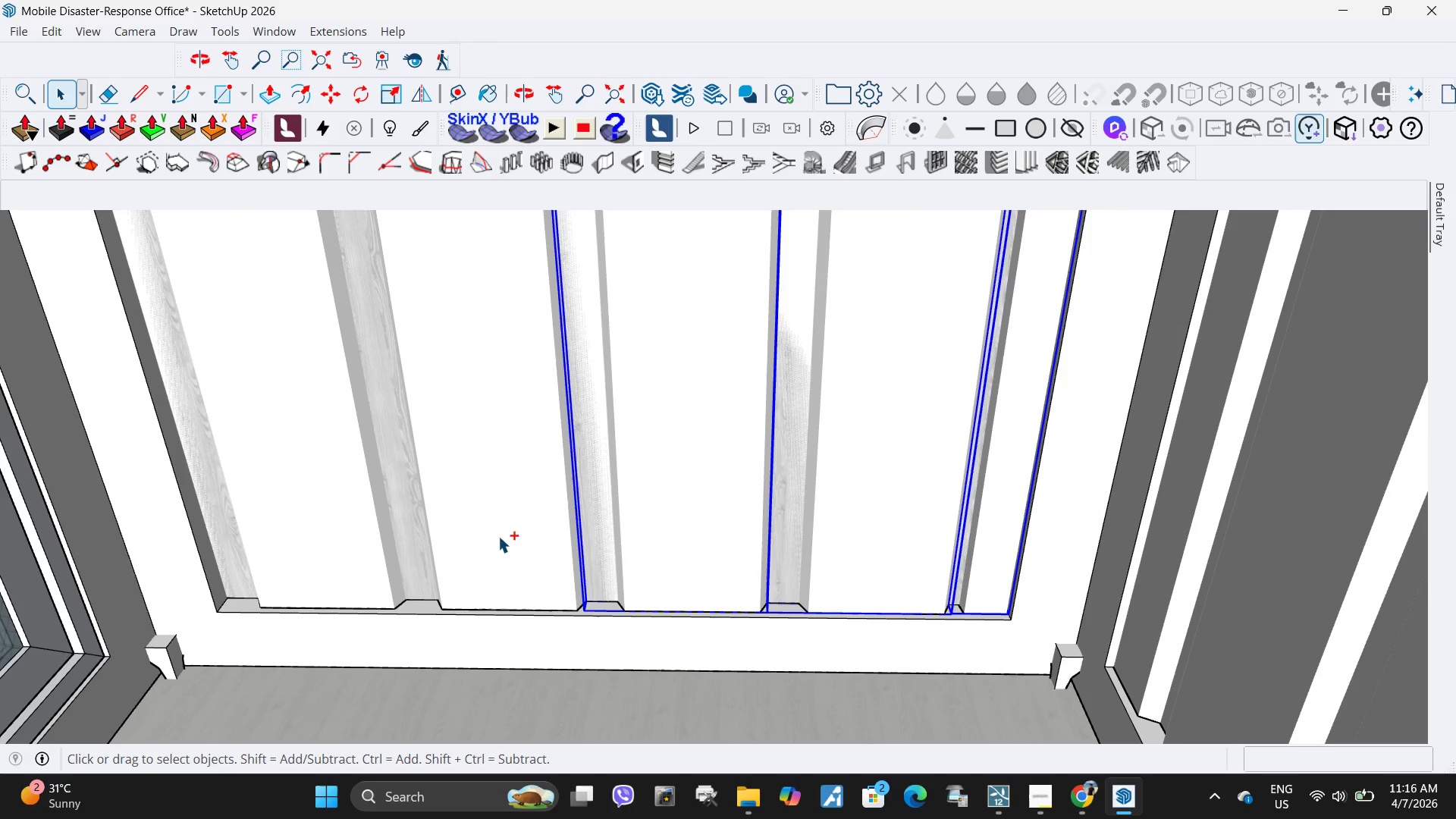 
hold_key(key=ControlLeft, duration=0.95)
double_click([494, 536])
 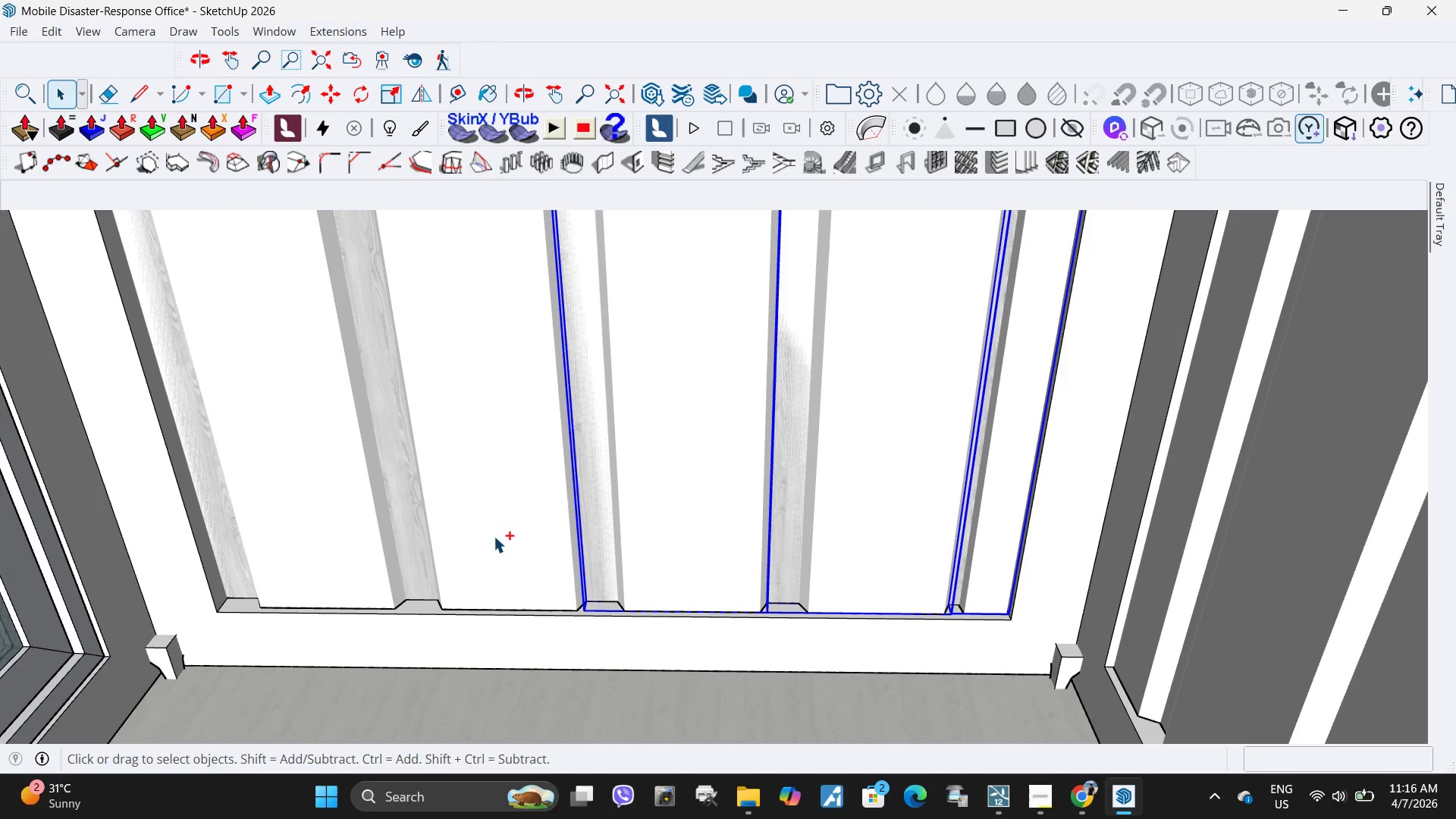 
left_click([296, 545])
 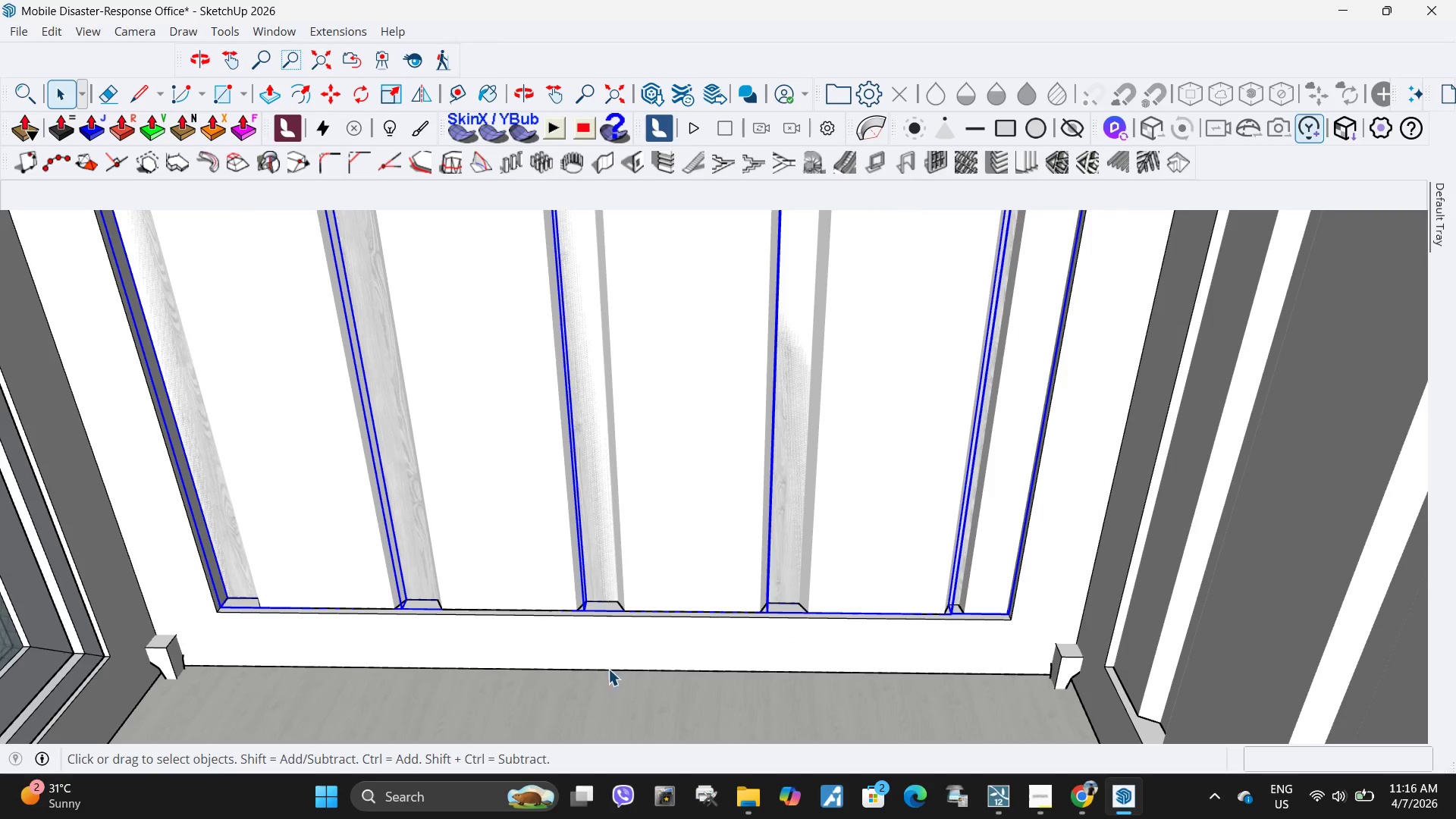 
key(M)
 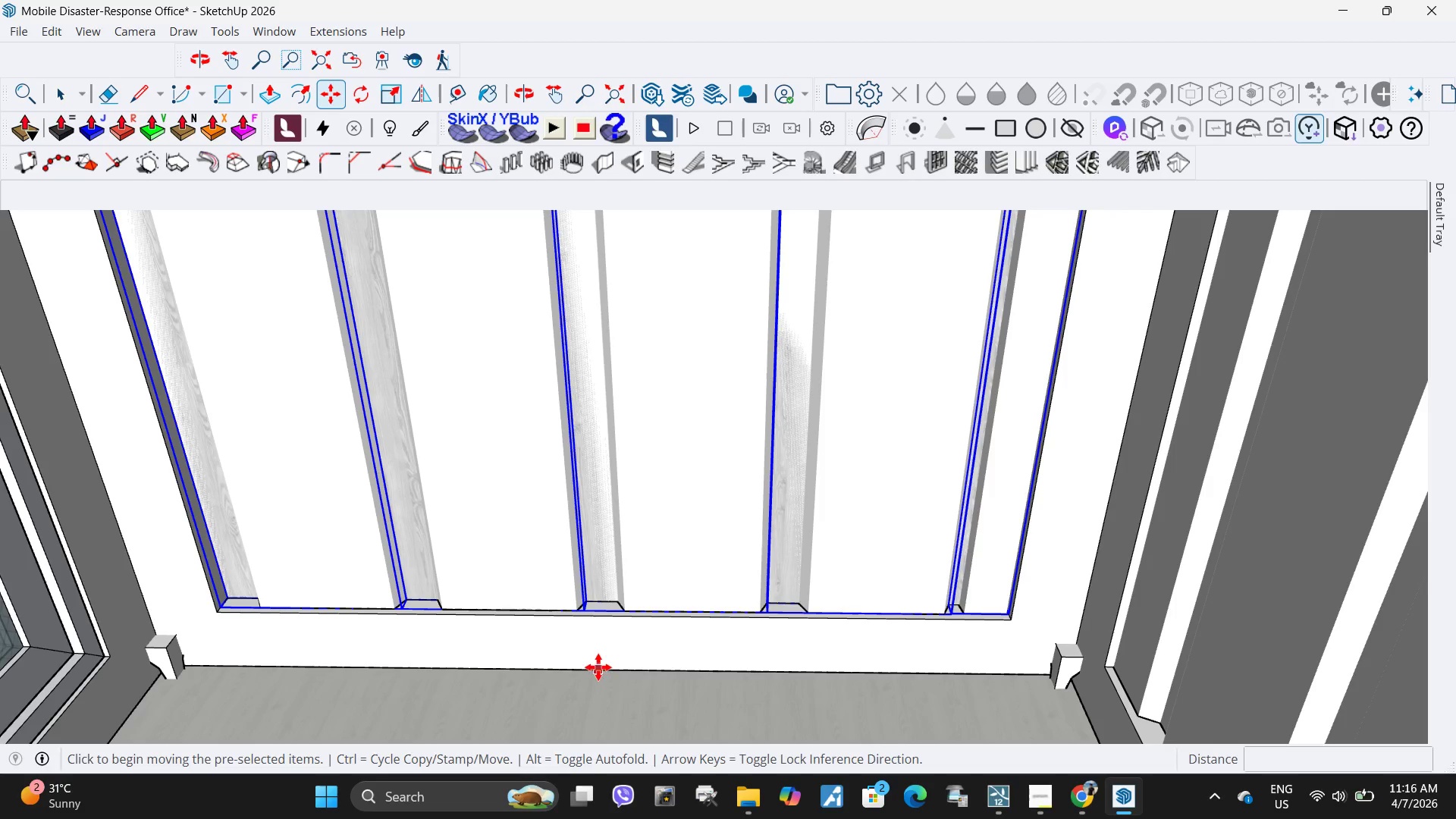 
left_click([598, 667])
 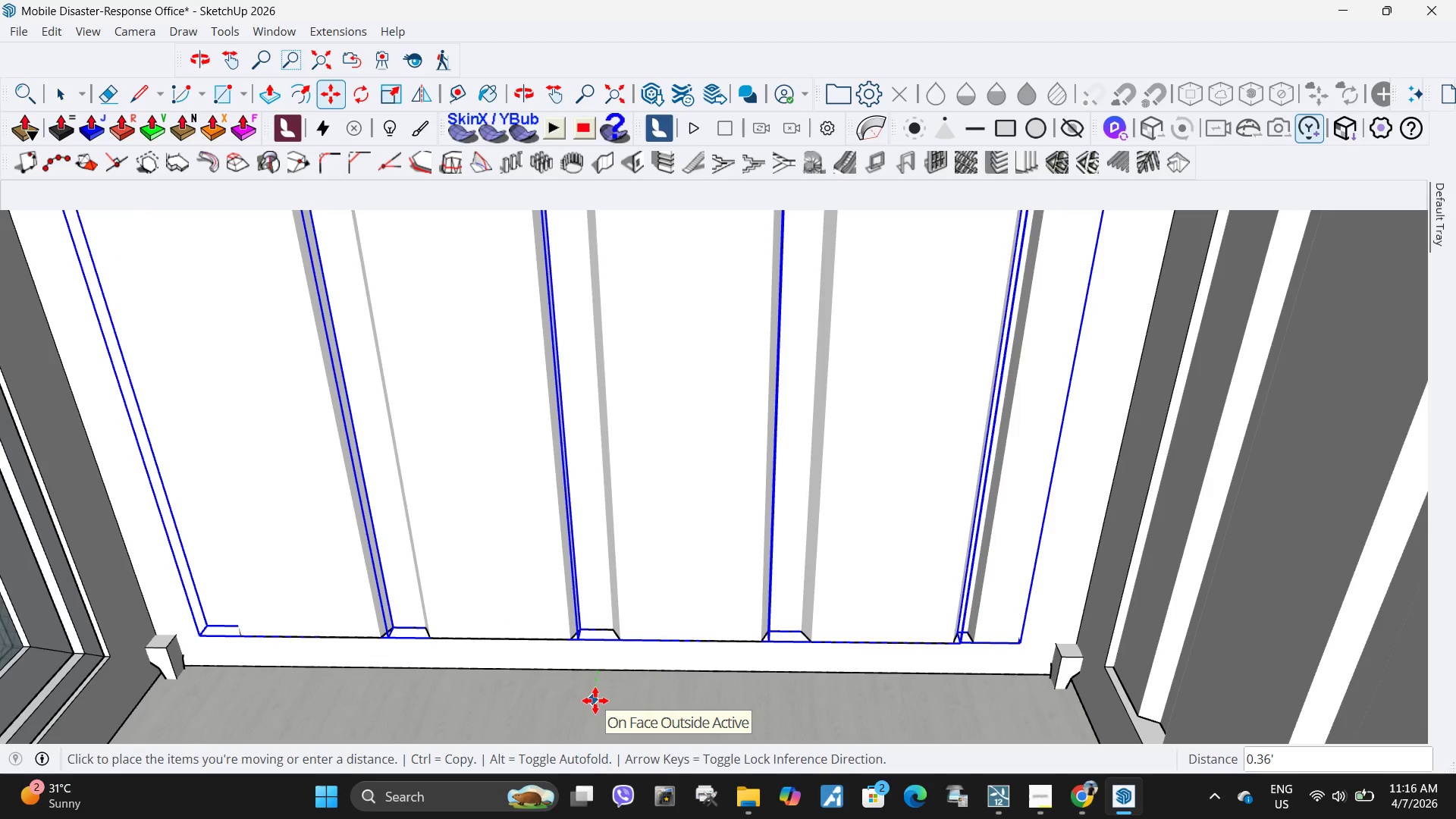 
key(NumpadDecimal)
 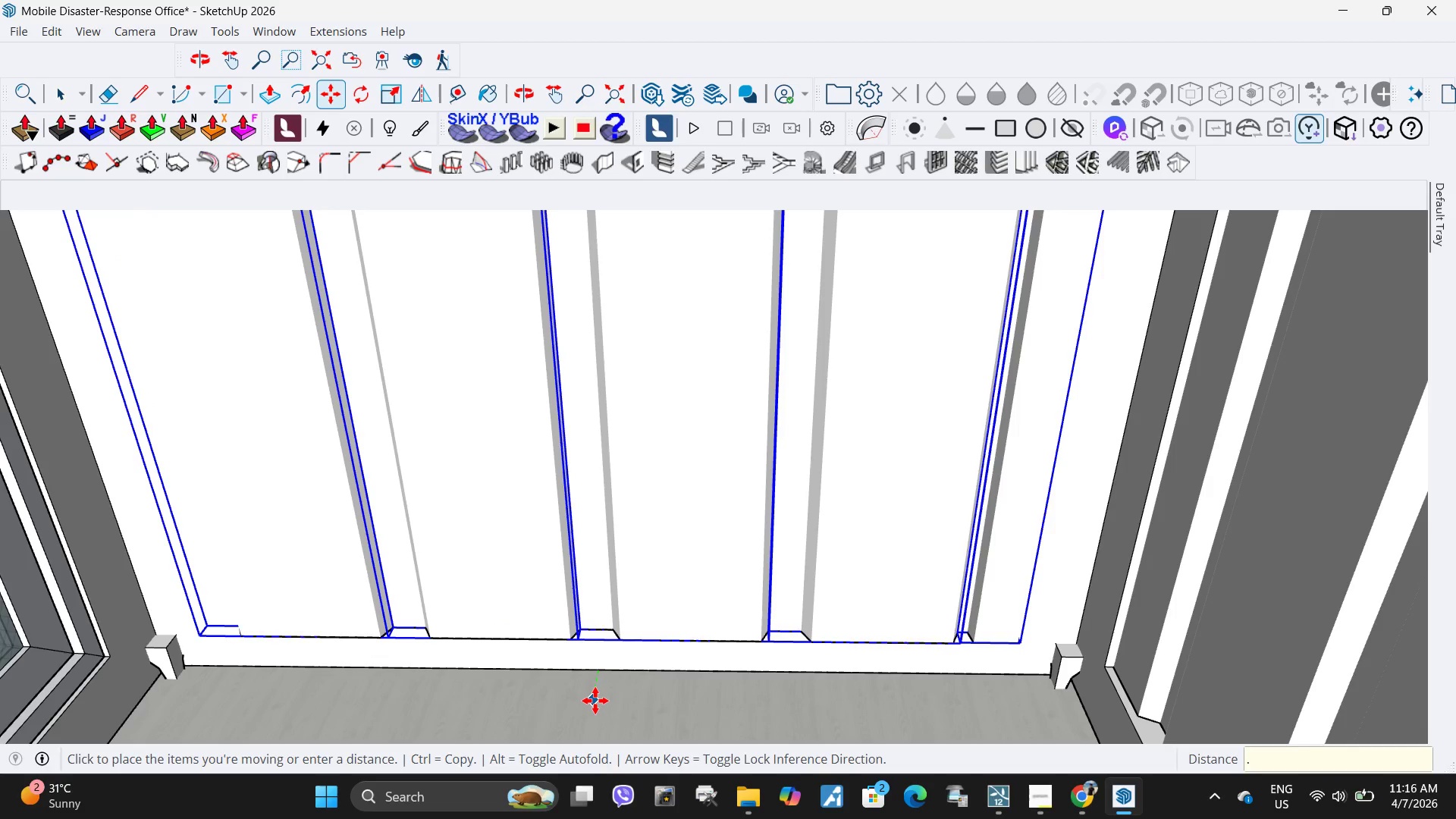 
key(Numpad0)
 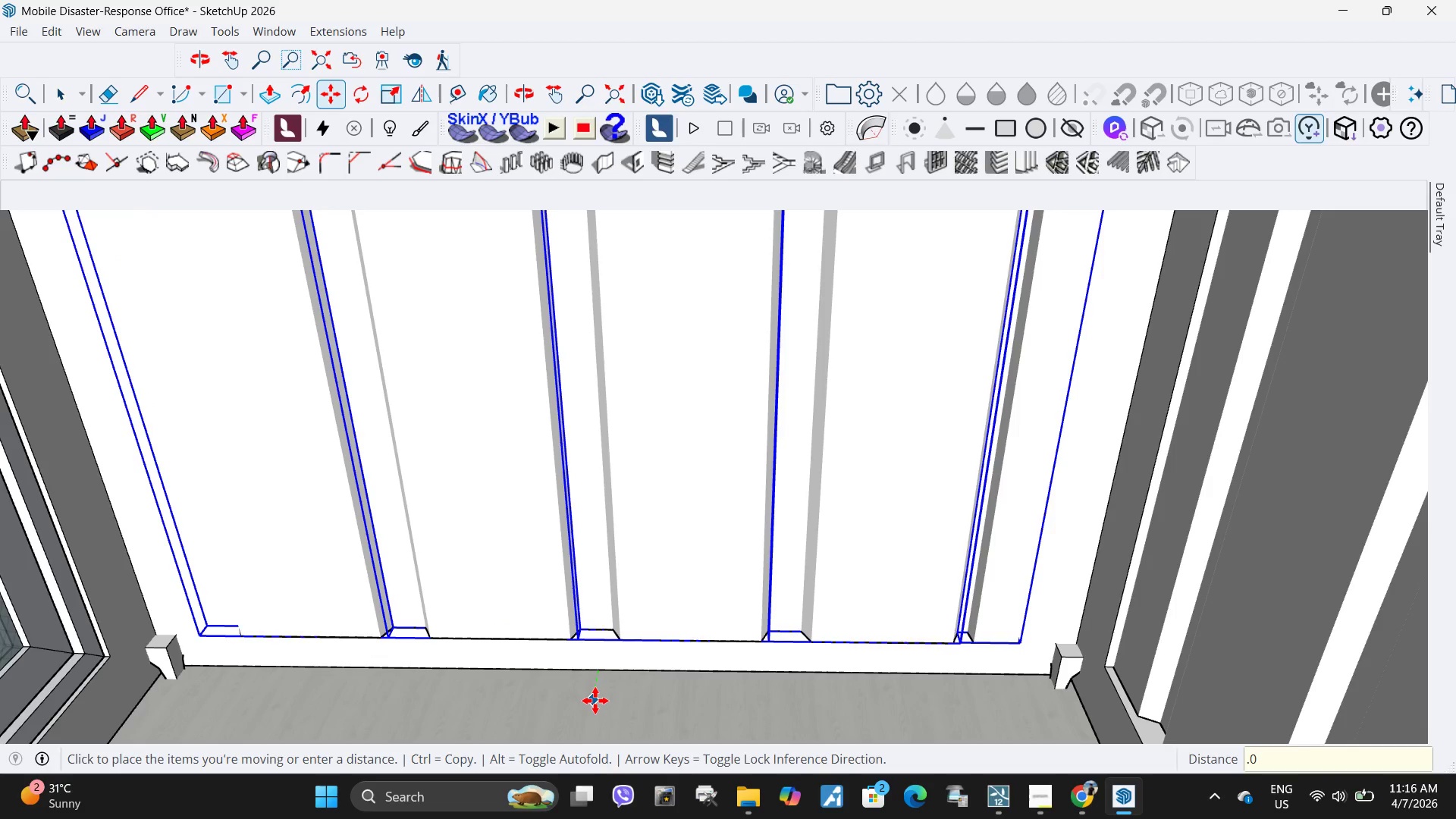 
key(Numpad1)
 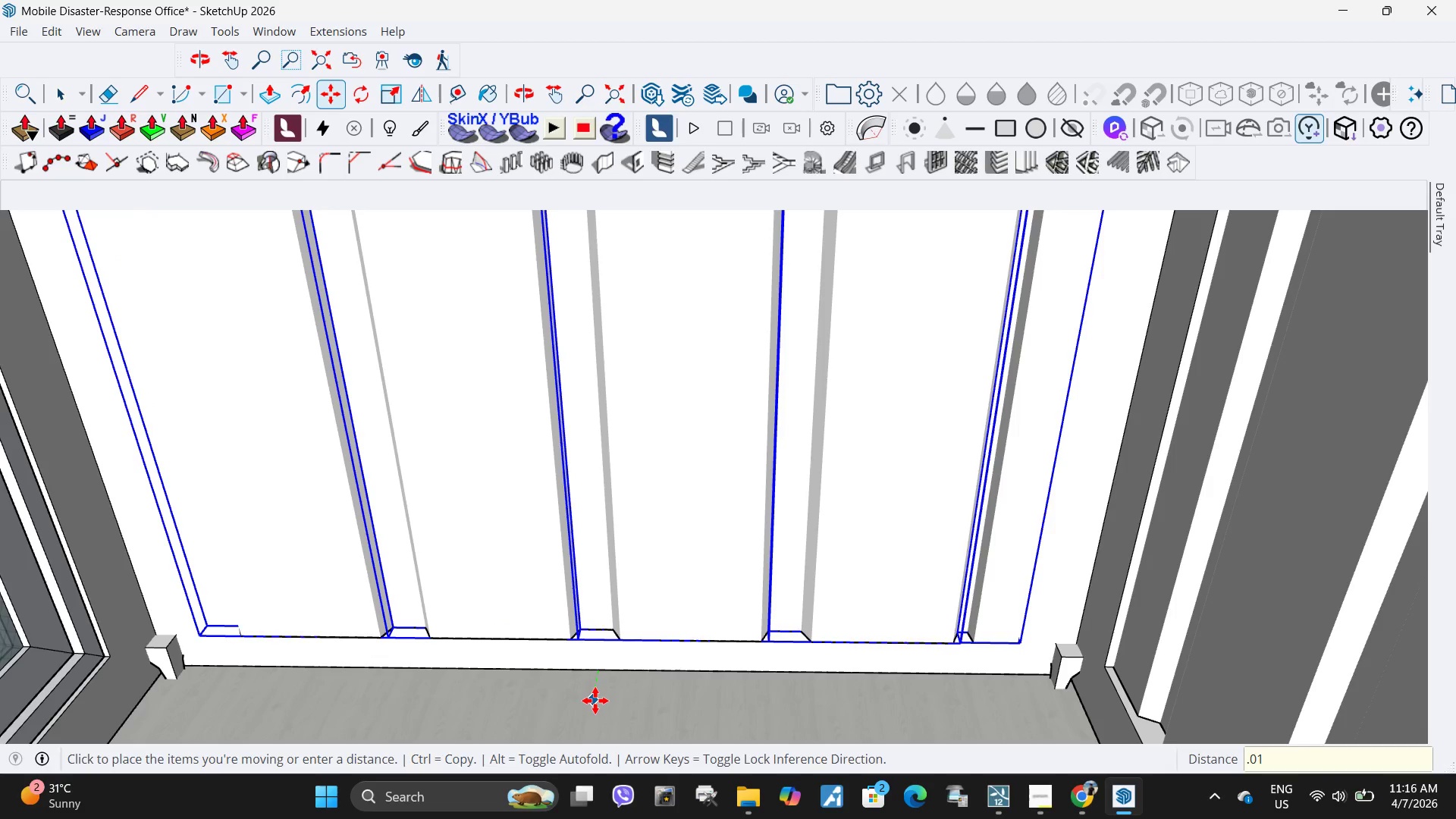 
key(NumpadEnter)
 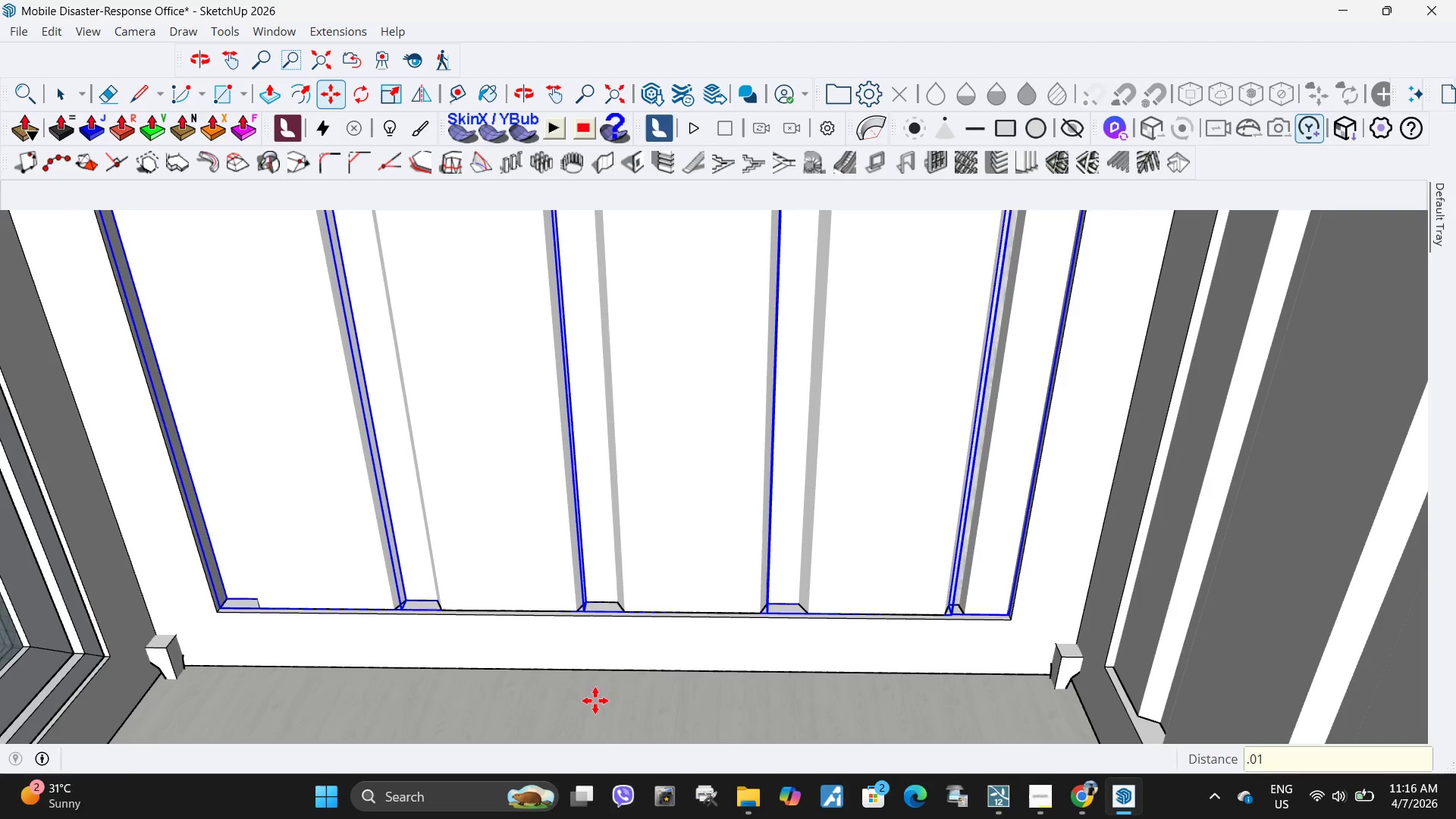 
key(Space)
 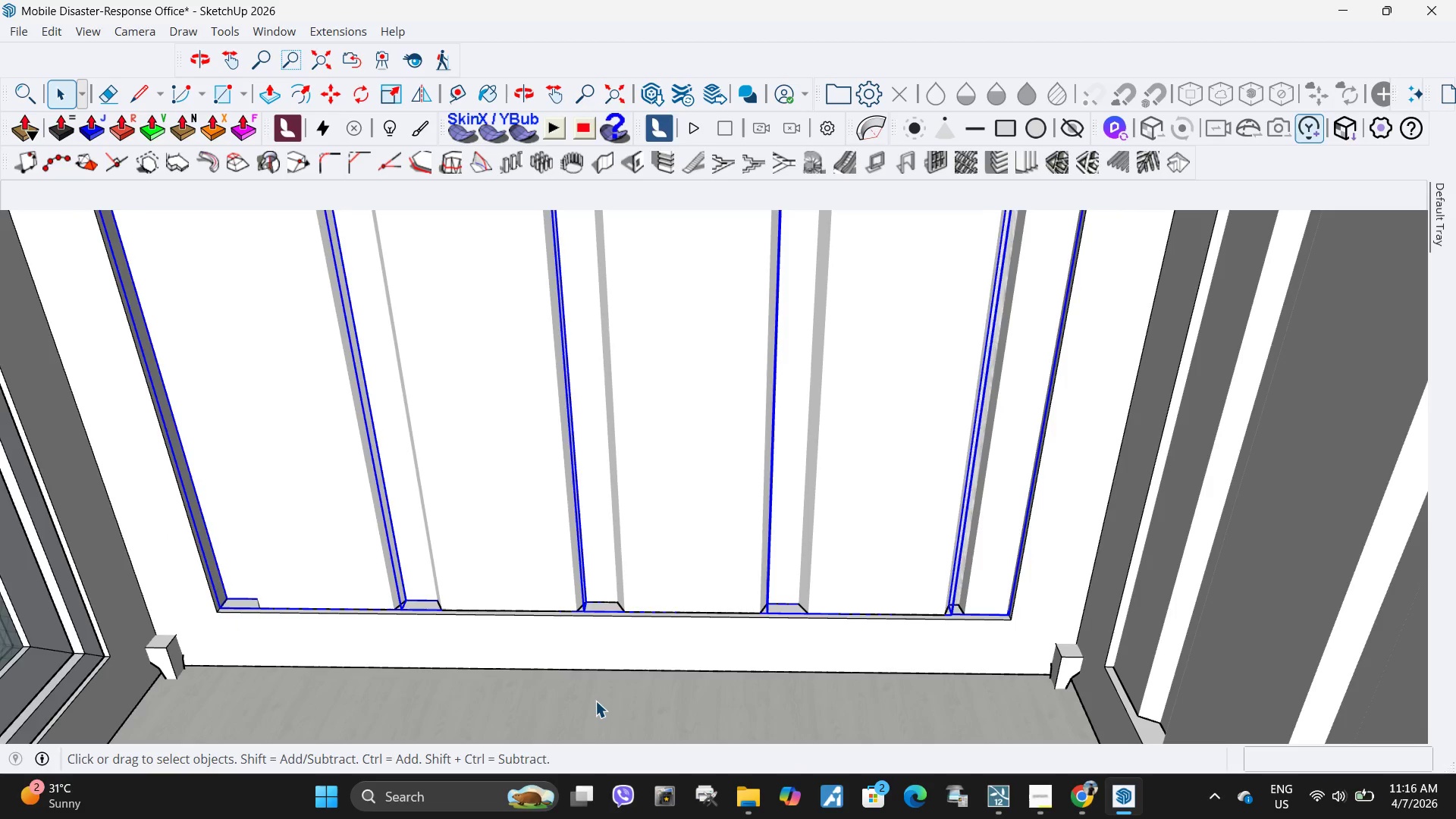 
key(Escape)
 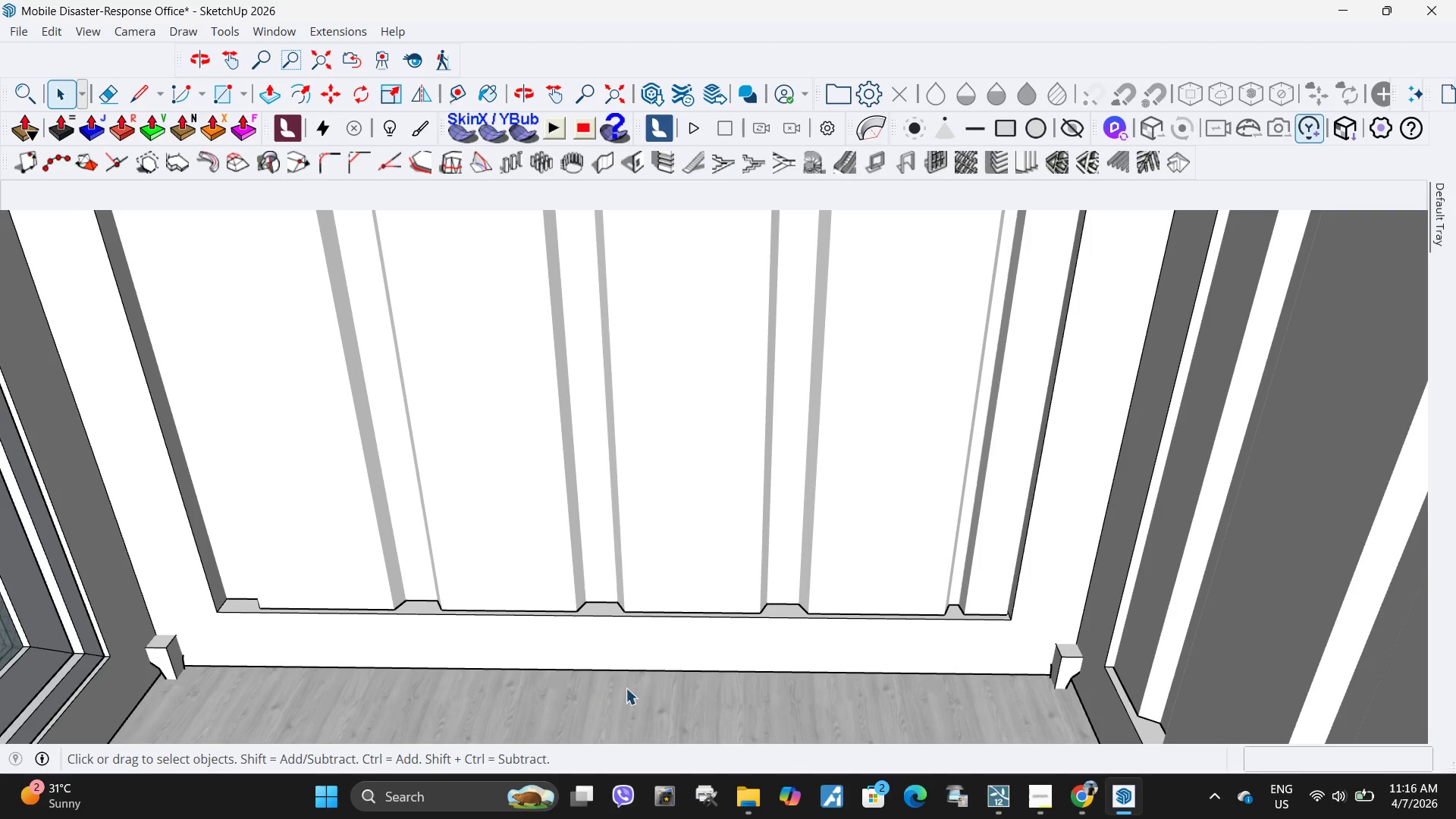 
key(Escape)
 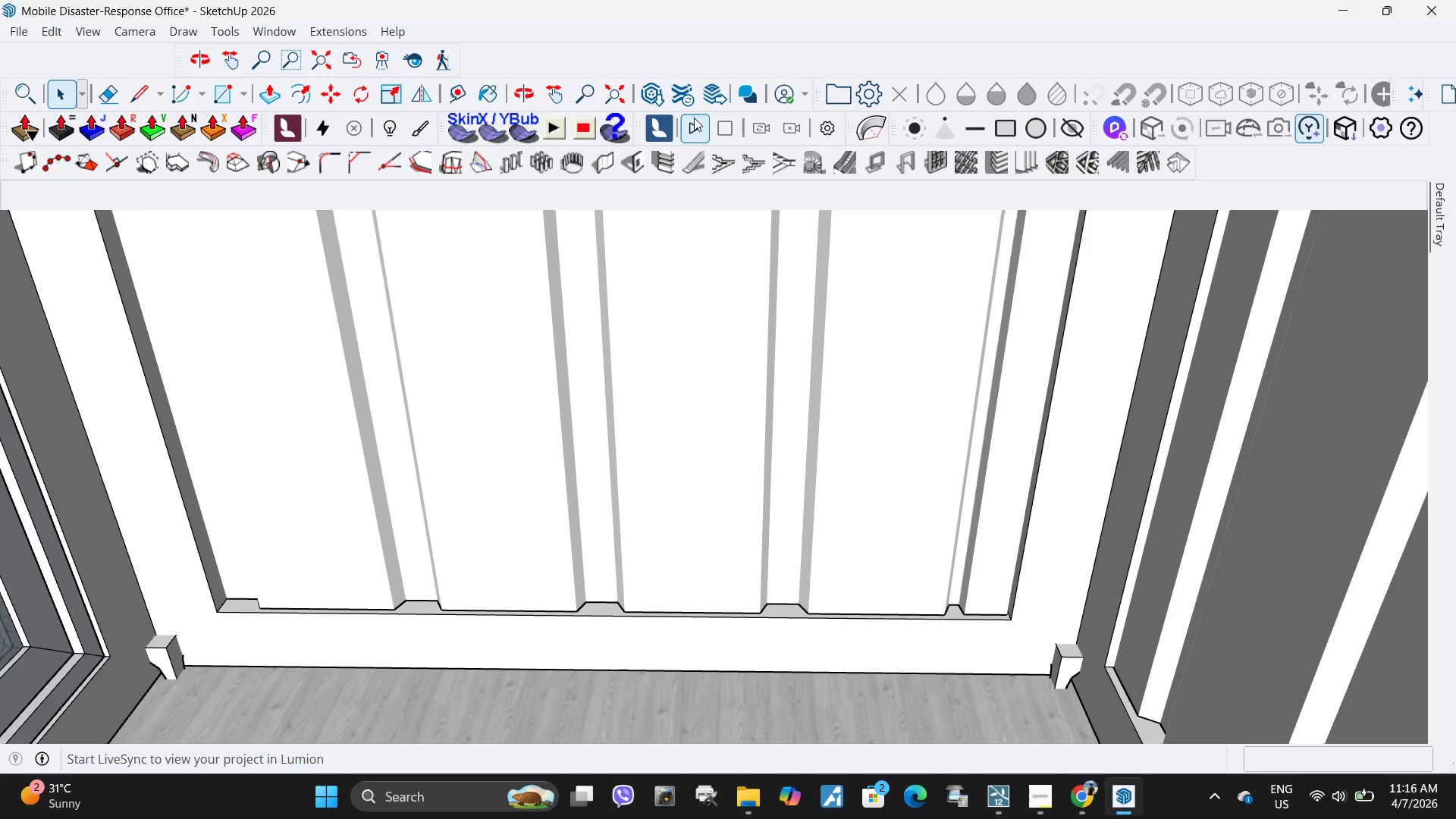 
double_click([694, 118])
 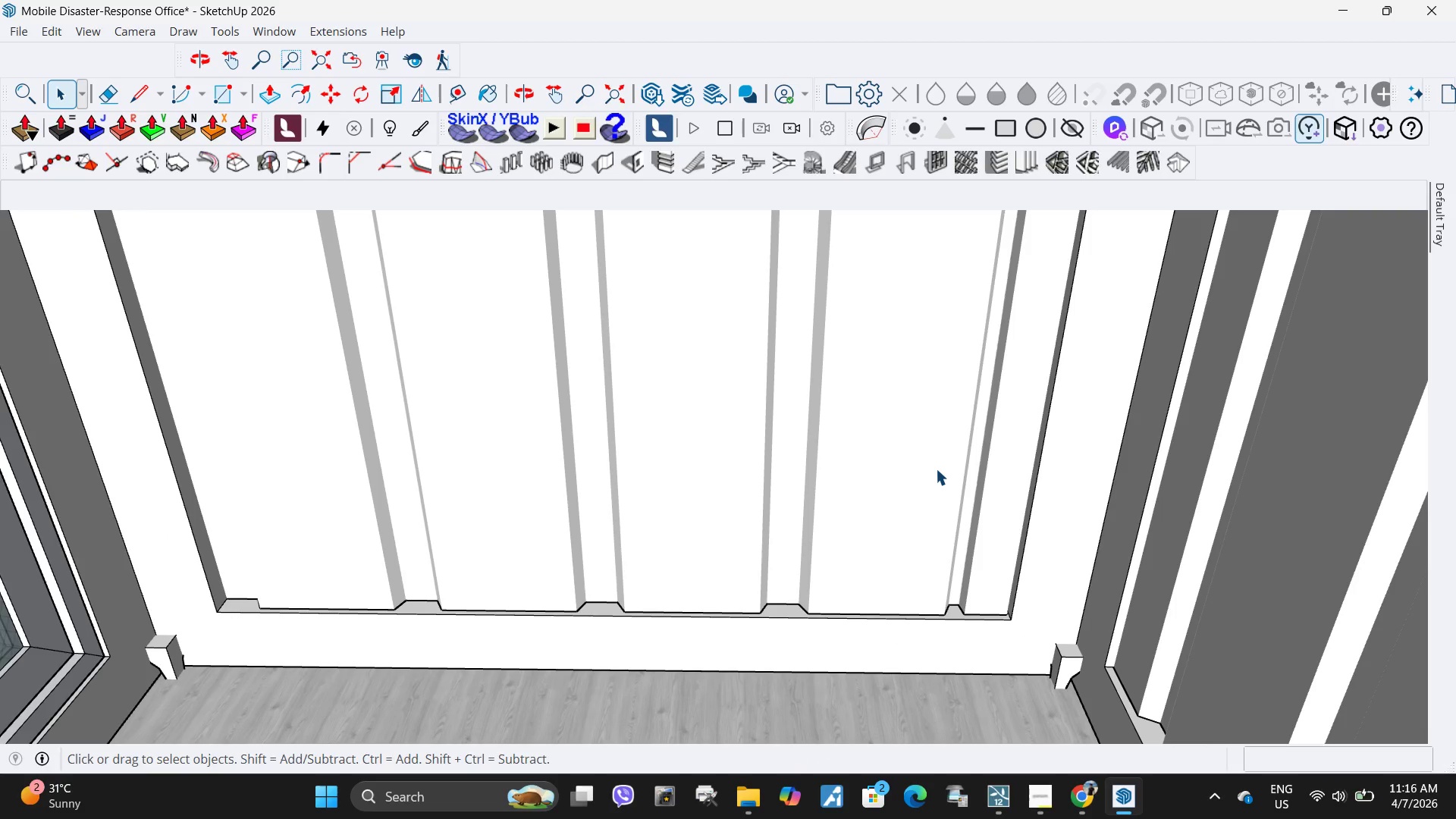 
wait(5.11)
 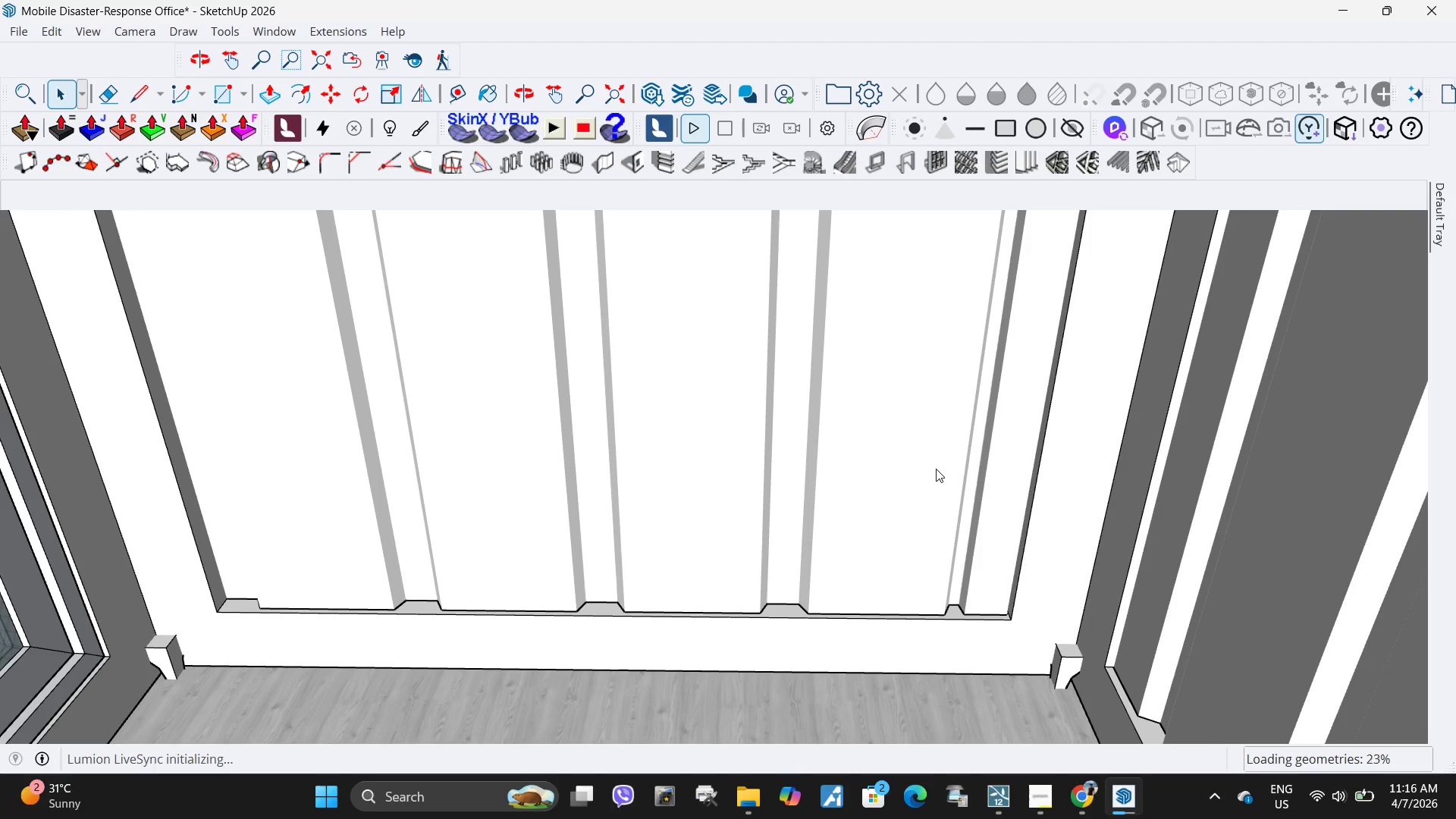 
scroll: coordinate [937, 455], scroll_direction: down, amount: 4.0
 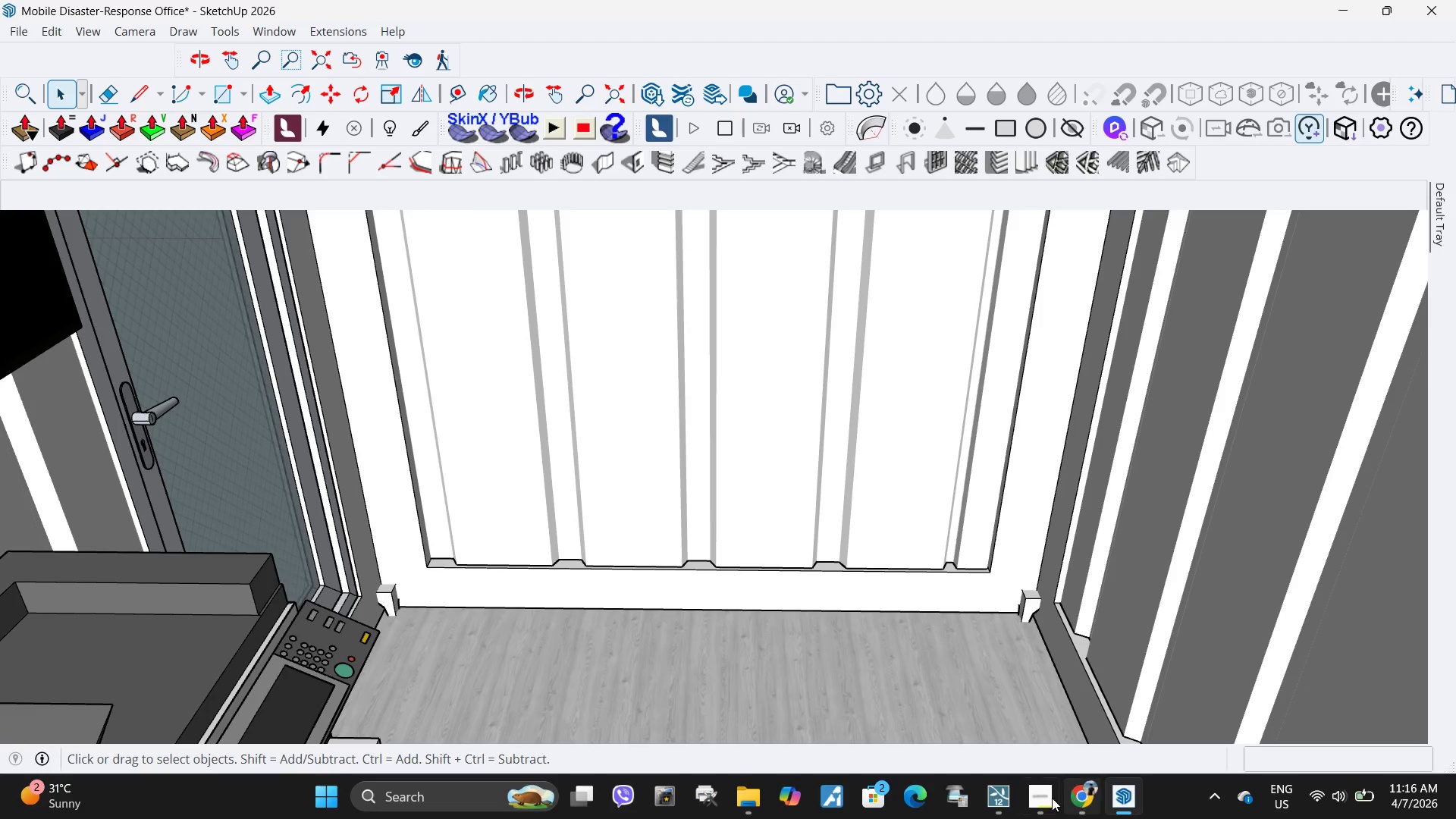 
left_click([1007, 796])
 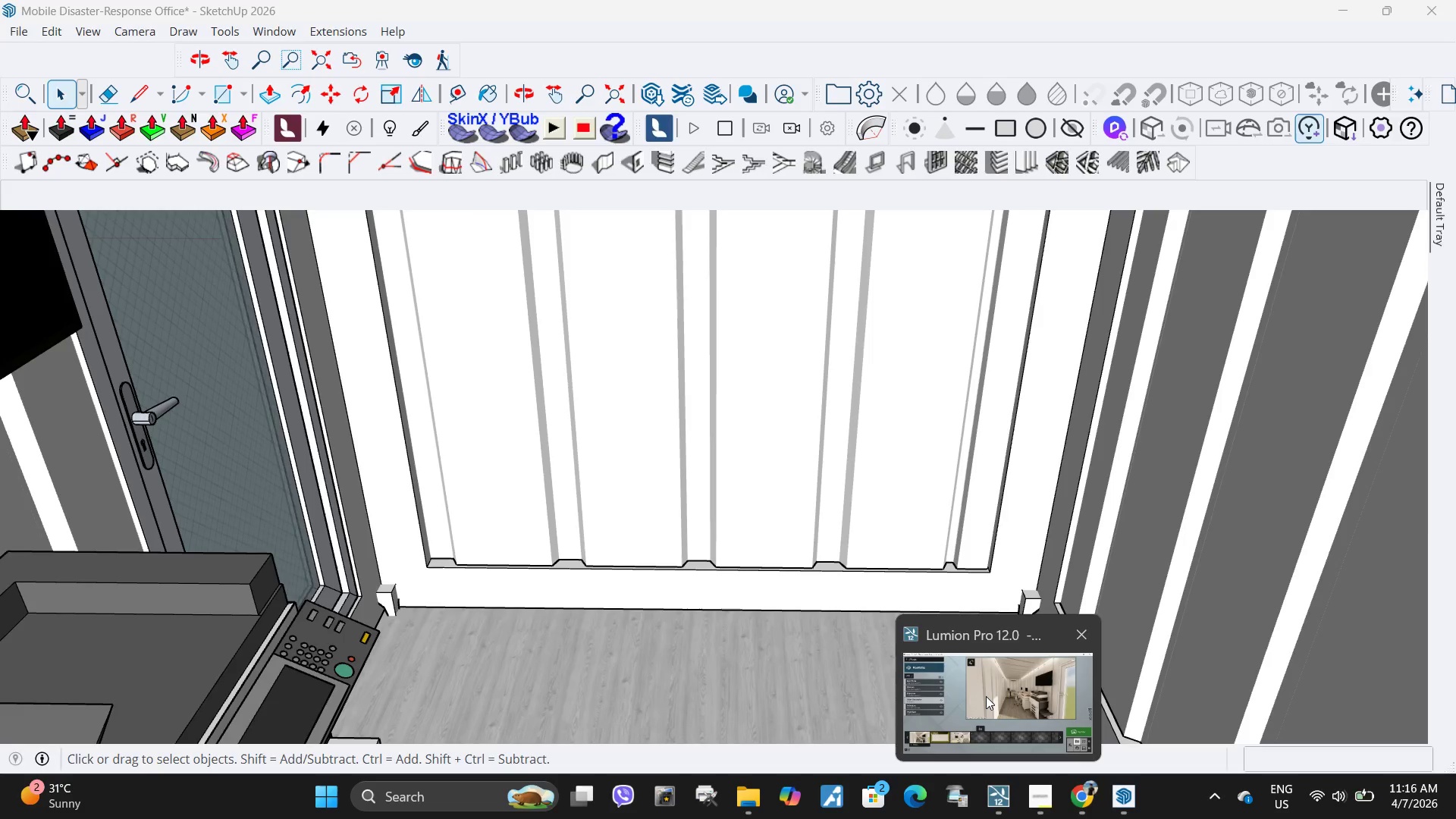 
left_click([986, 696])
 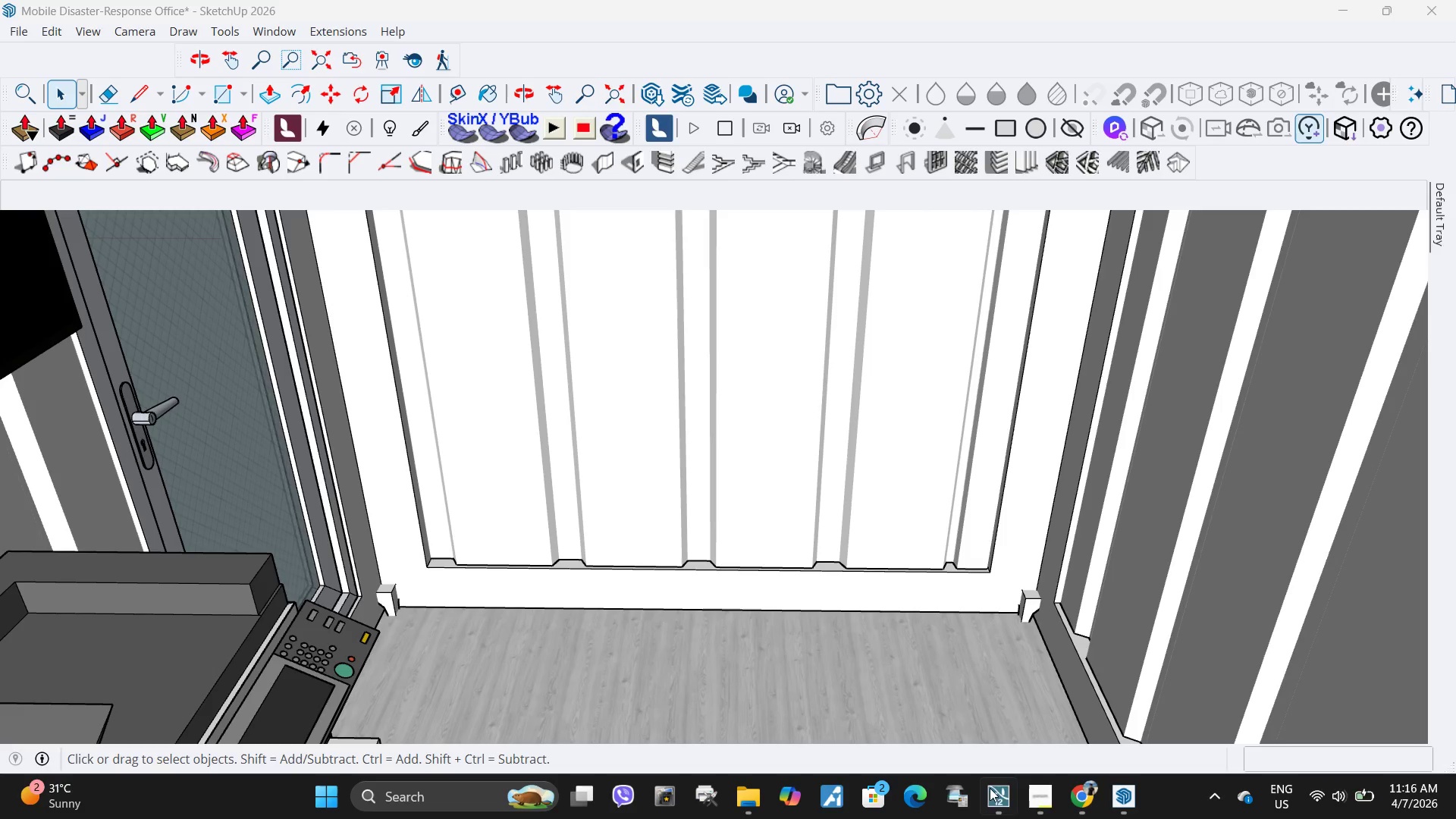 
mouse_move([1009, 683])
 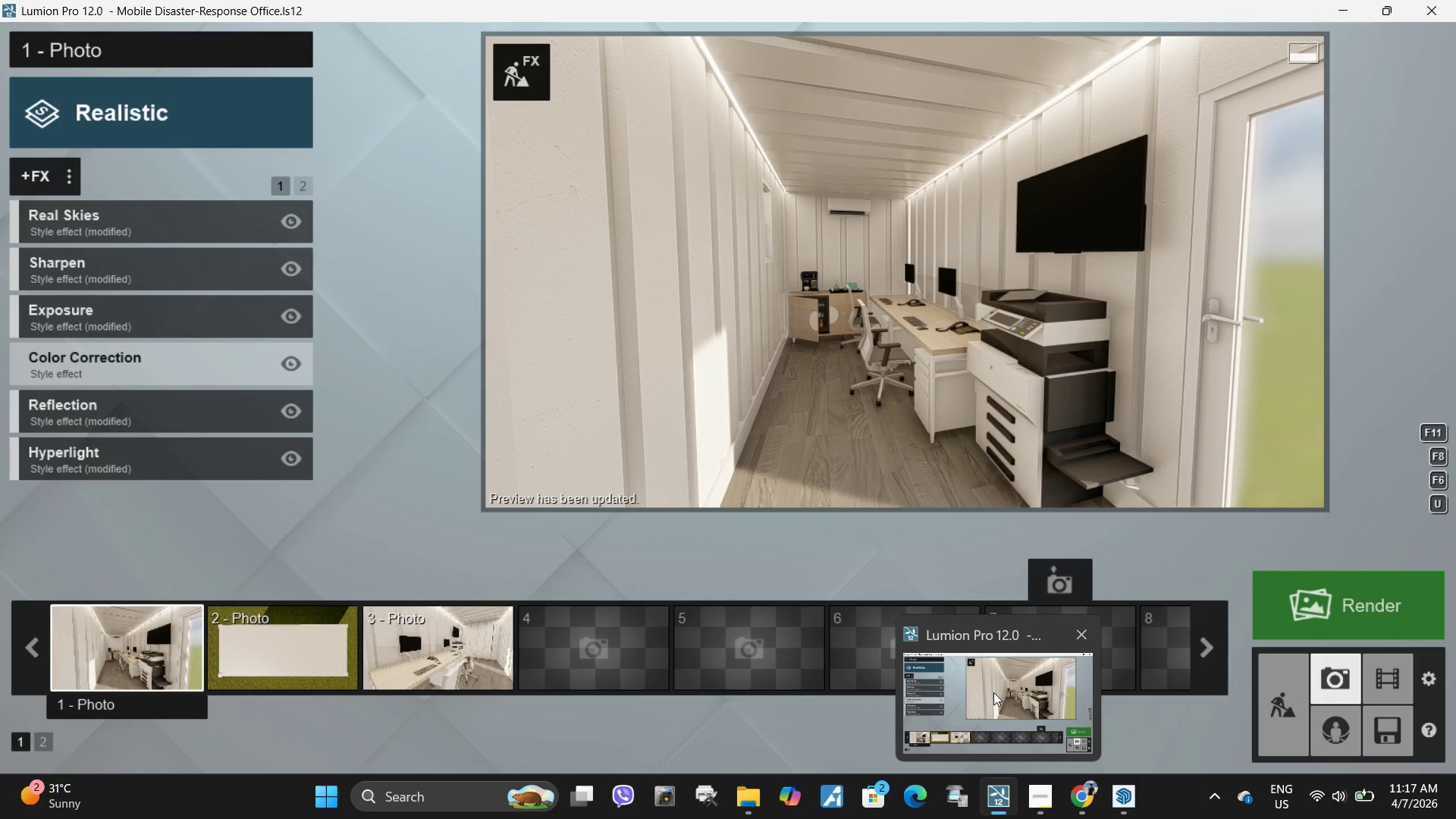 
left_click([993, 692])
 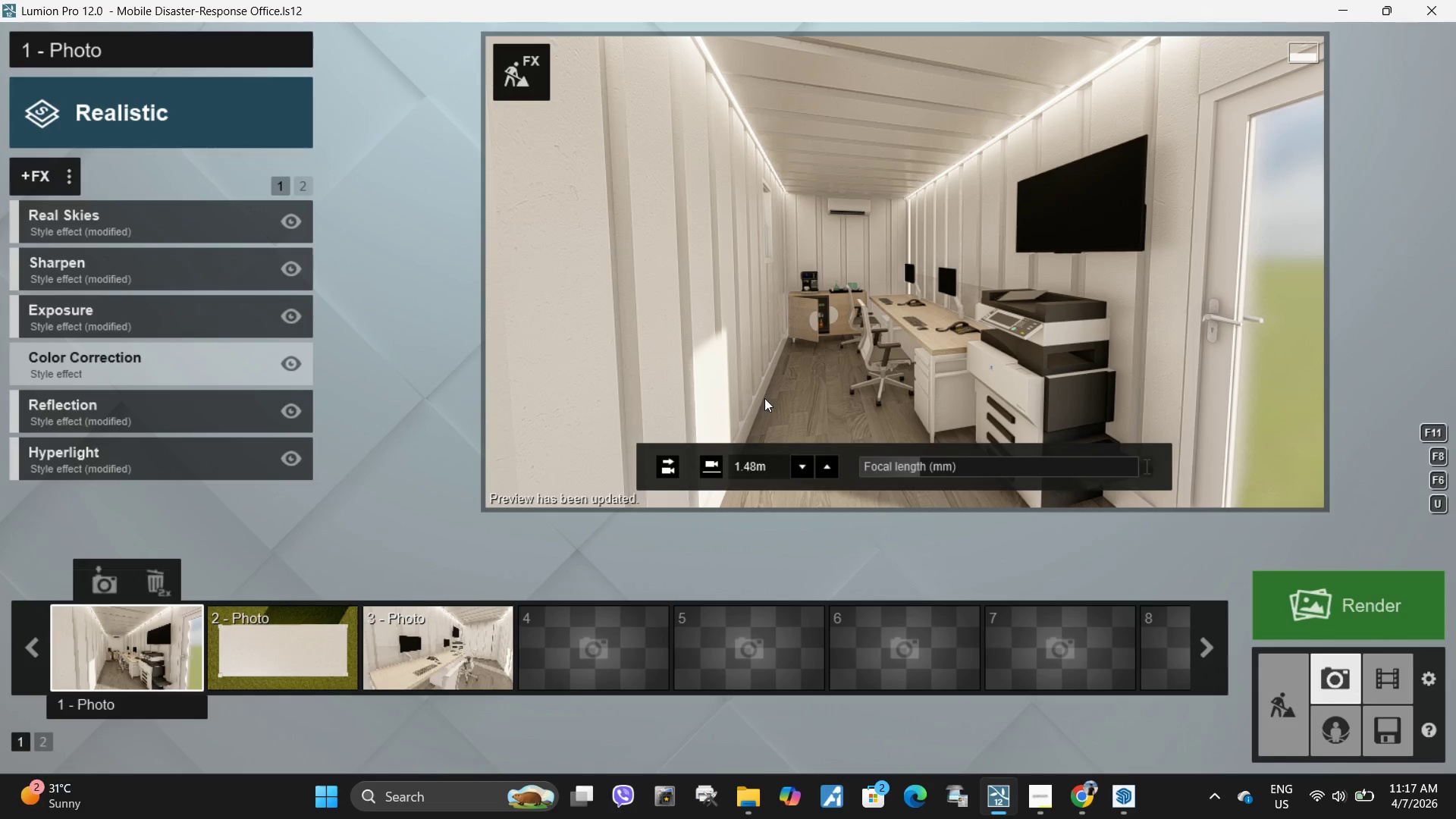 
left_click([375, 642])
 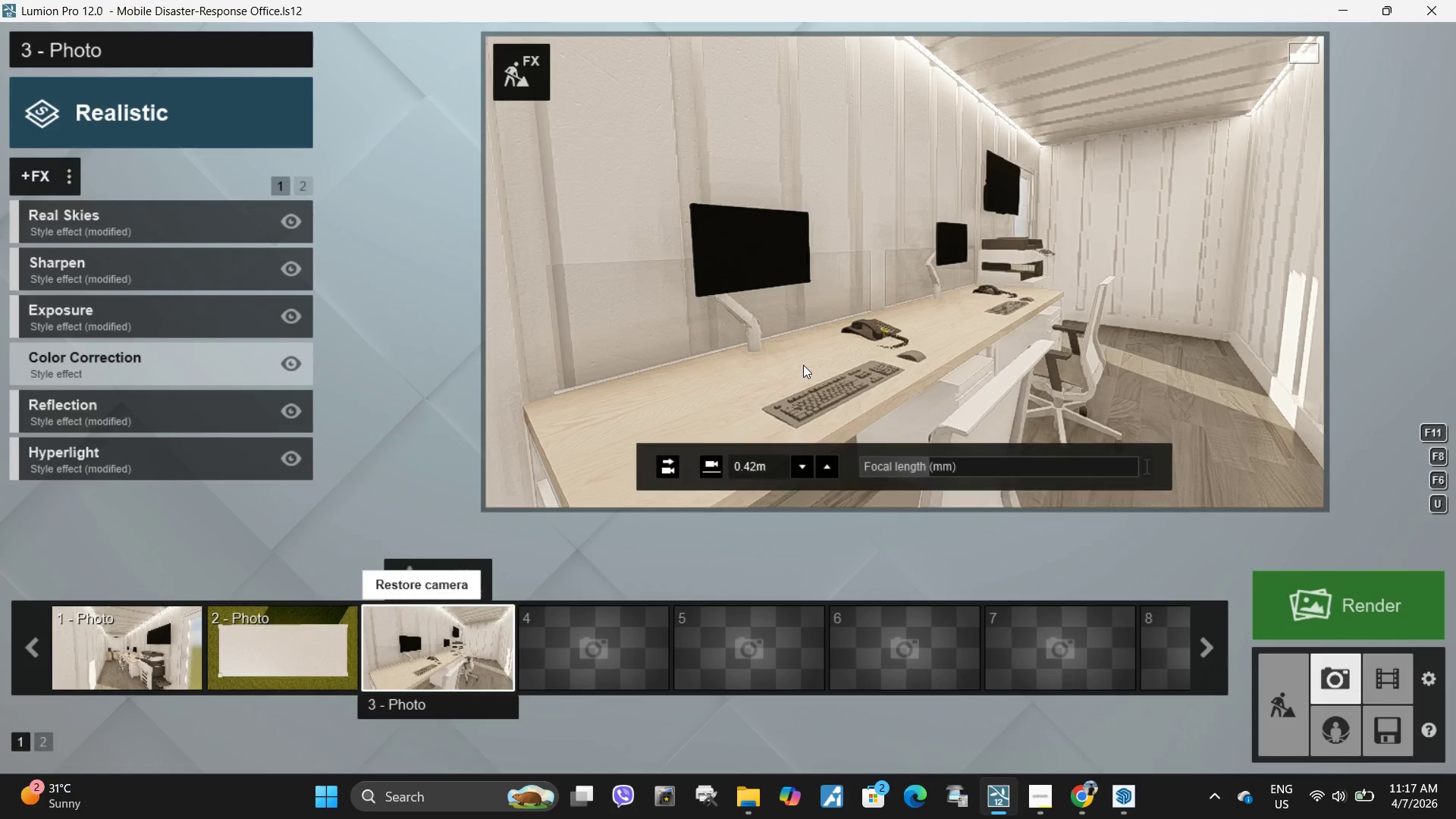 
left_click([1056, 349])
 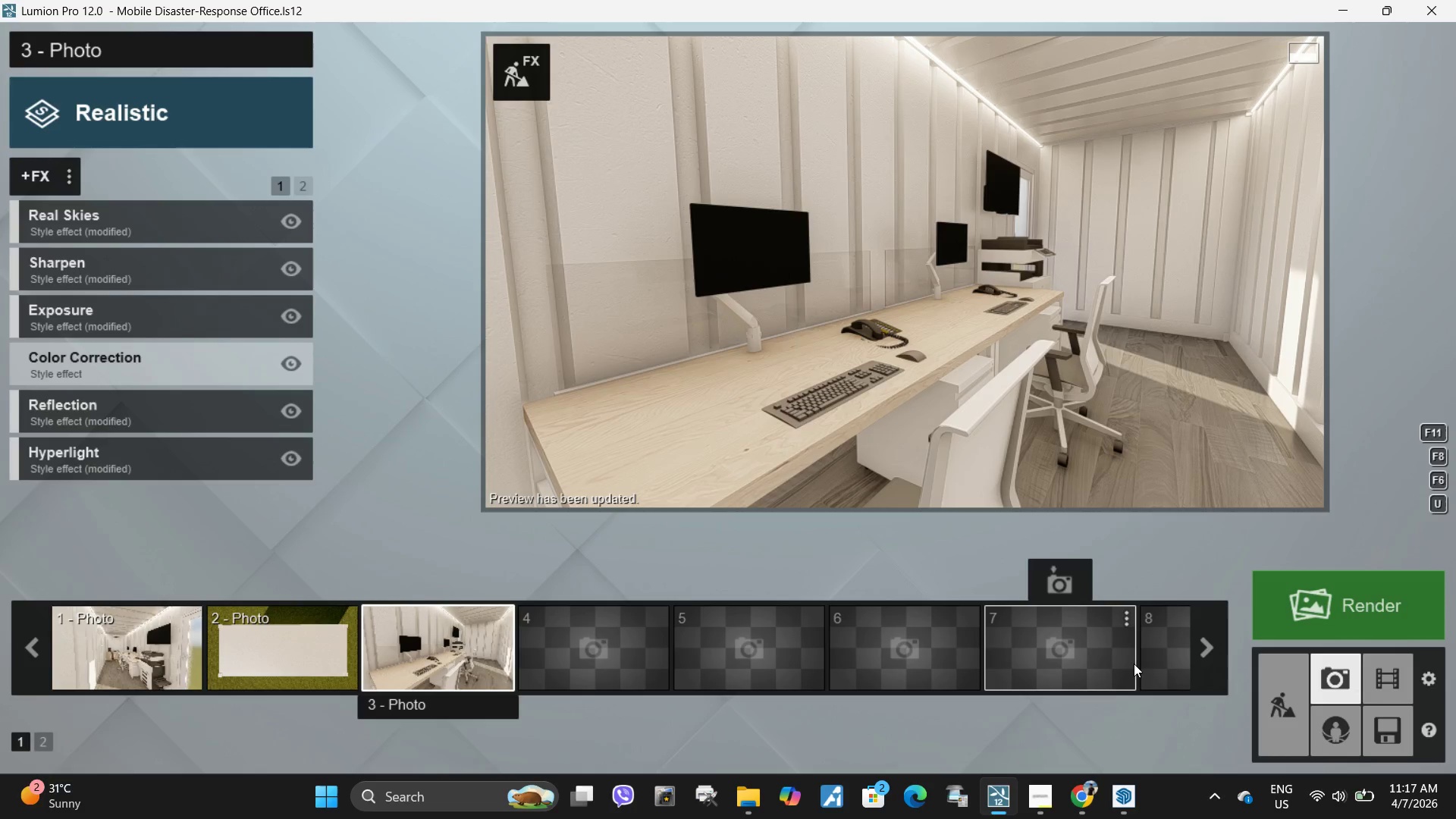 
mouse_move([1087, 388])
 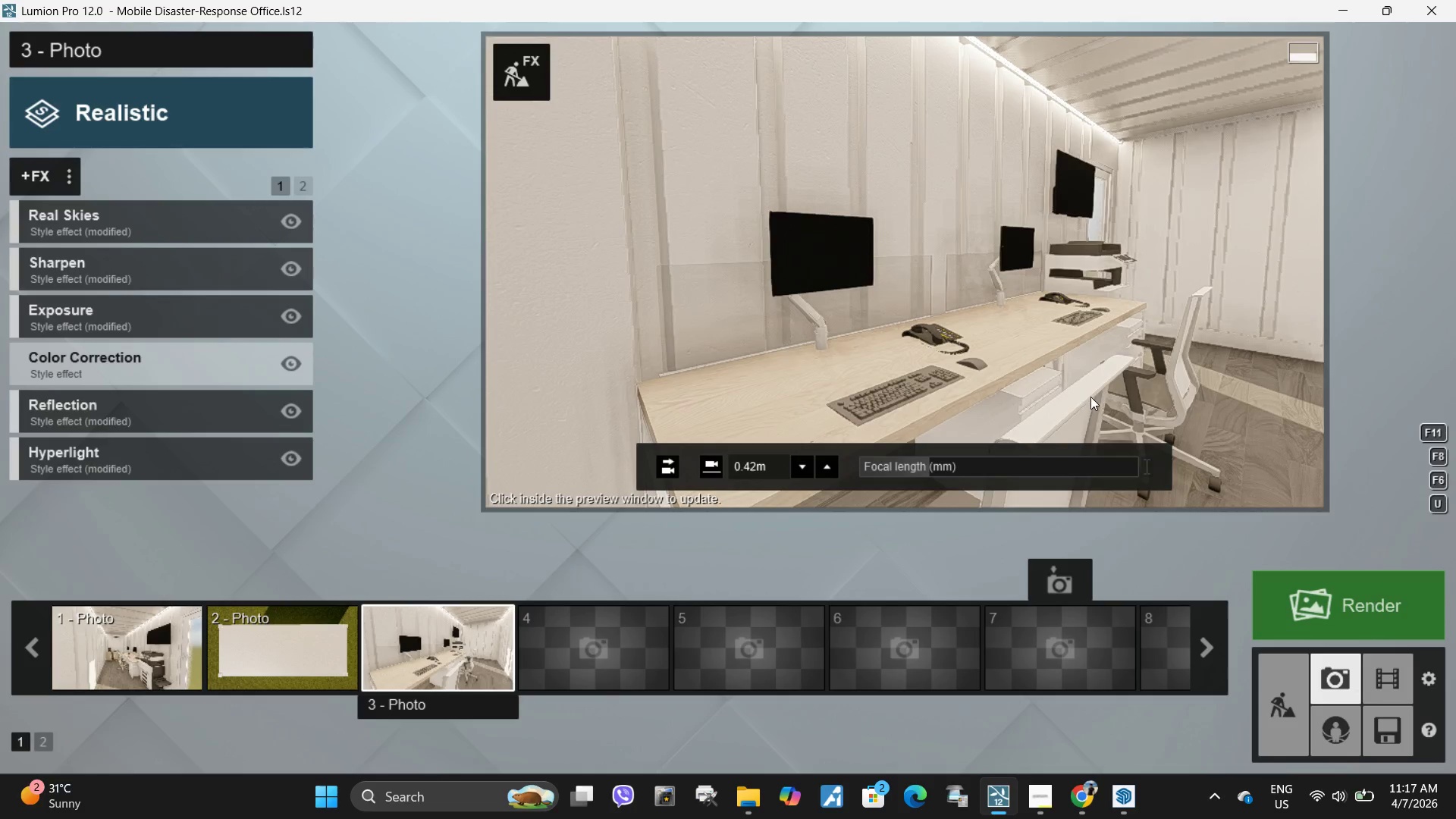 
left_click([1084, 377])
 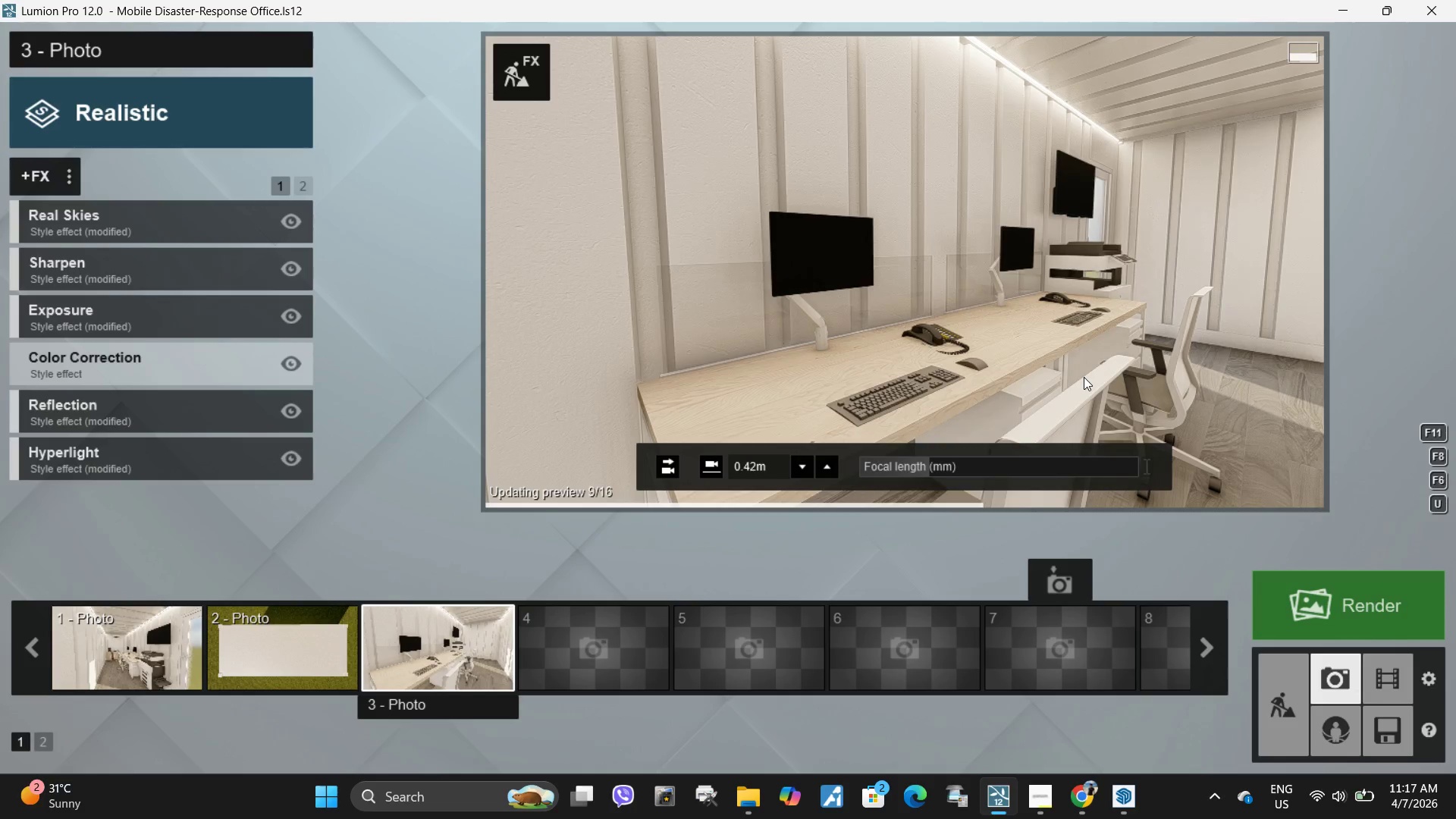 
type(dda)
 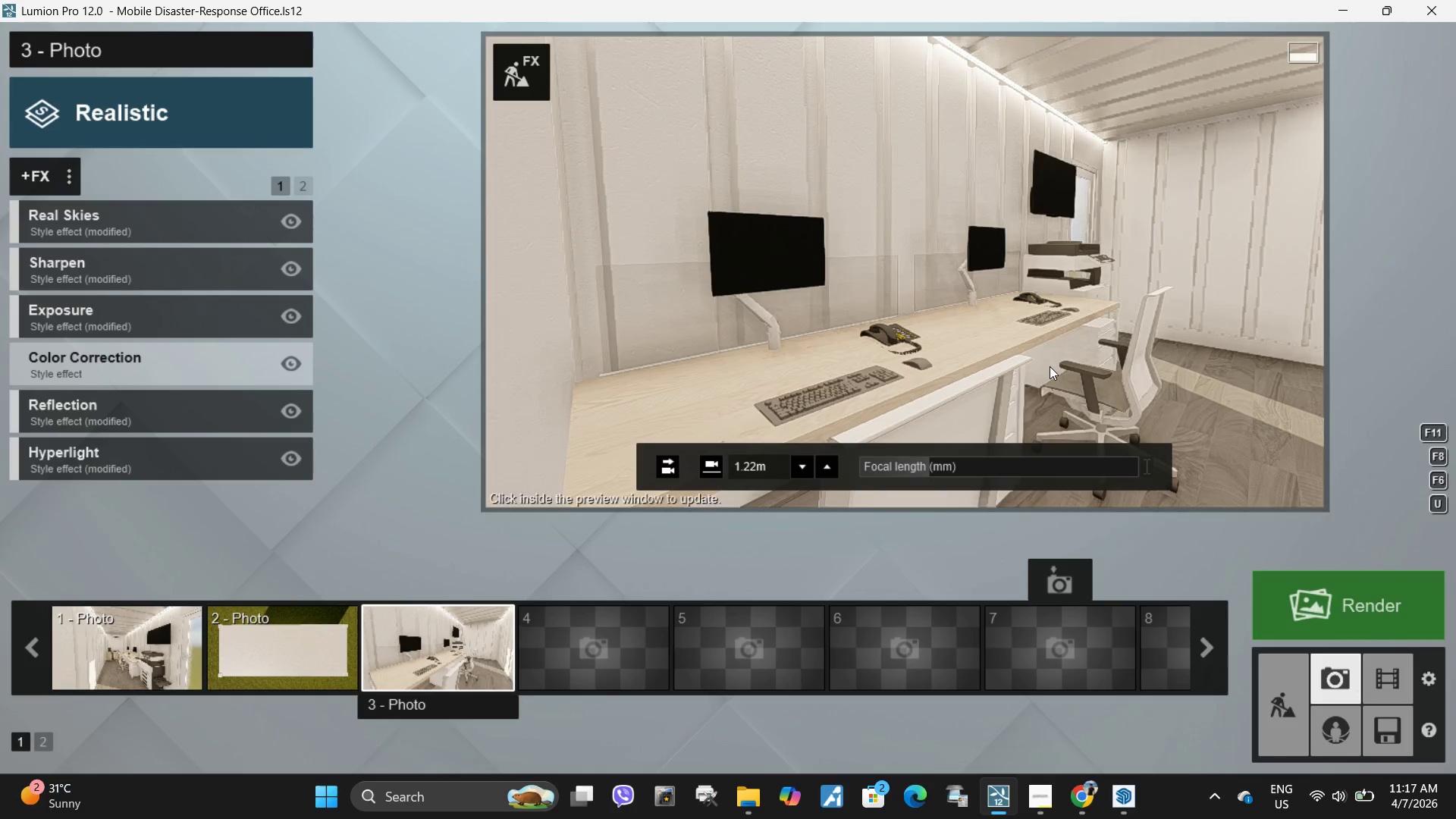 
left_click([1050, 366])
 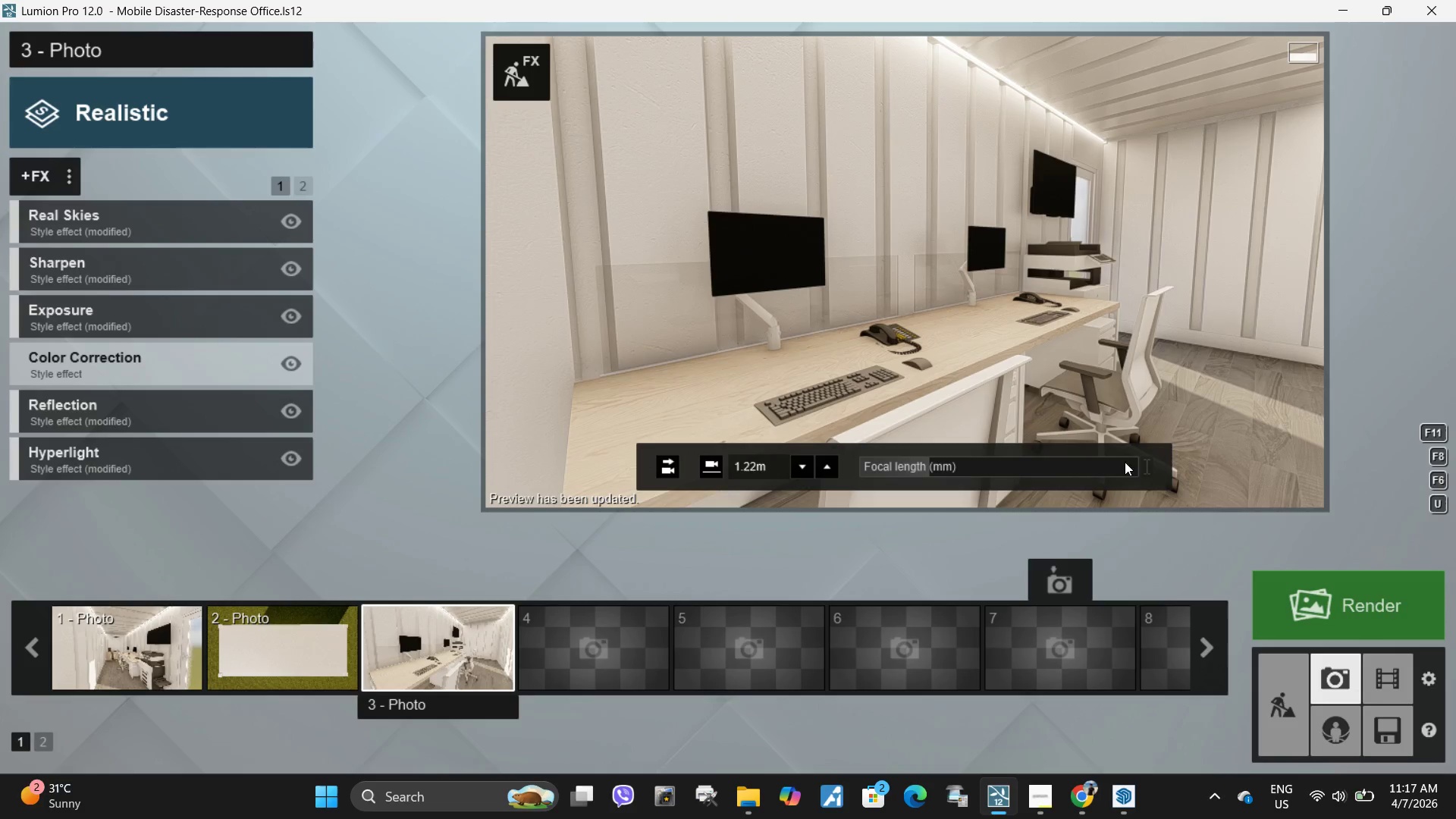 
type(eqqda)
 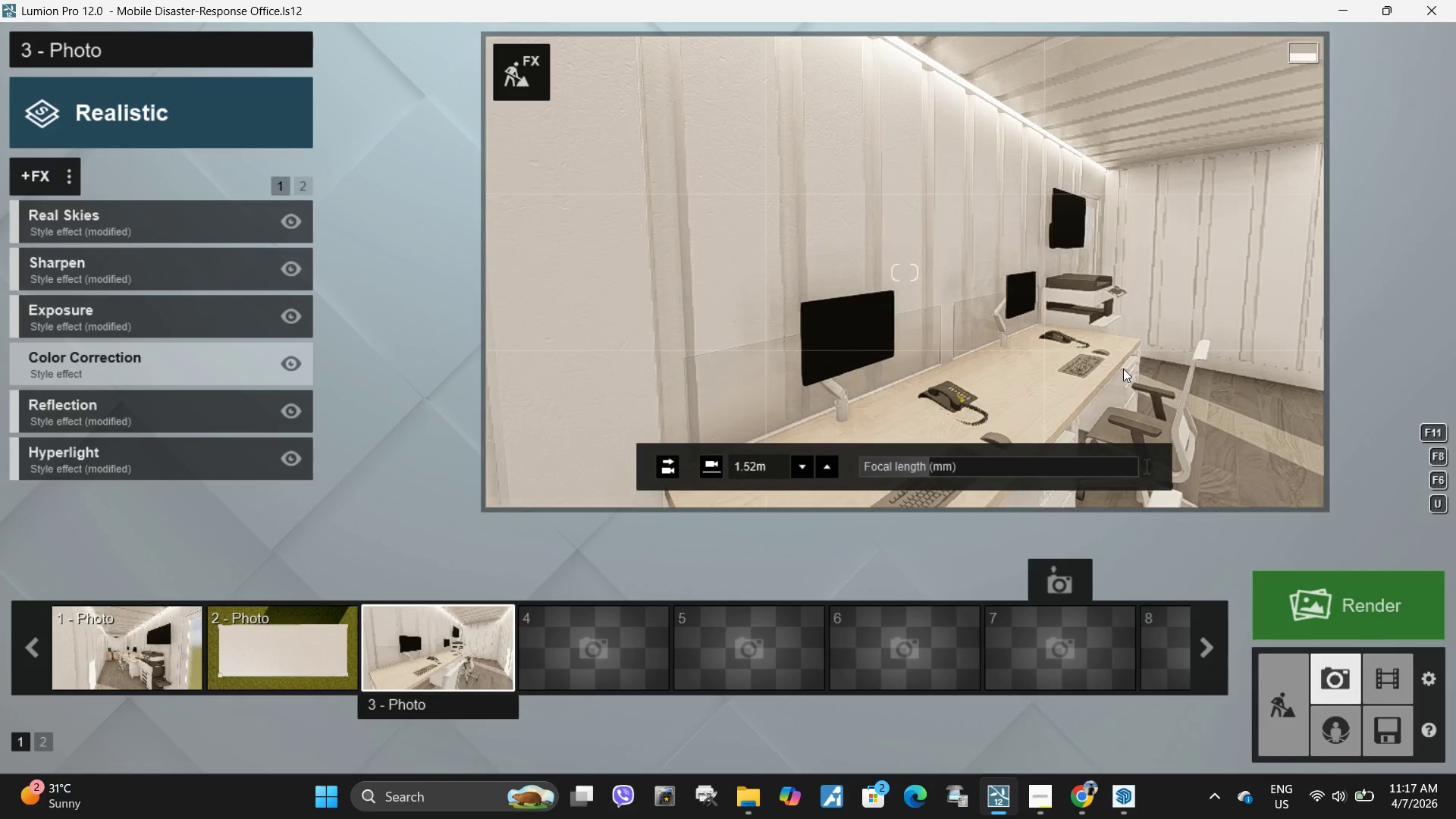 
type(da)
 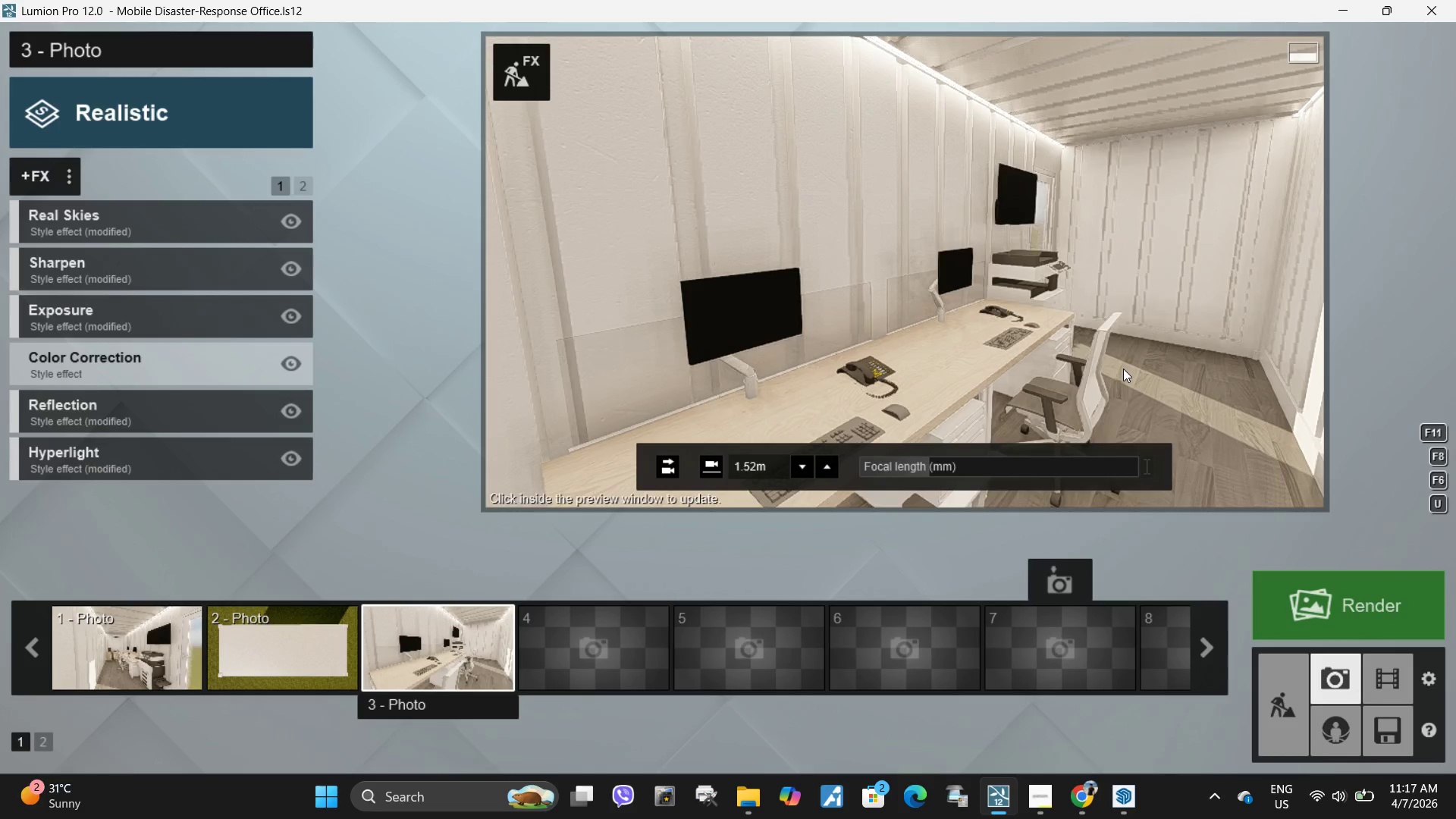 
key(E)
 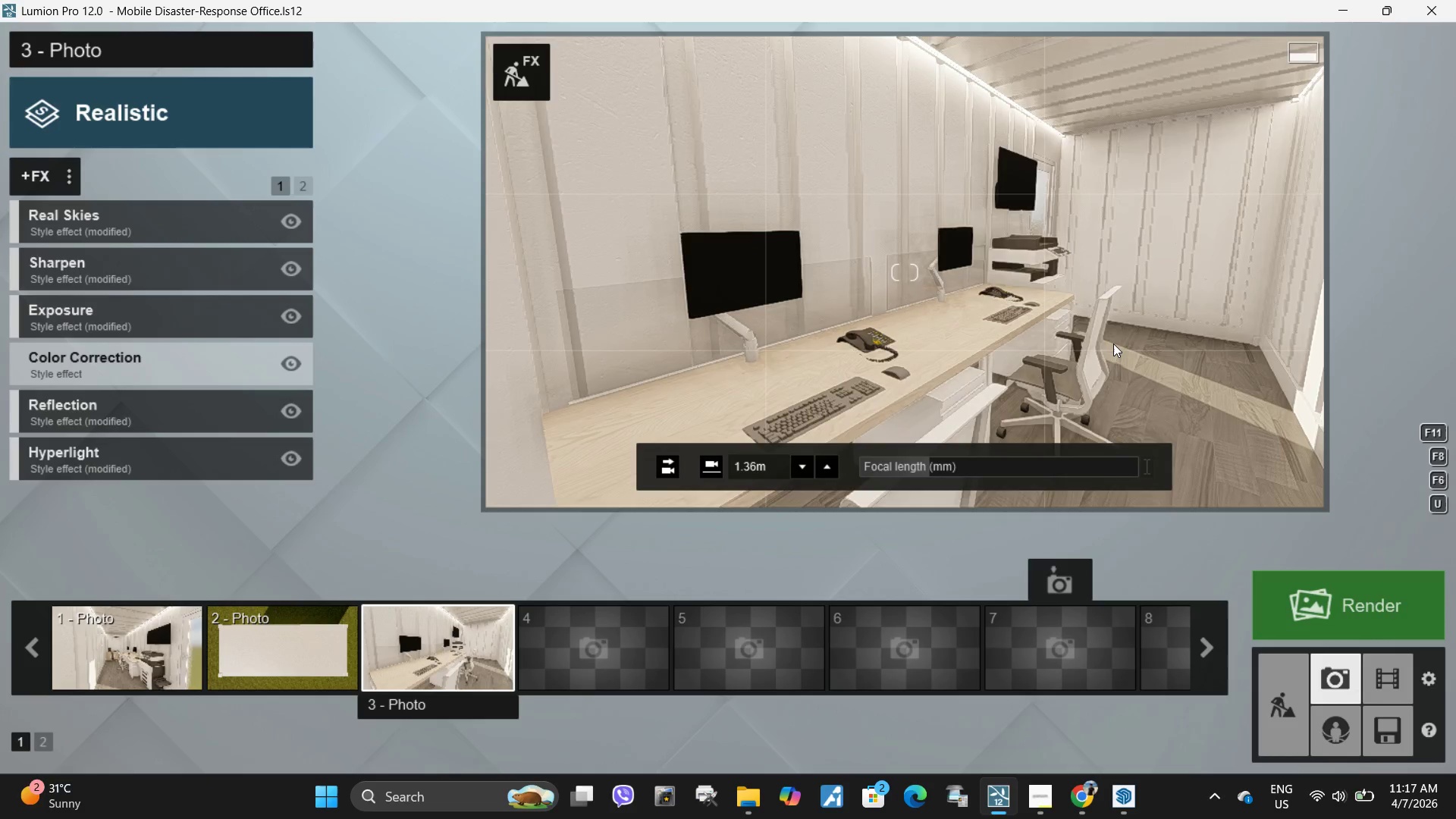 
key(W)
 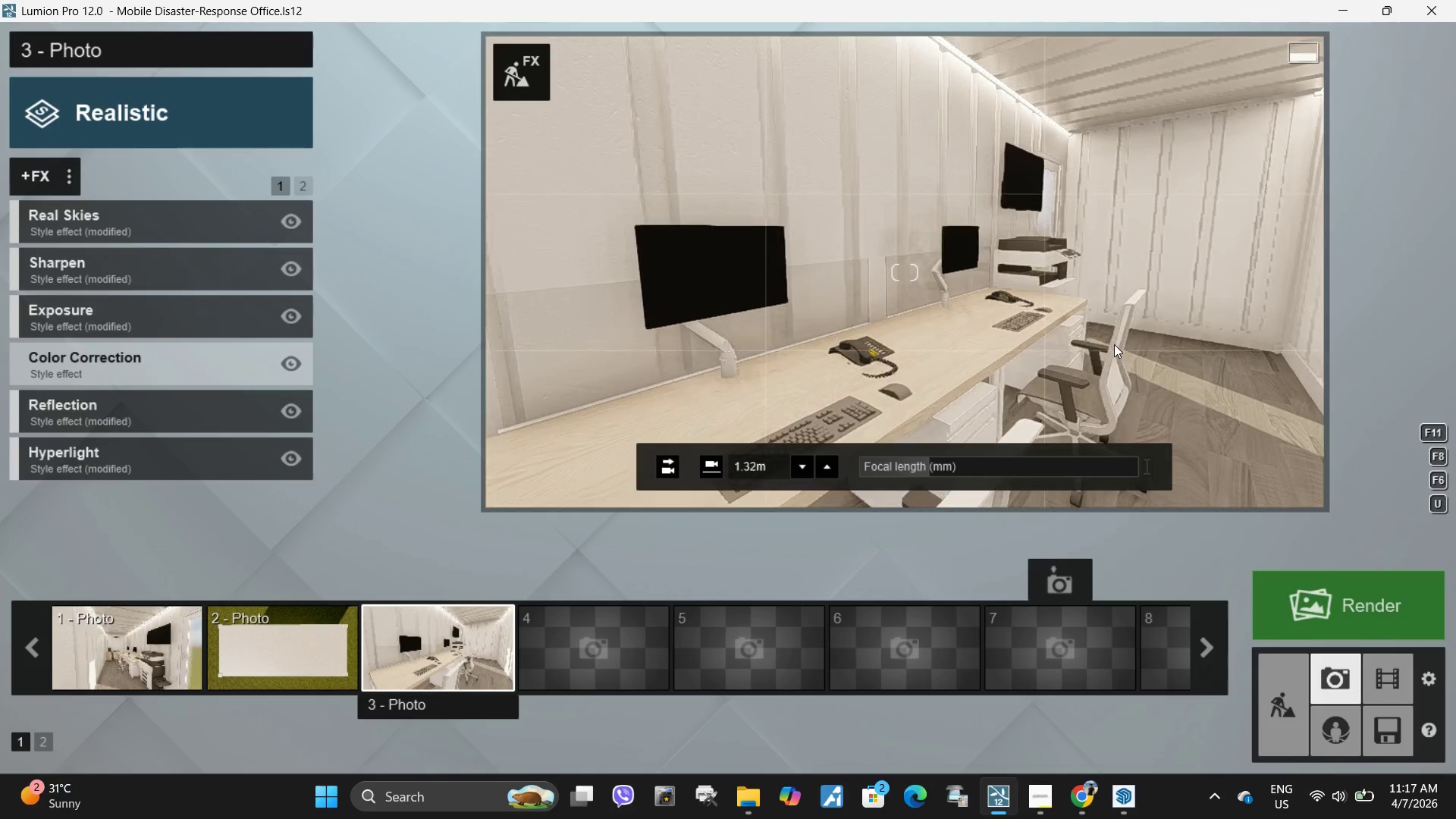 
right_click([1114, 344])
 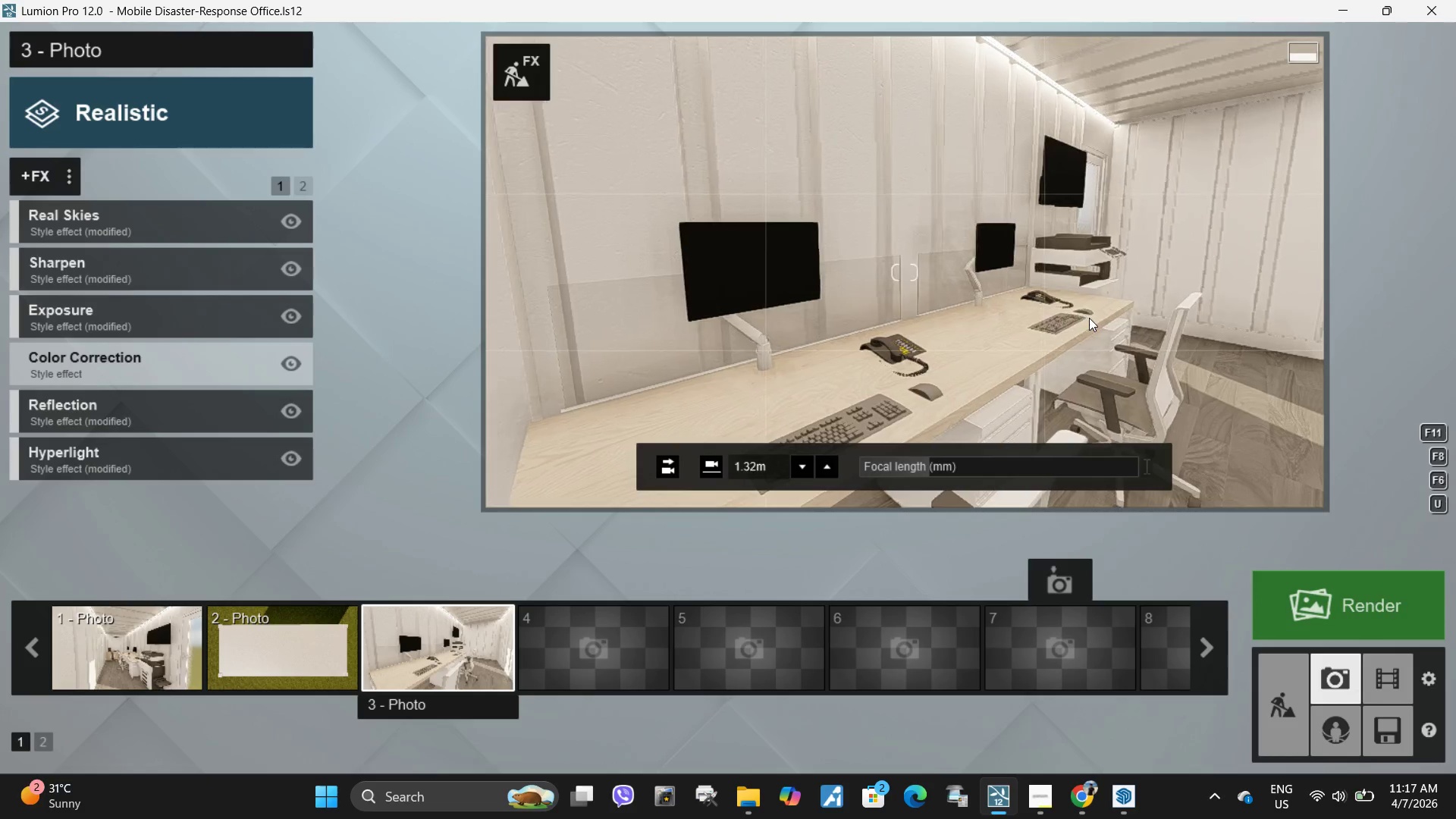 
left_click([1112, 302])
 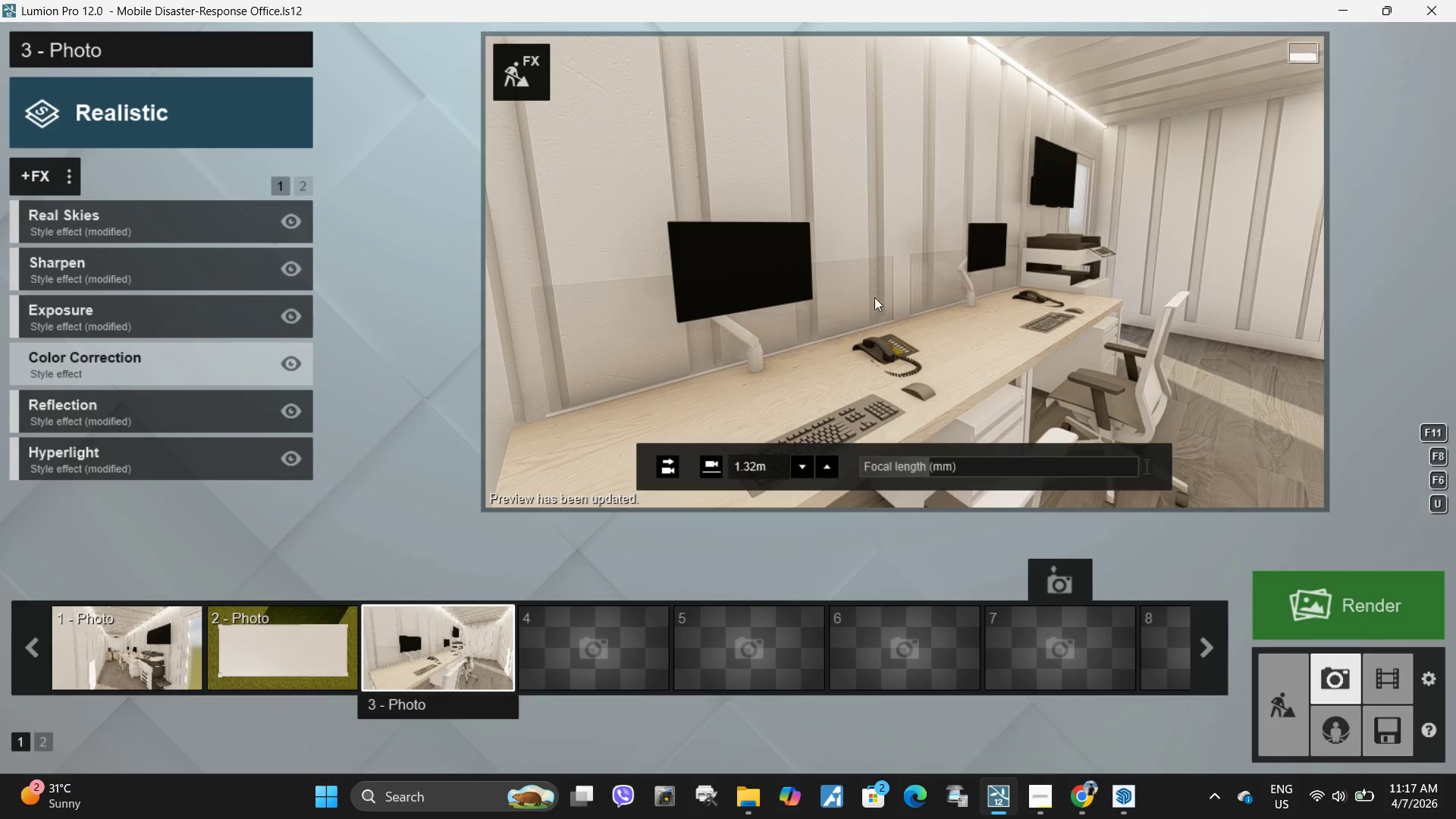 
left_click([415, 661])
 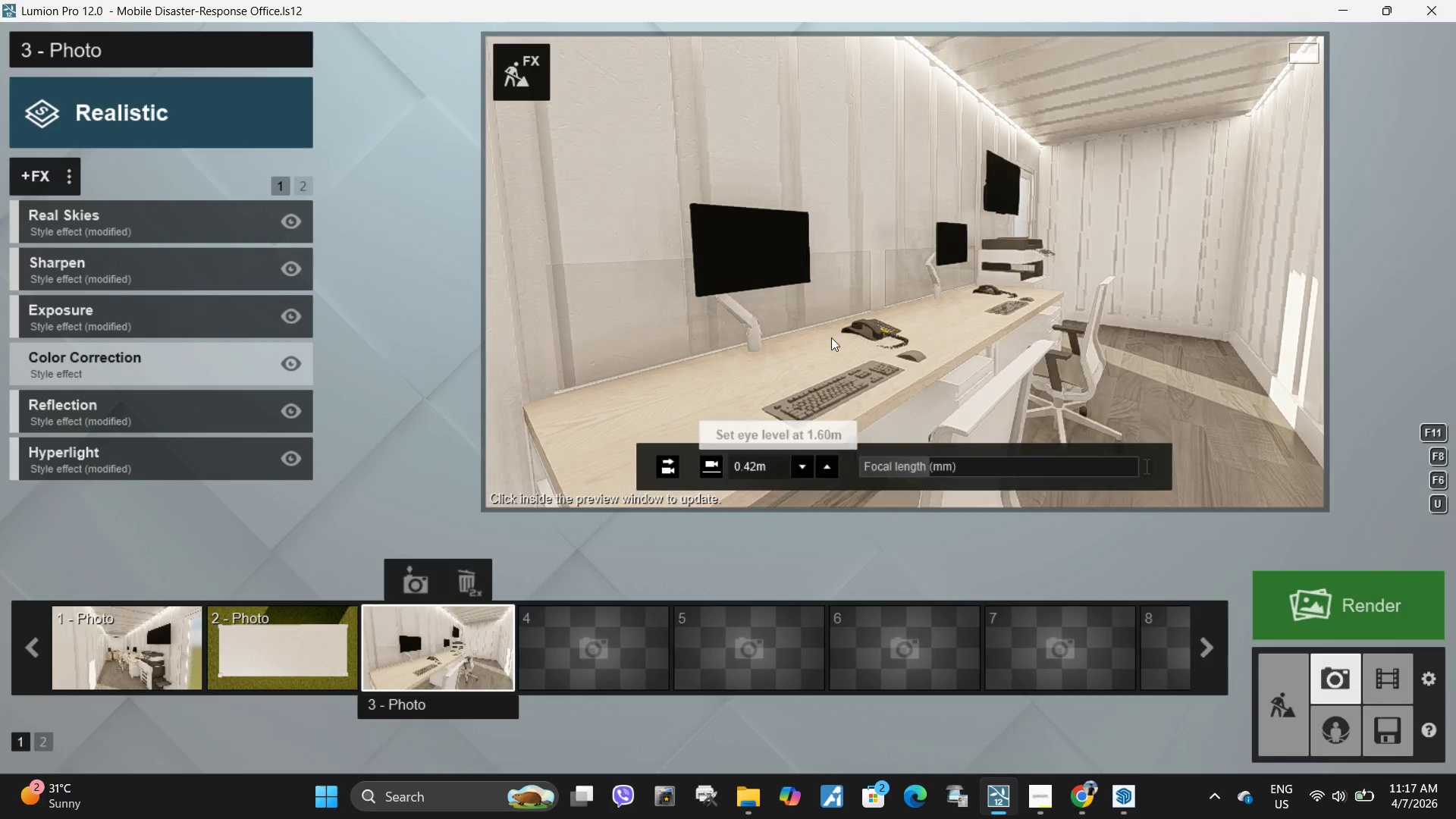 
left_click([880, 346])
 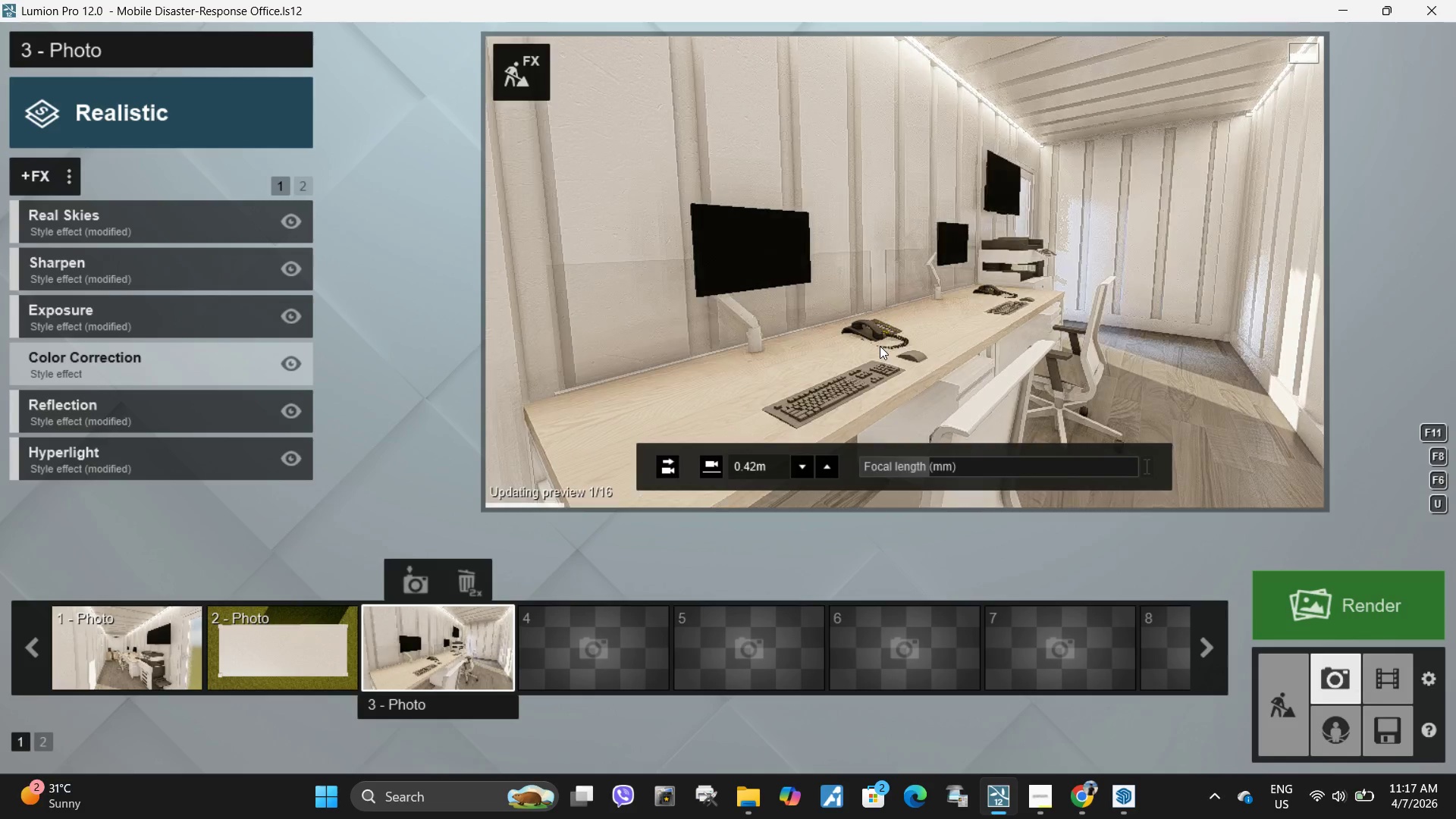 
mouse_move([1443, 775])
 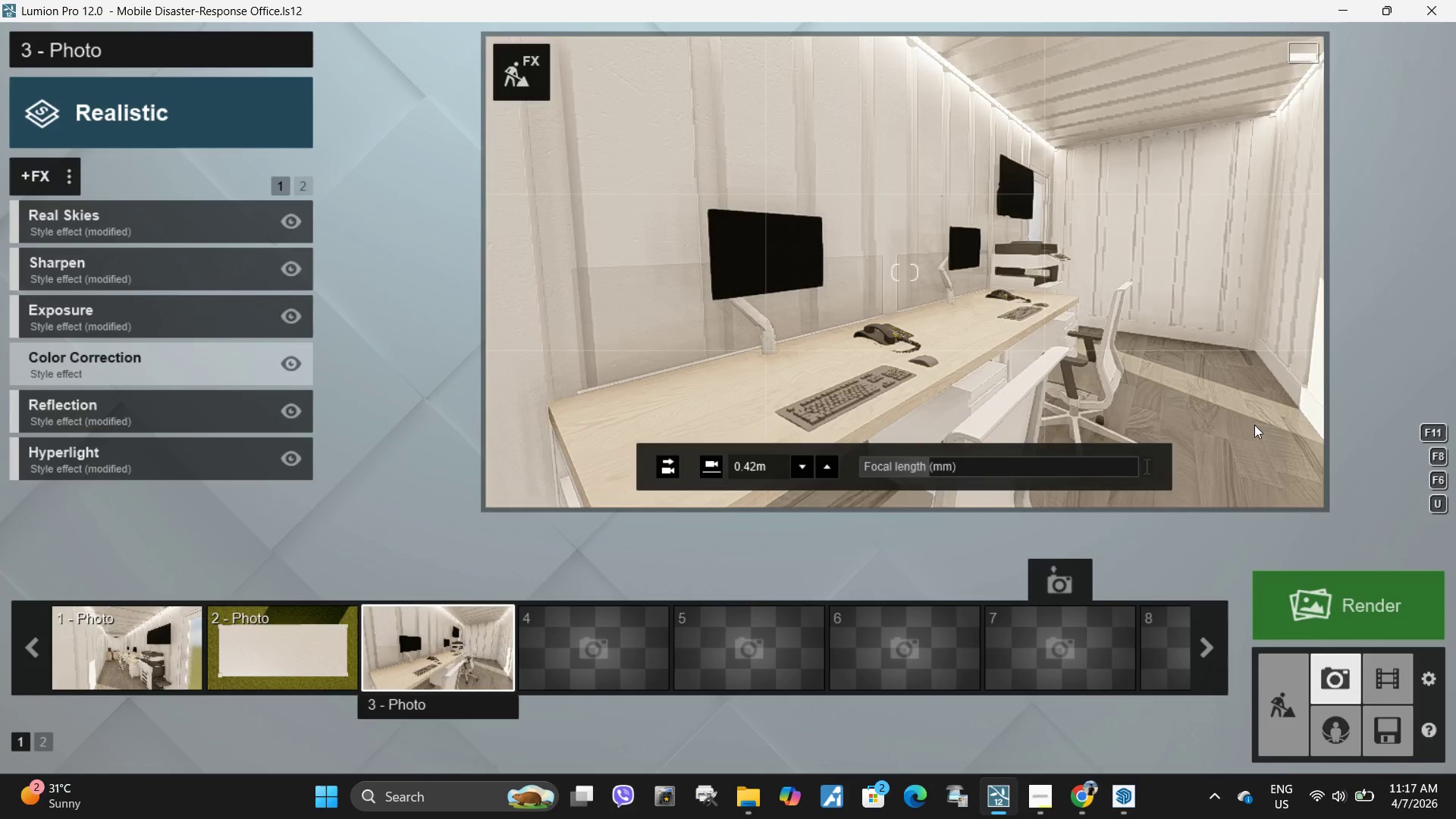 
type(dd)
 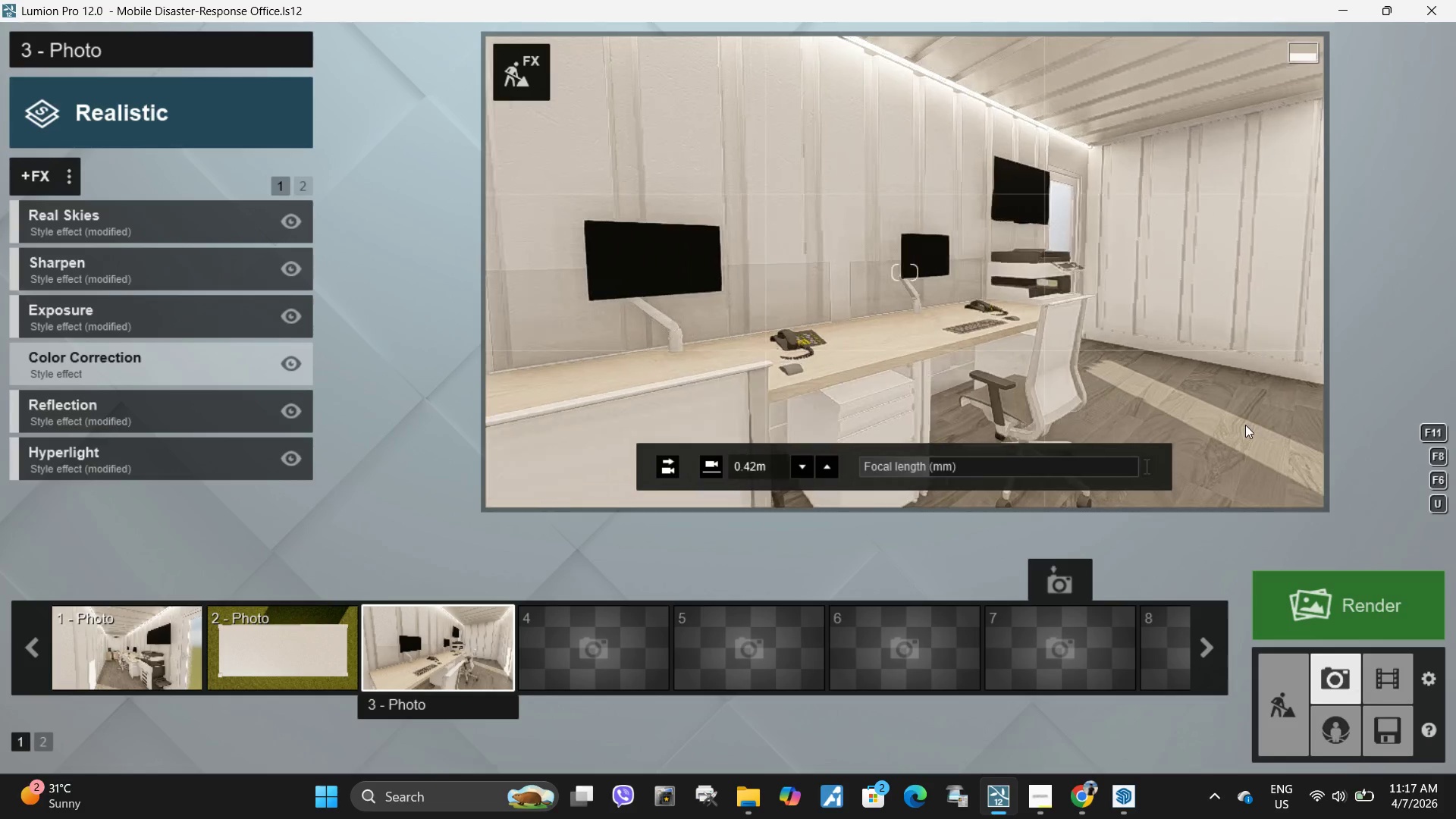 
type(ddwwwasa)
 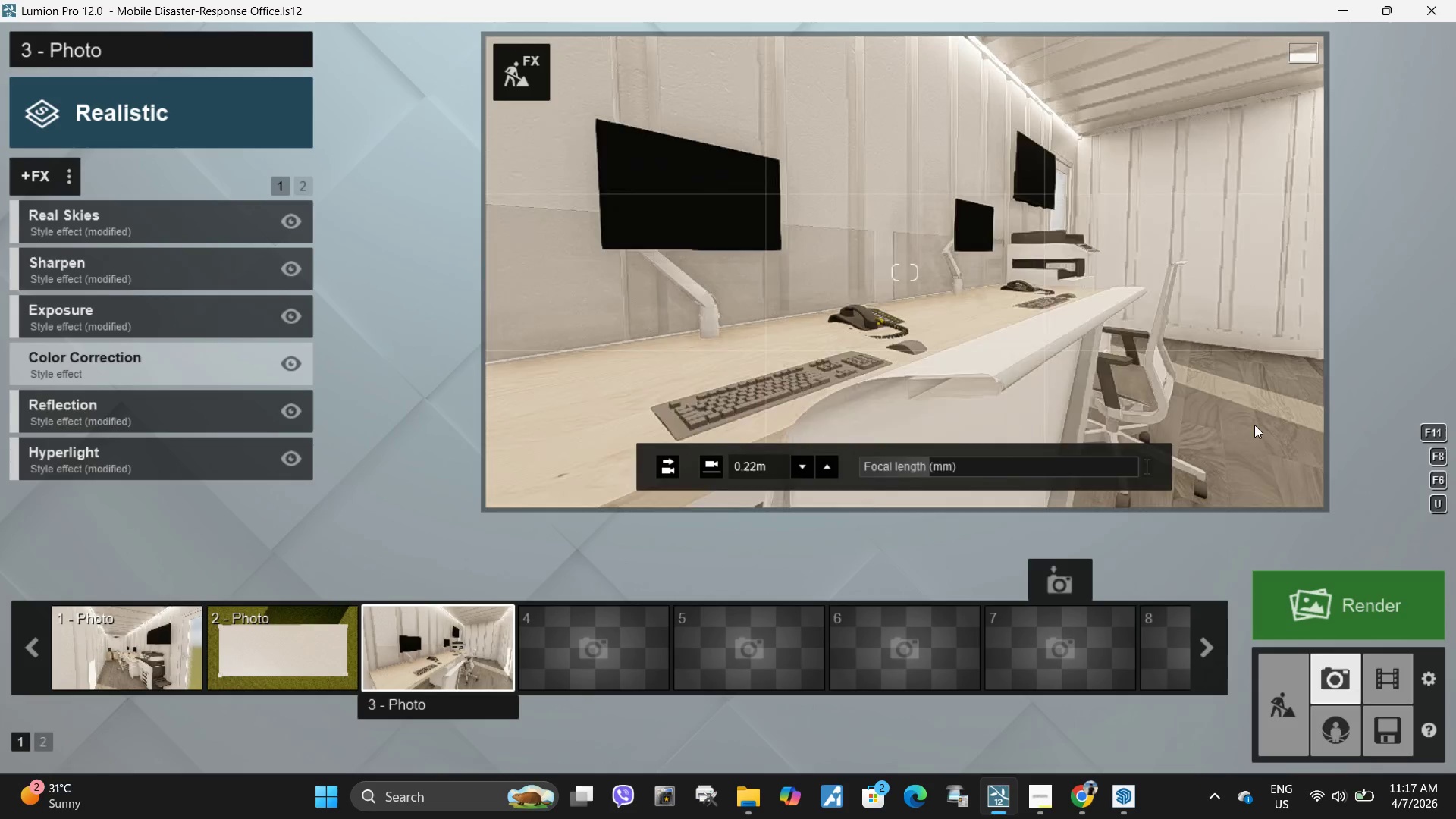 
left_click_drag(start_coordinate=[919, 472], to_coordinate=[932, 471])
 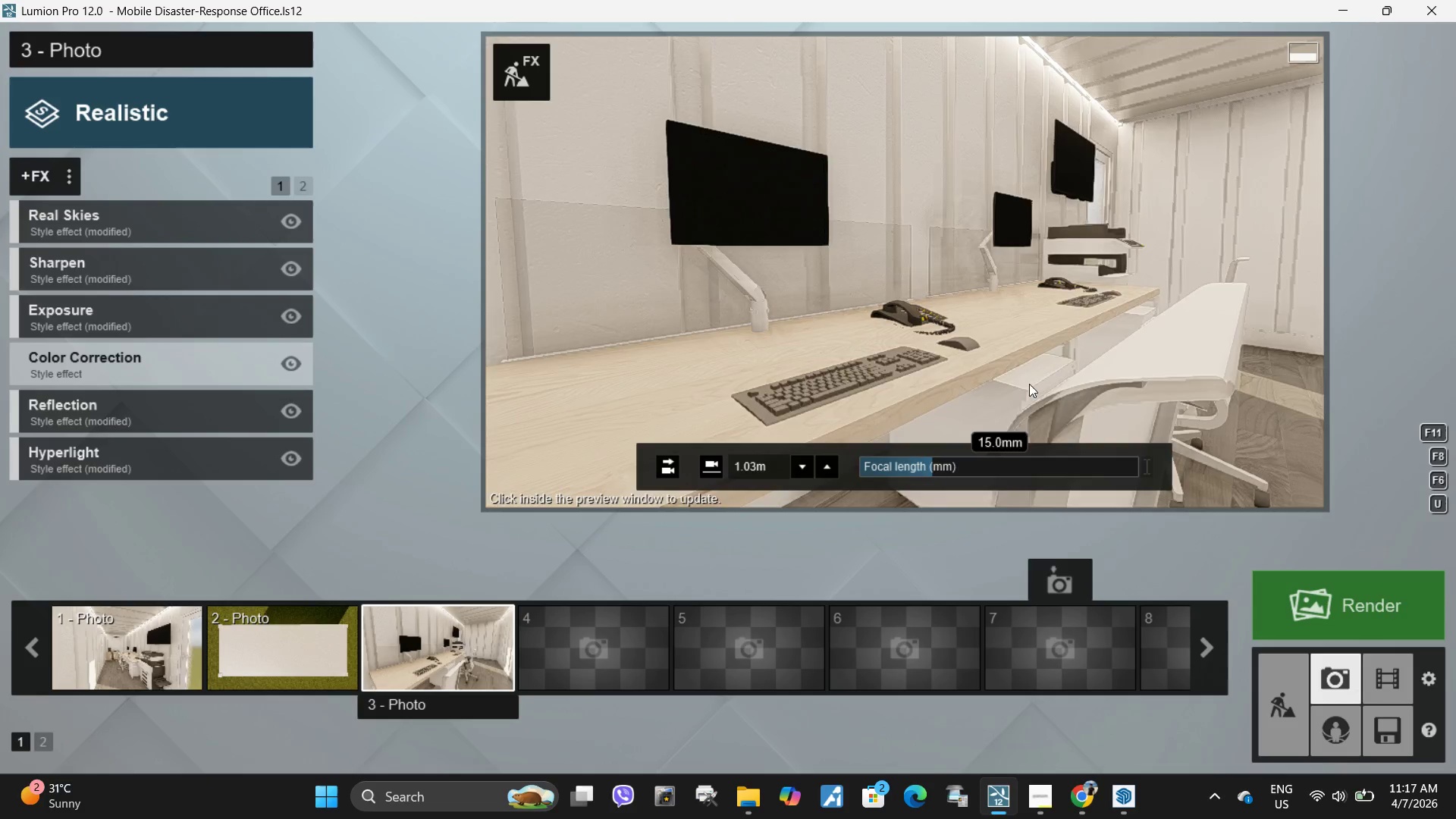 
type(saqds)
 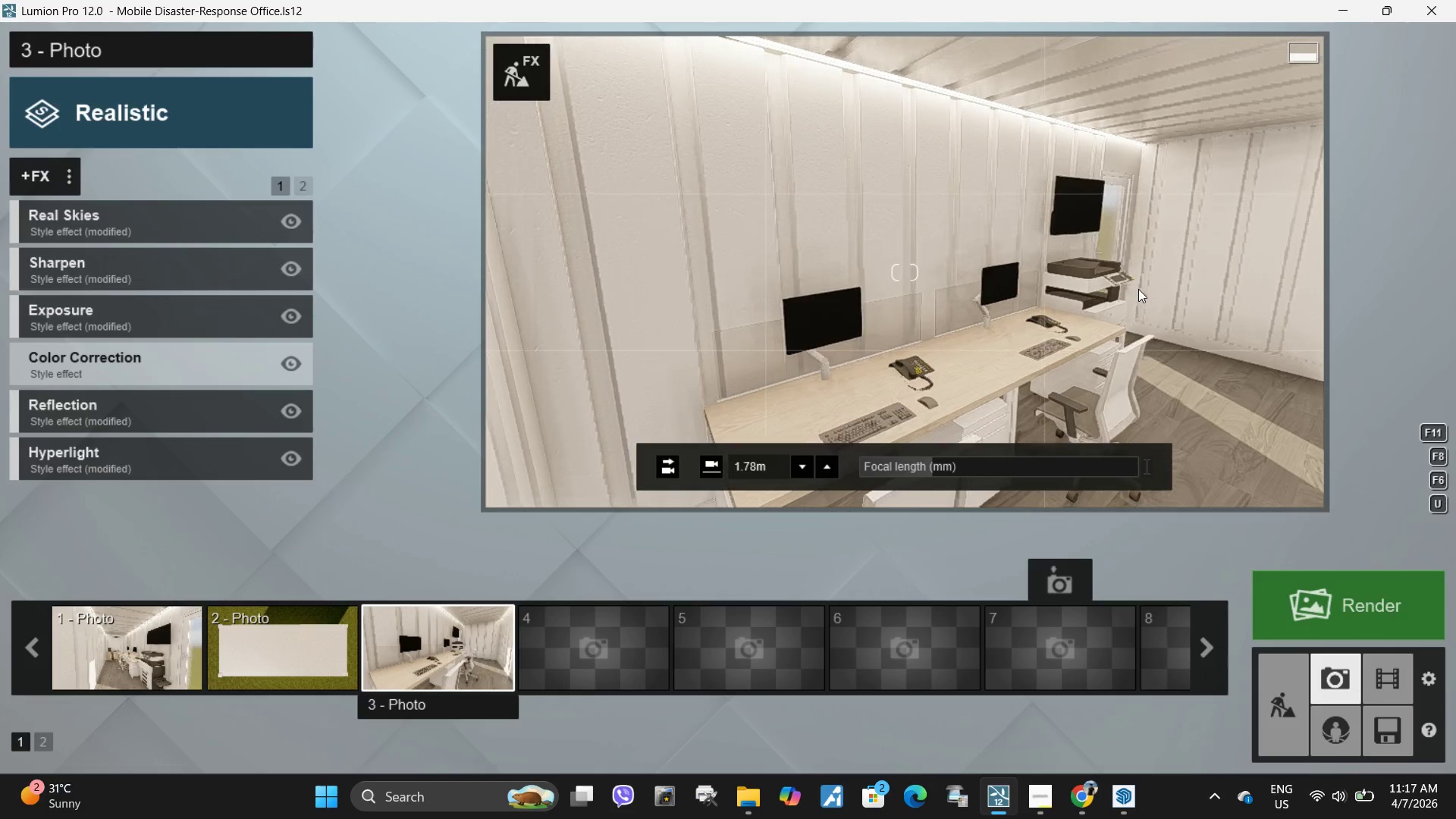 
type(weewadad)
 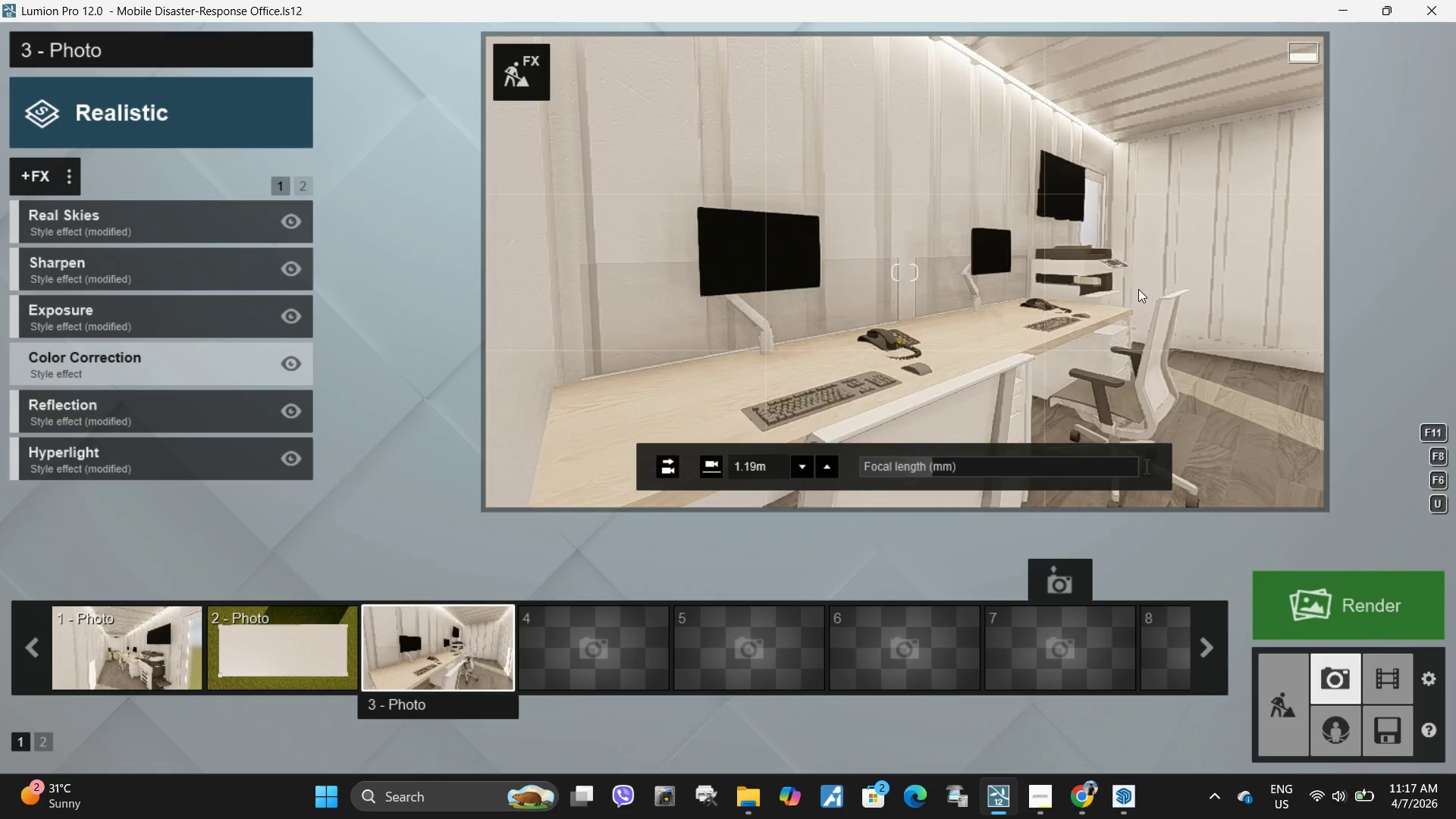 
left_click([1163, 278])
 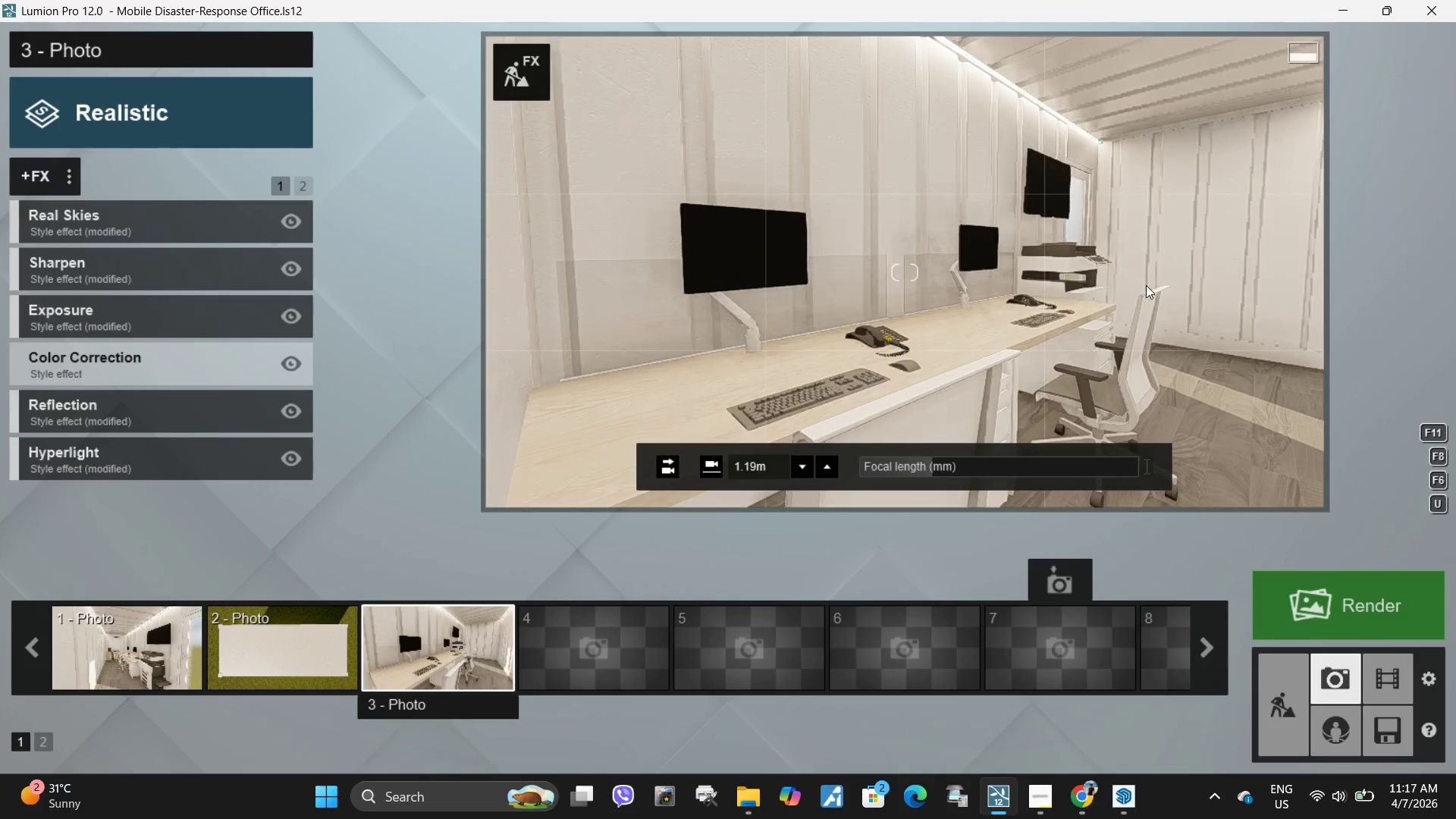 
key(A)
 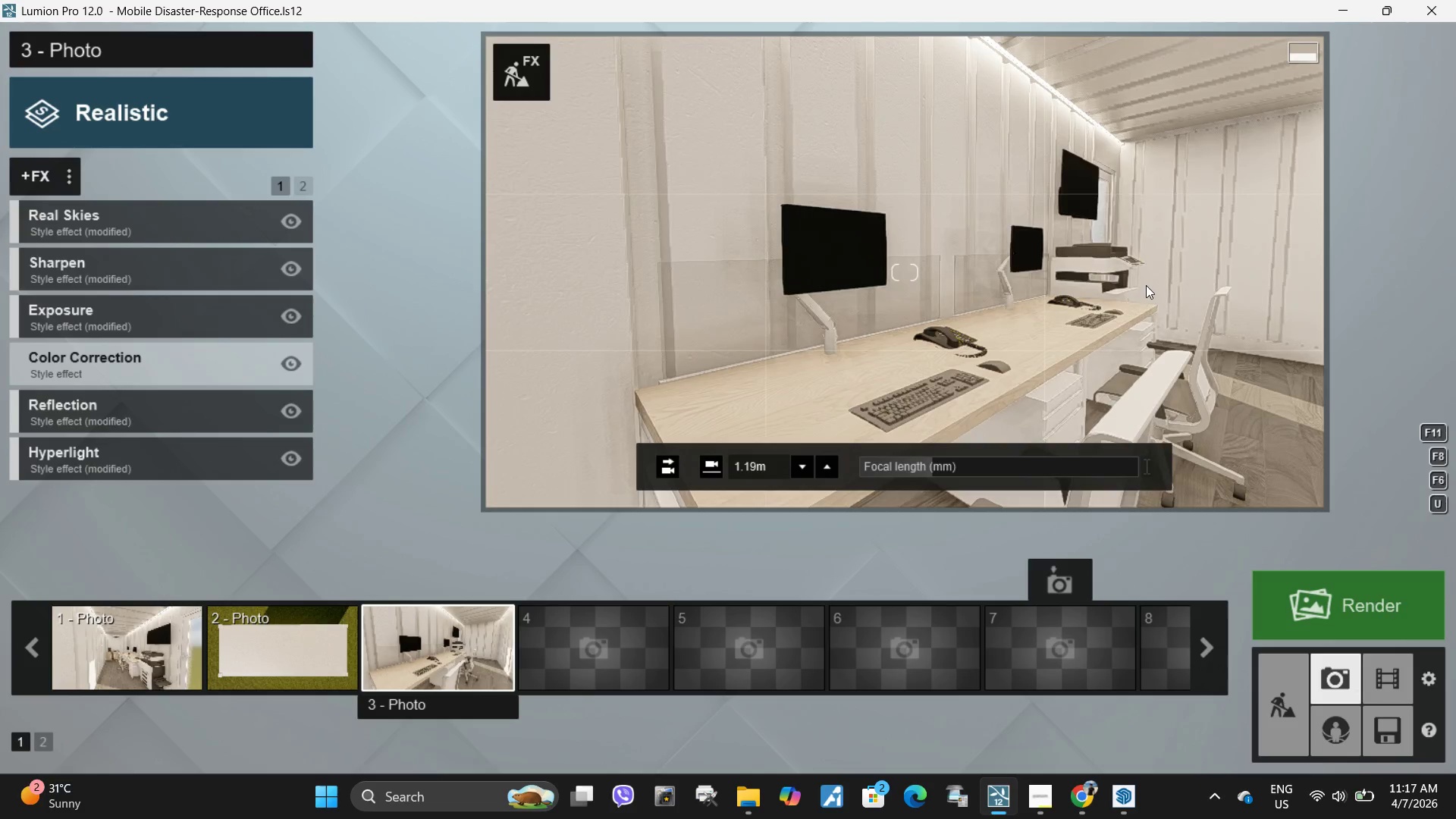 
left_click([1146, 285])
 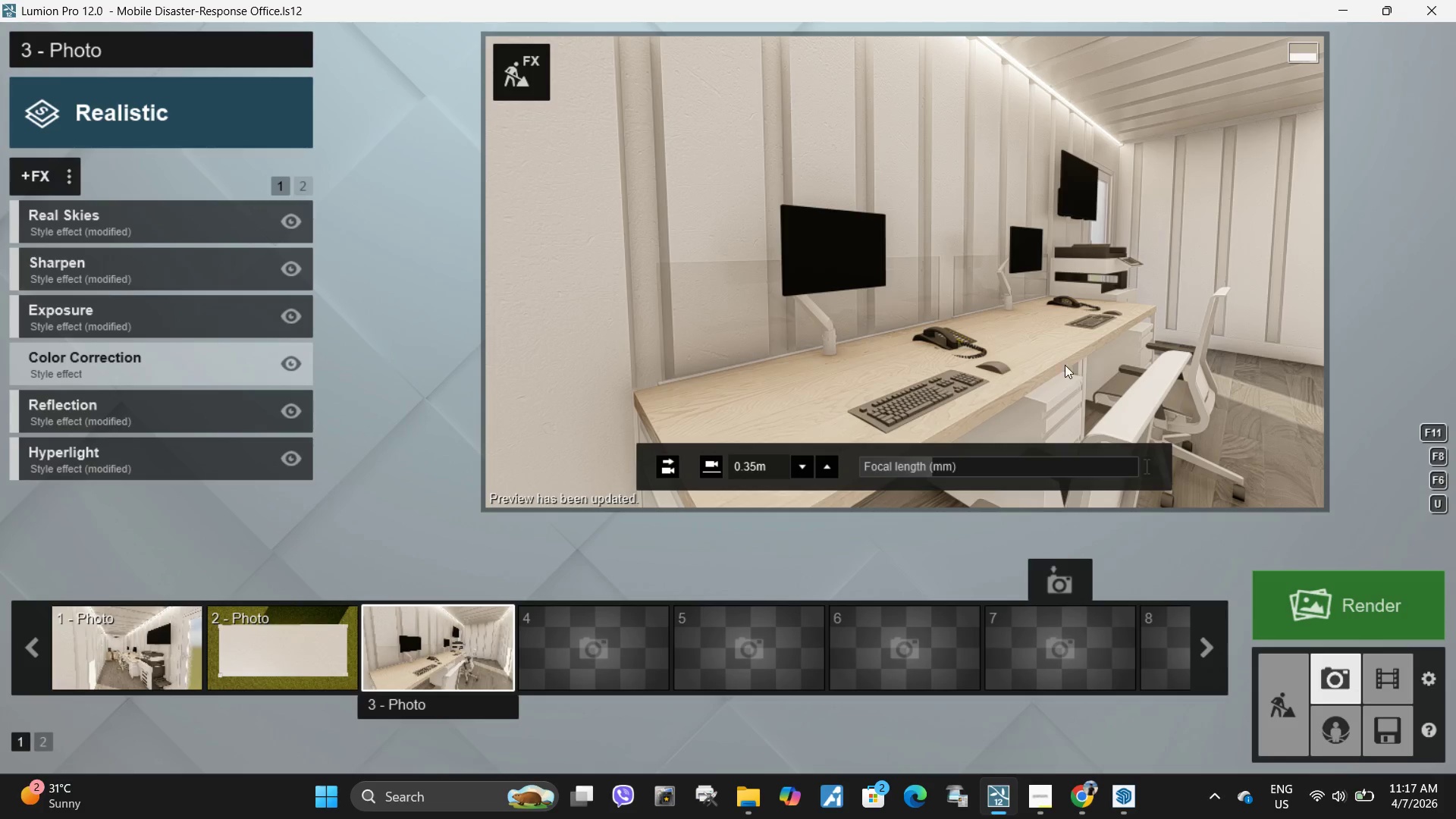 
key(D)
 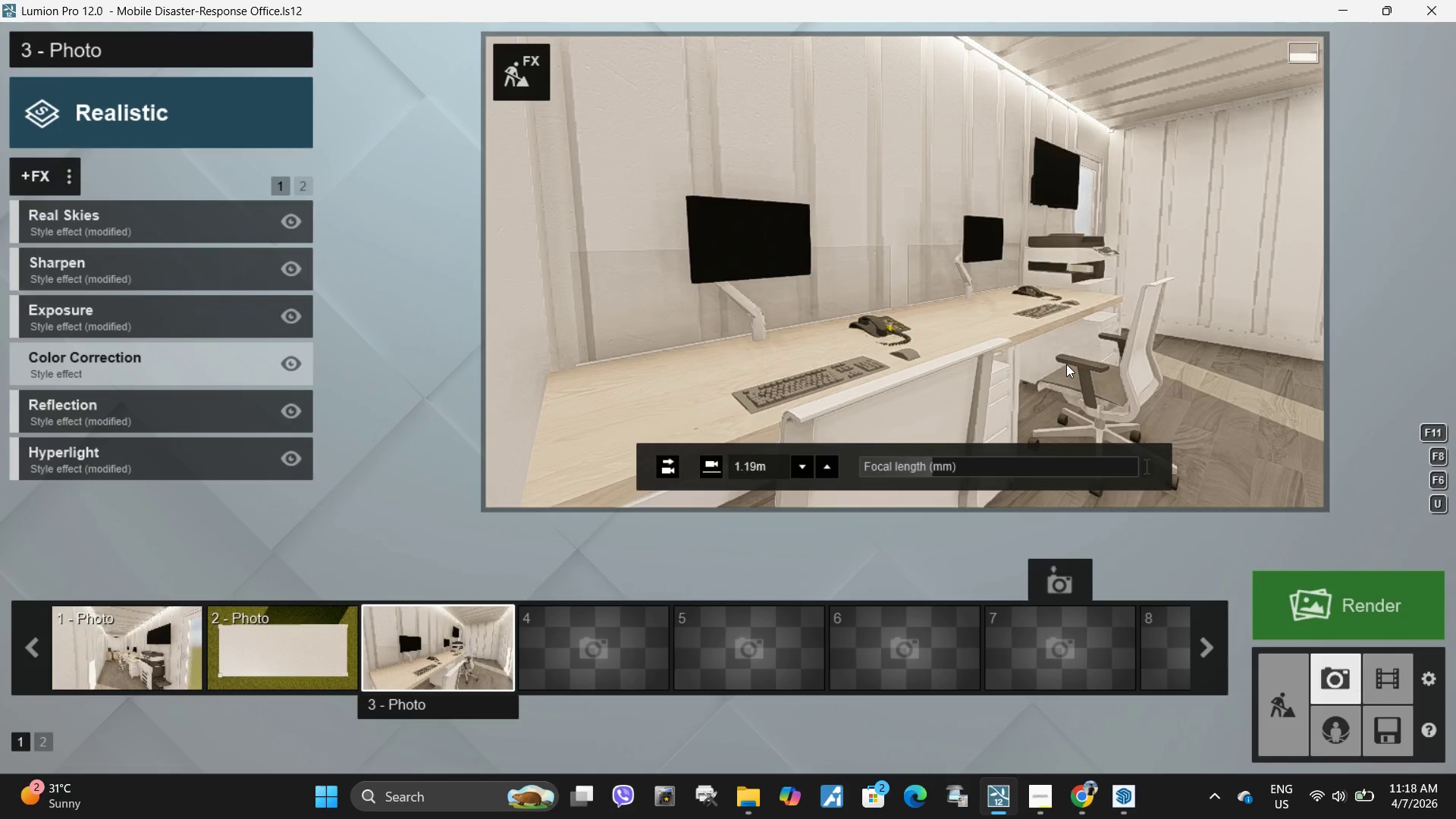 
left_click([1023, 324])
 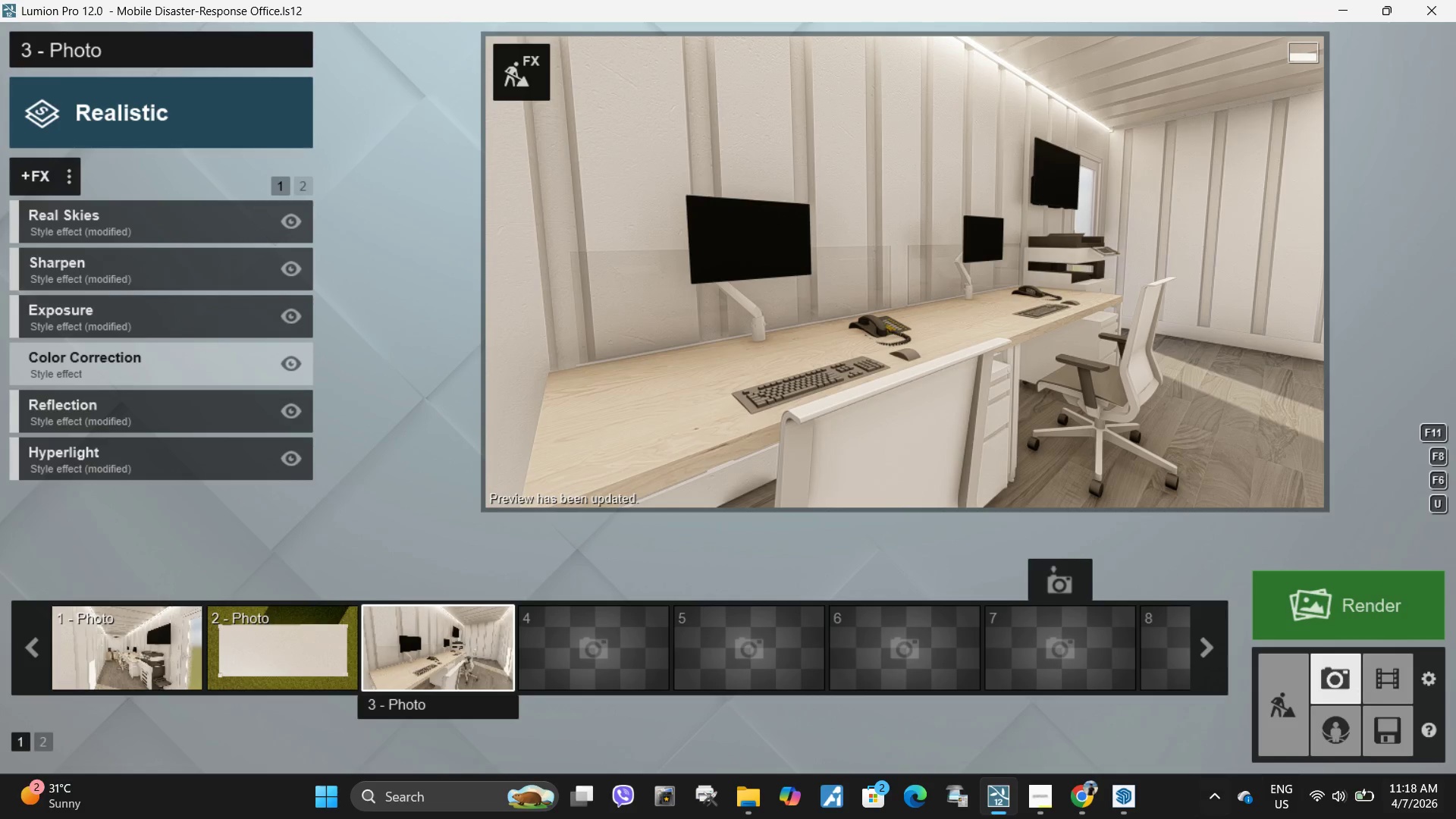 
mouse_move([1040, 658])
 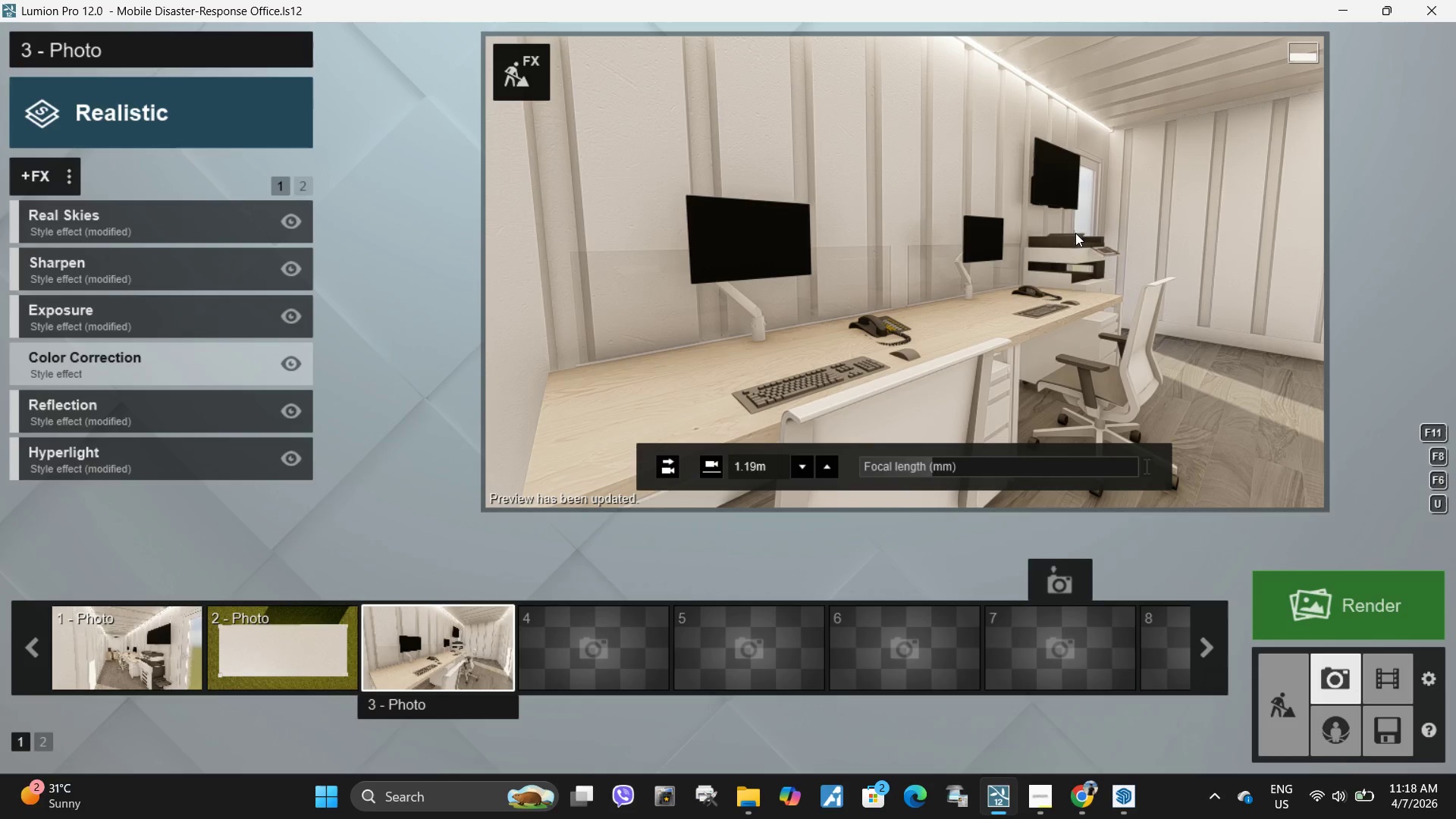 
left_click([1087, 265])
 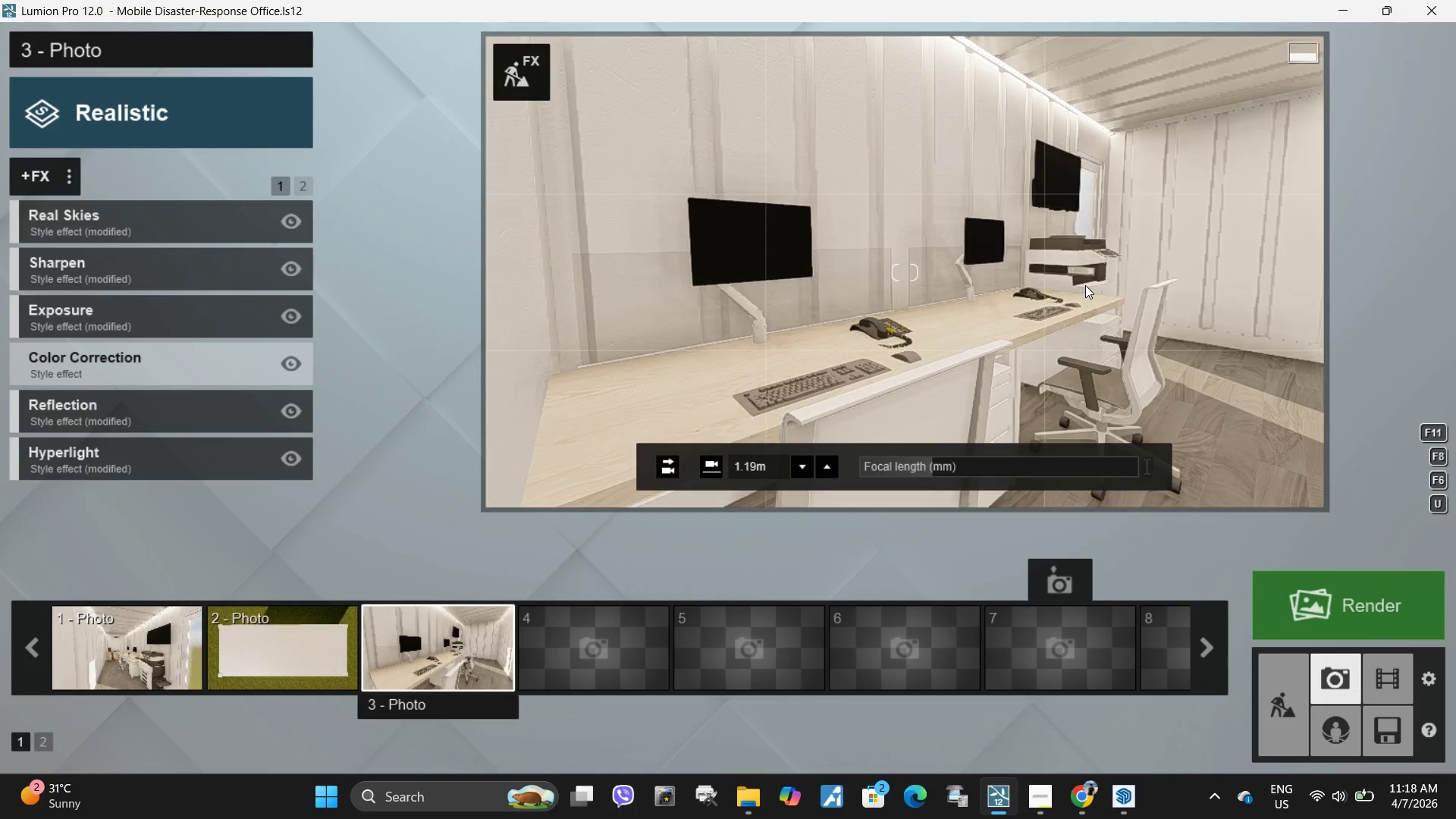 
left_click([1085, 285])
 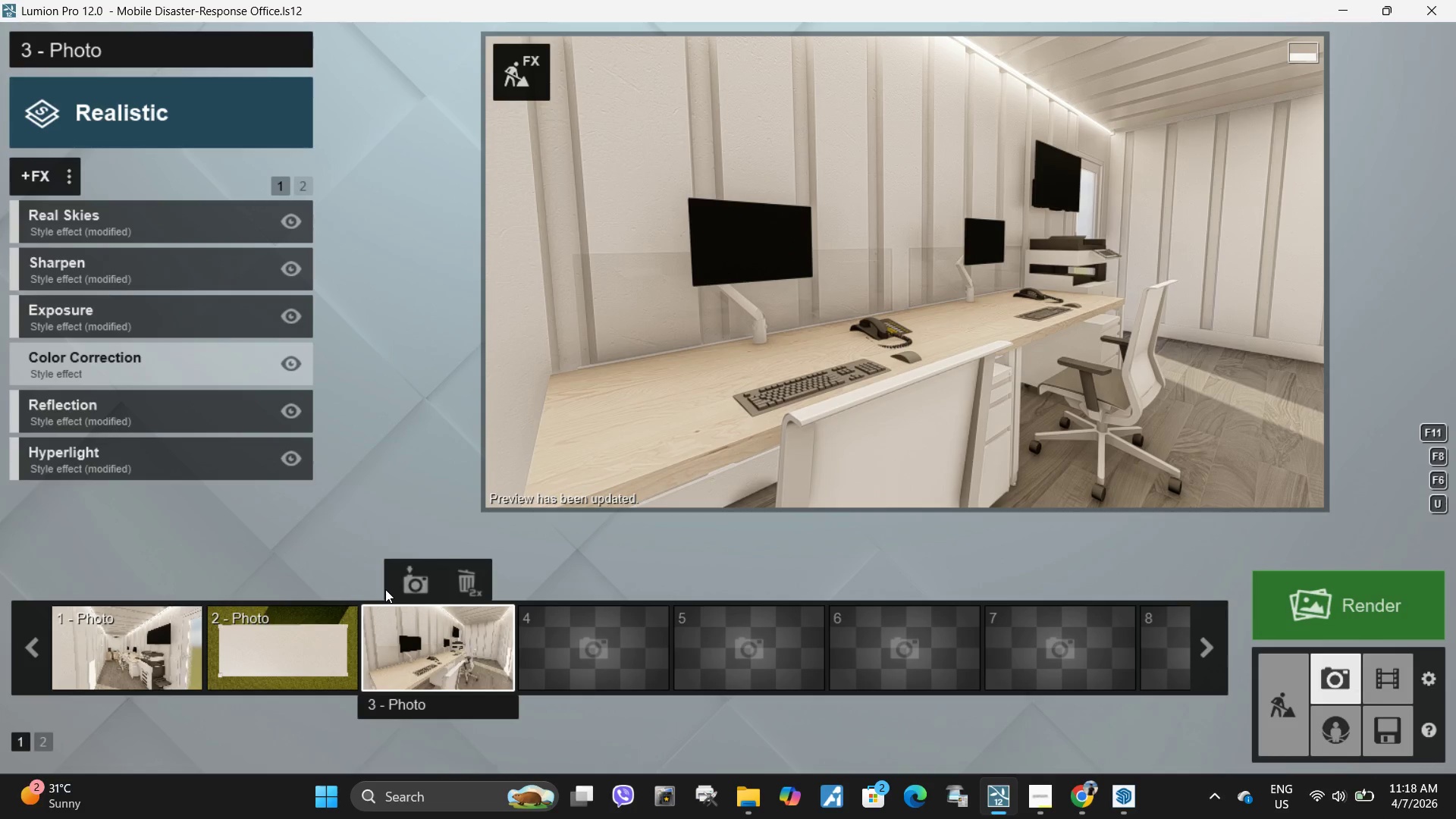 
mouse_move([436, 579])
 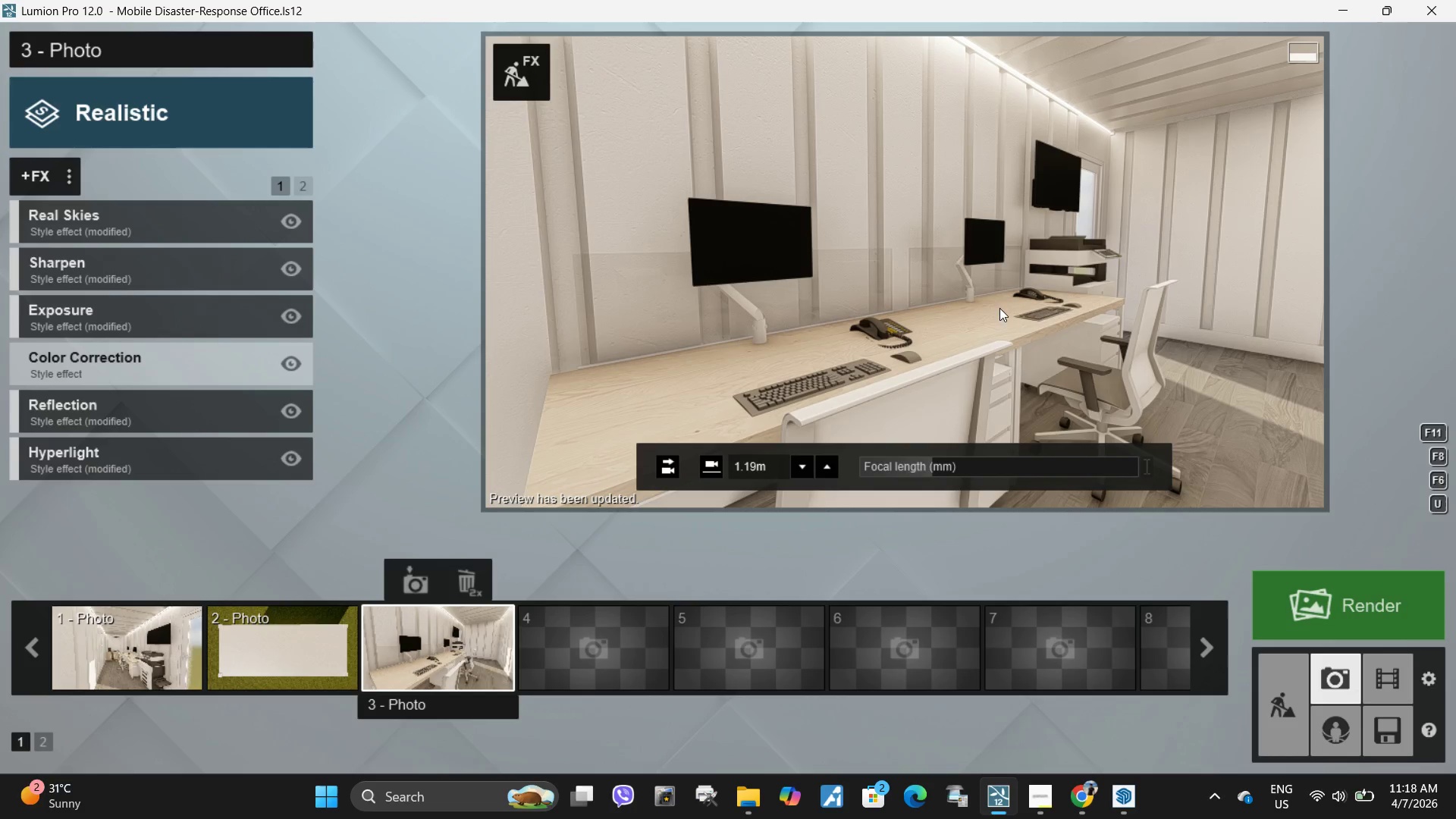 
type(qd)
 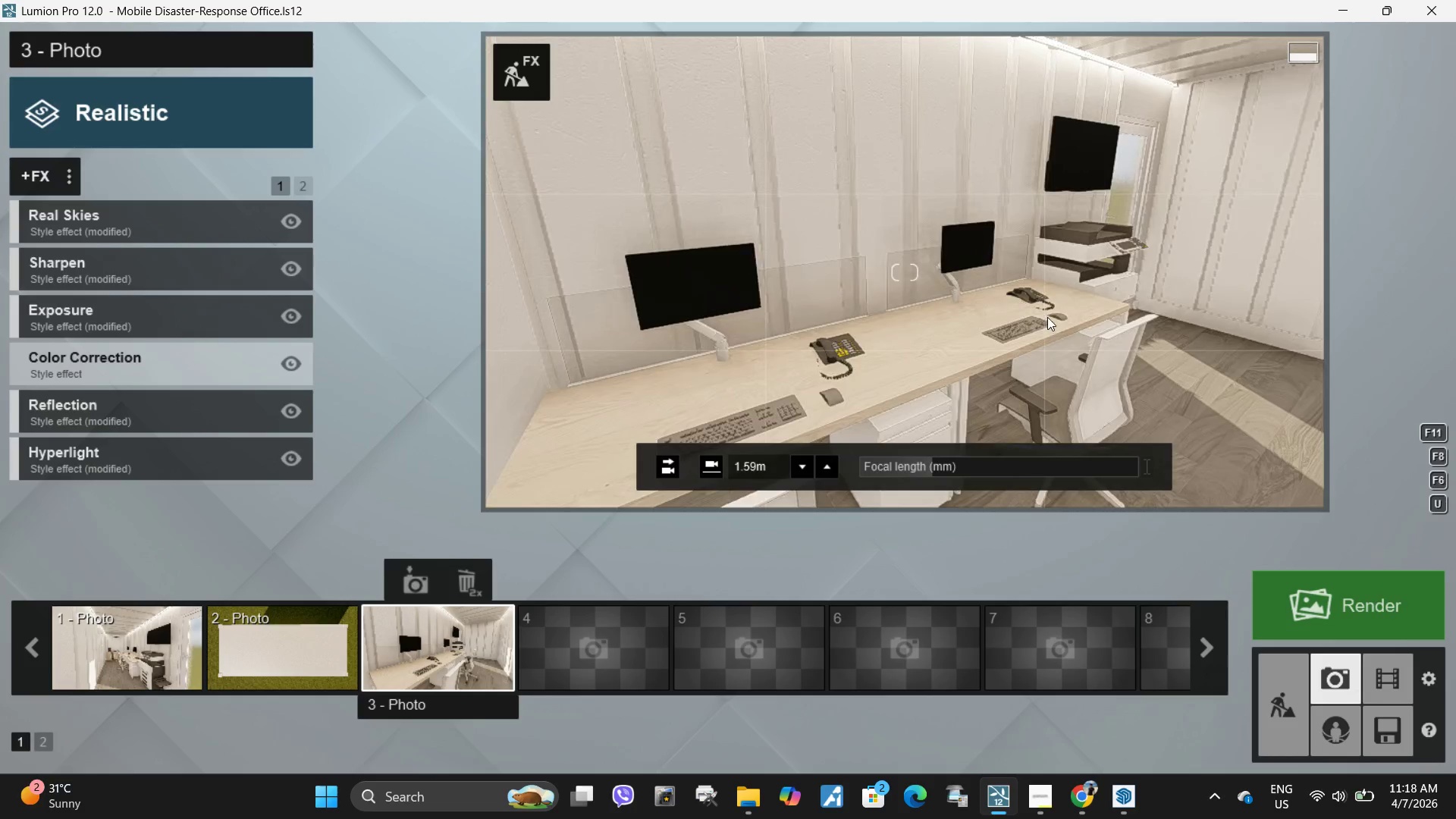 
key(A)
 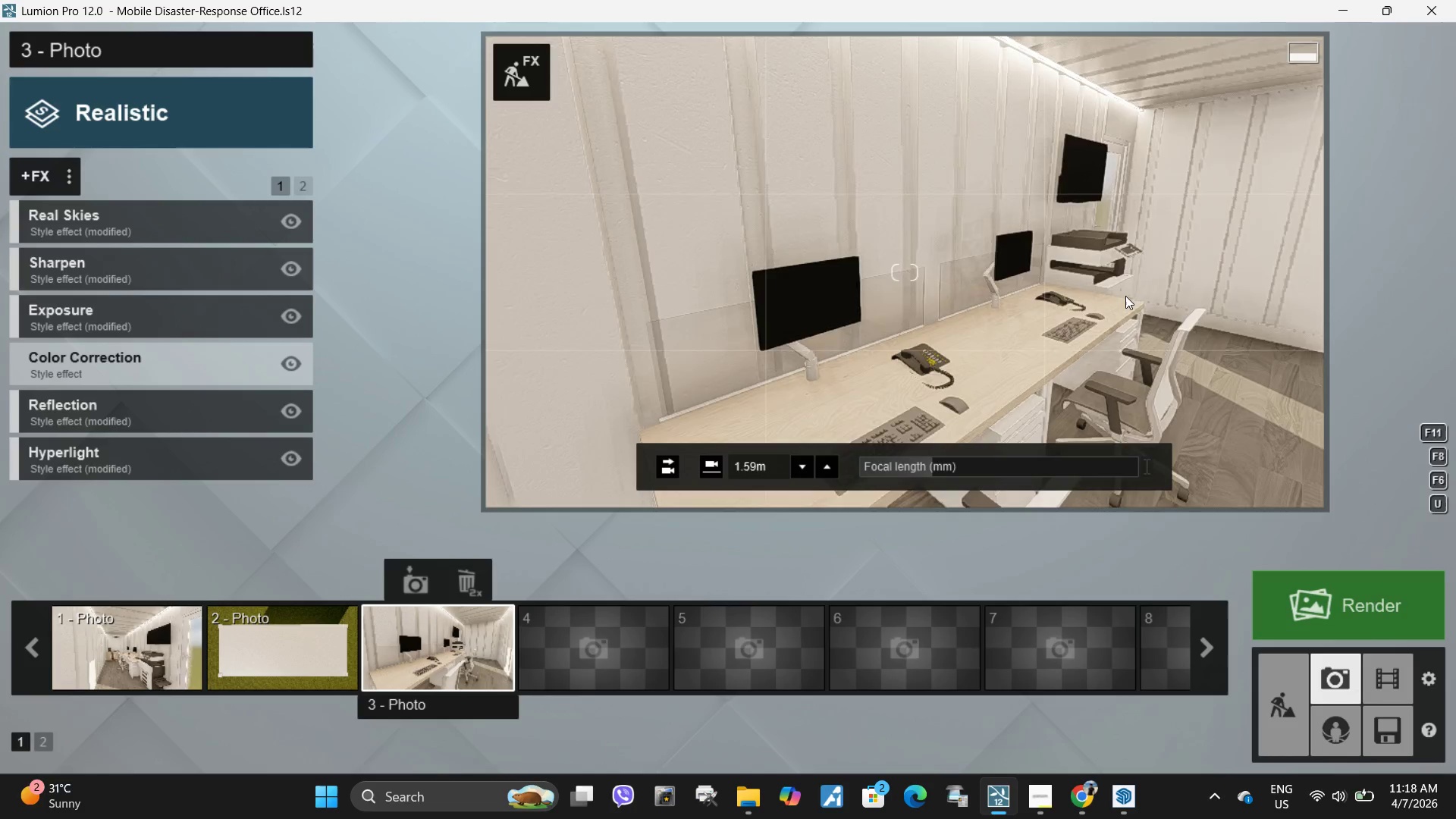 
key(E)
 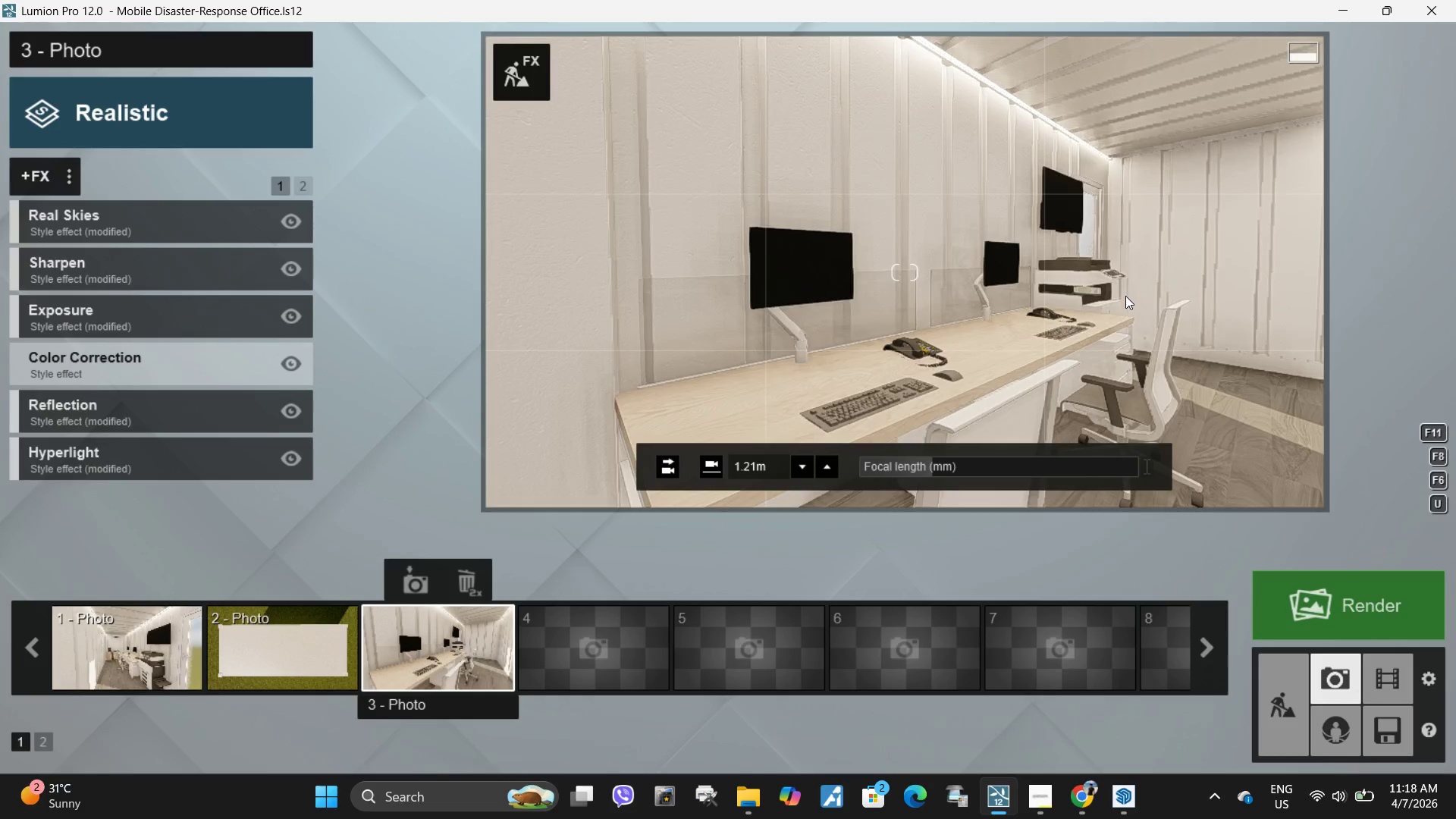 
wait(6.81)
 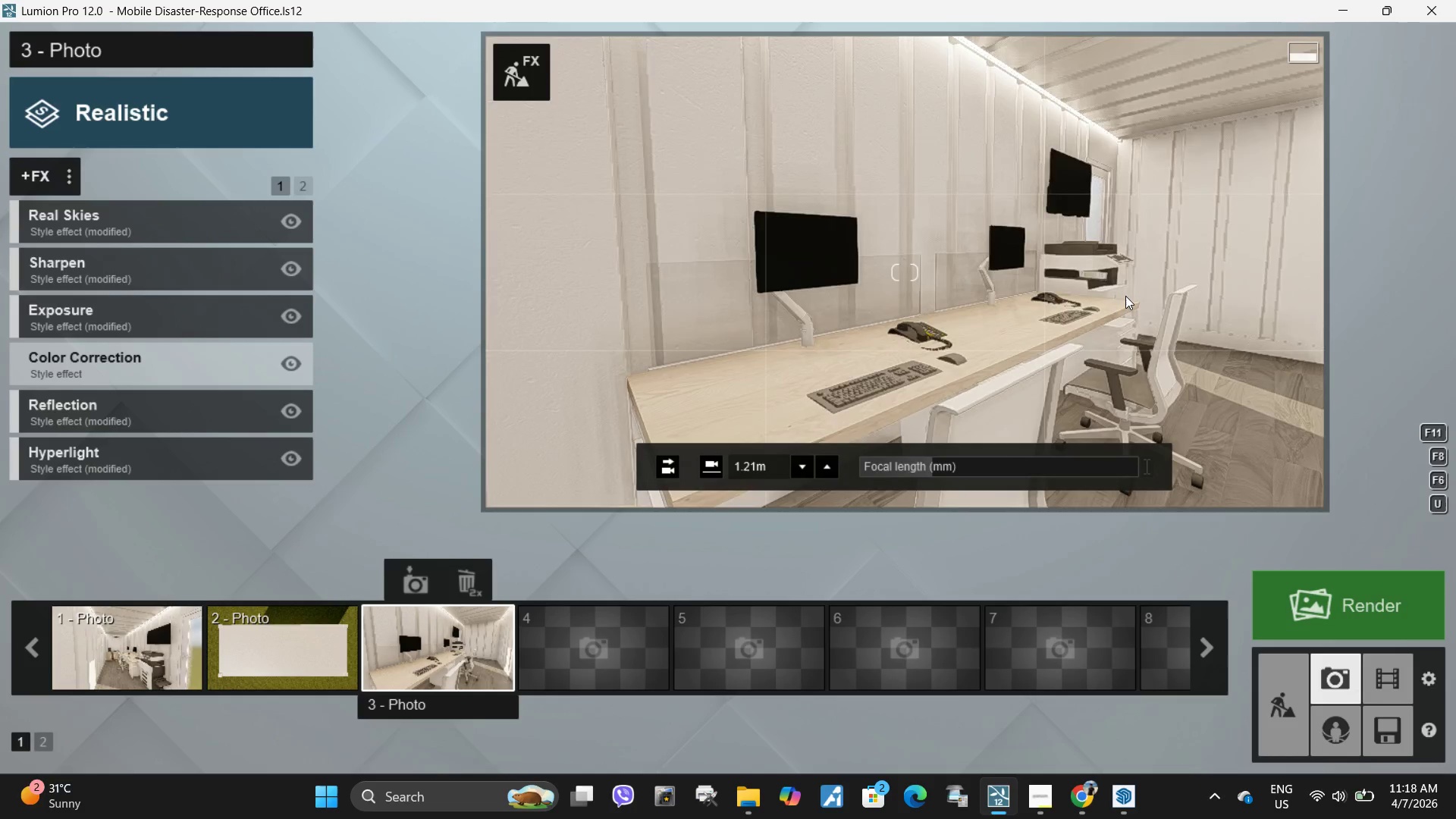 
left_click([1028, 343])
 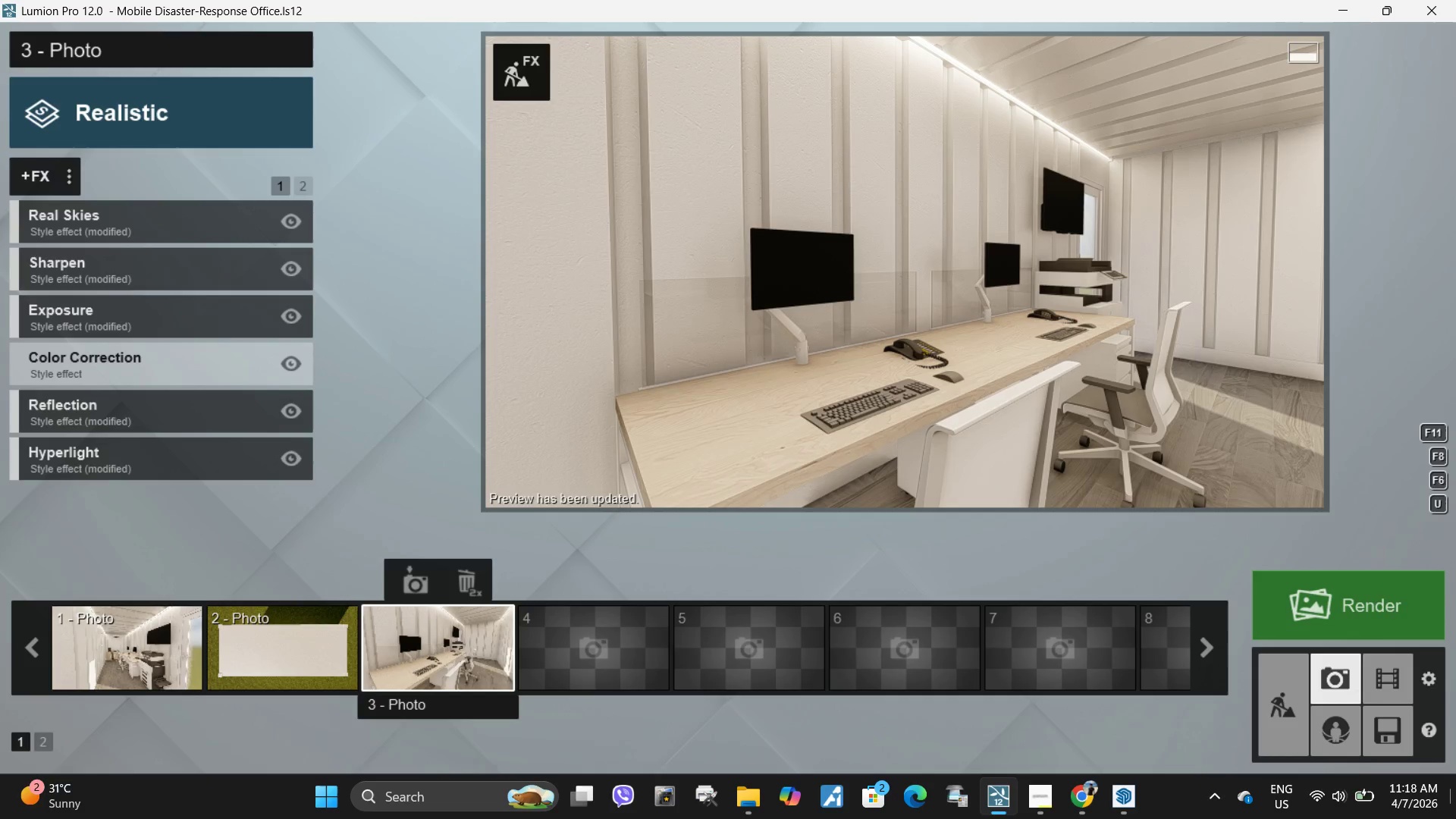 
mouse_move([1125, 374])
 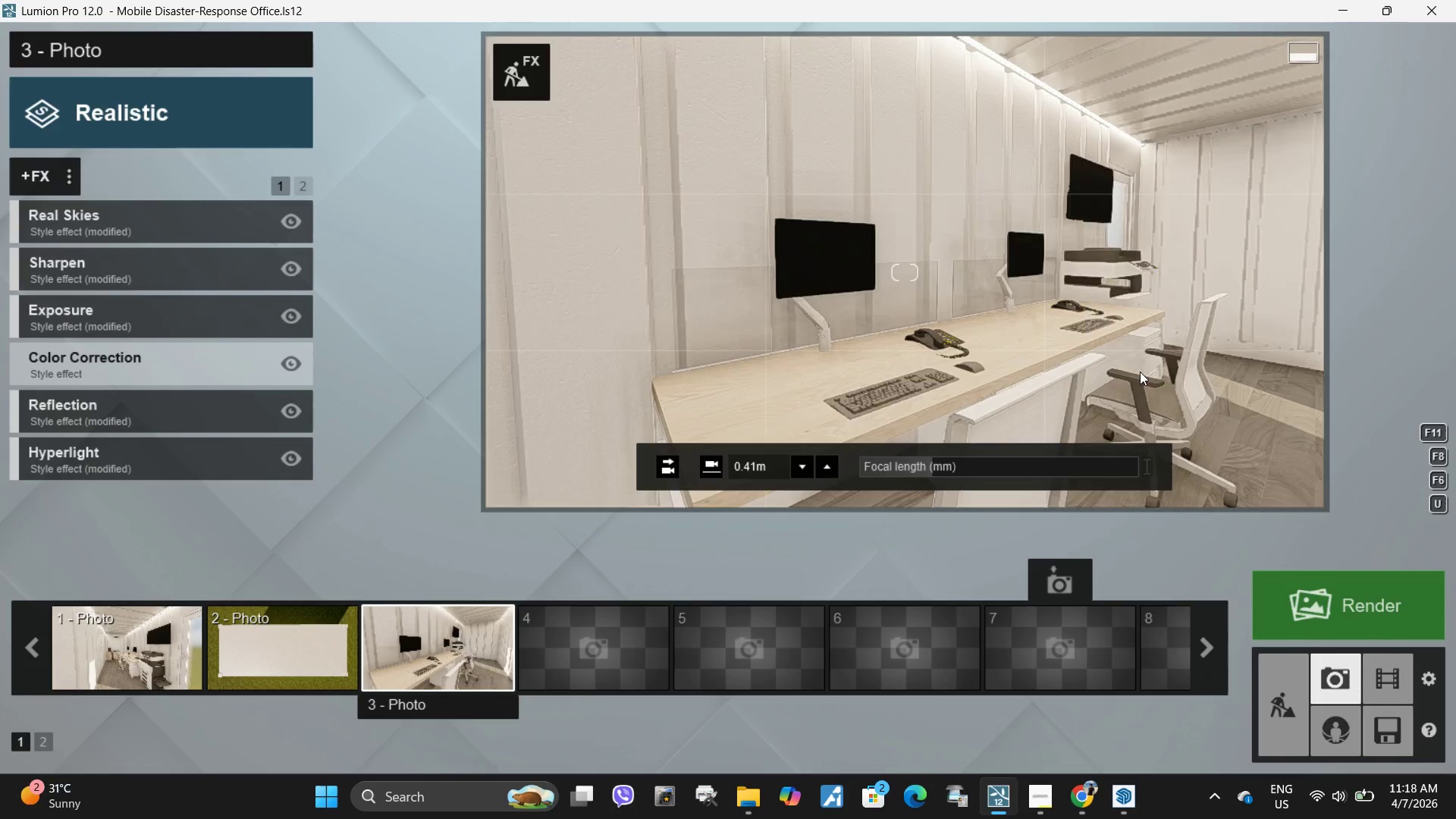 
type(ddaqa)
 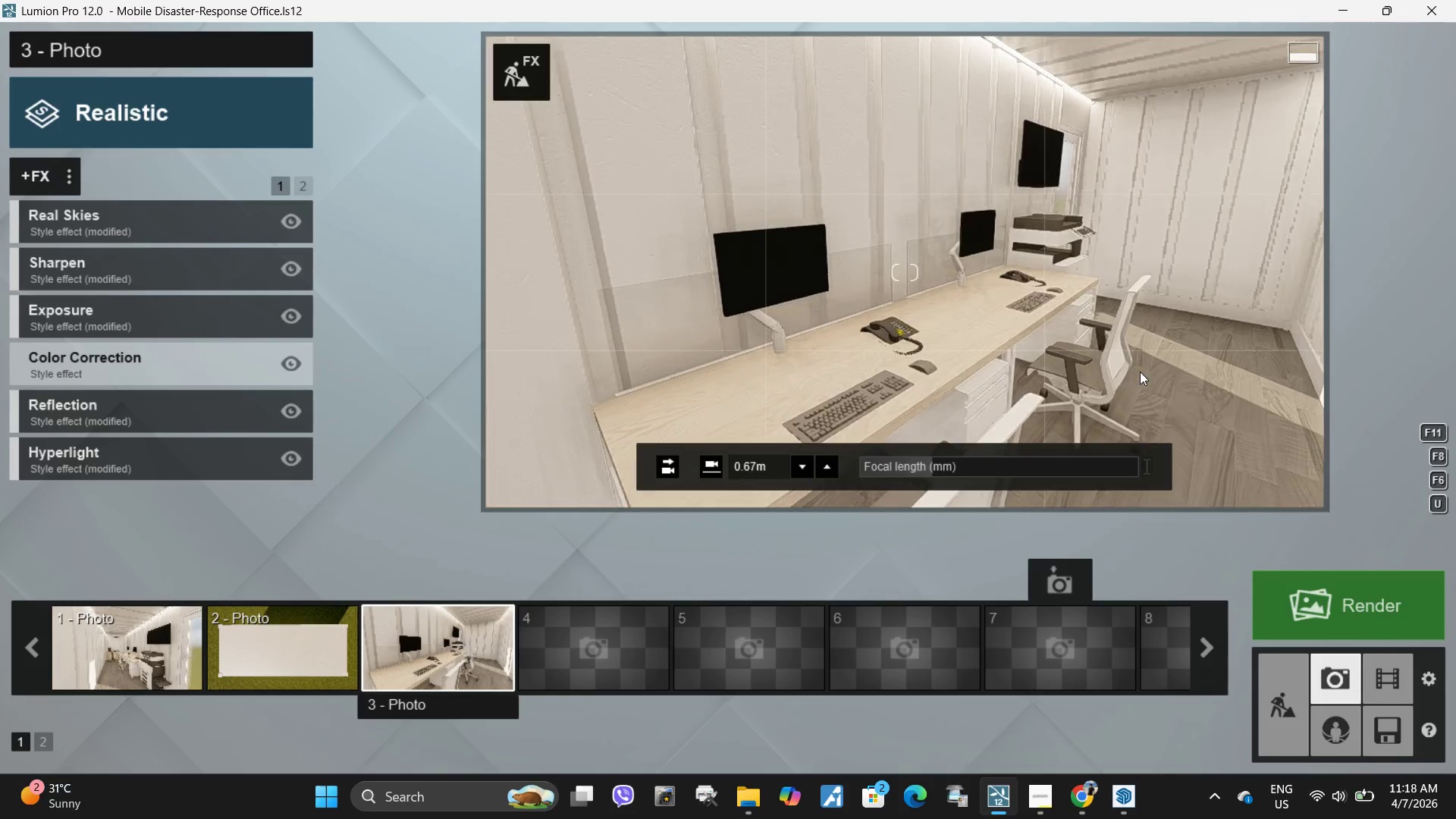 
type(ad)
 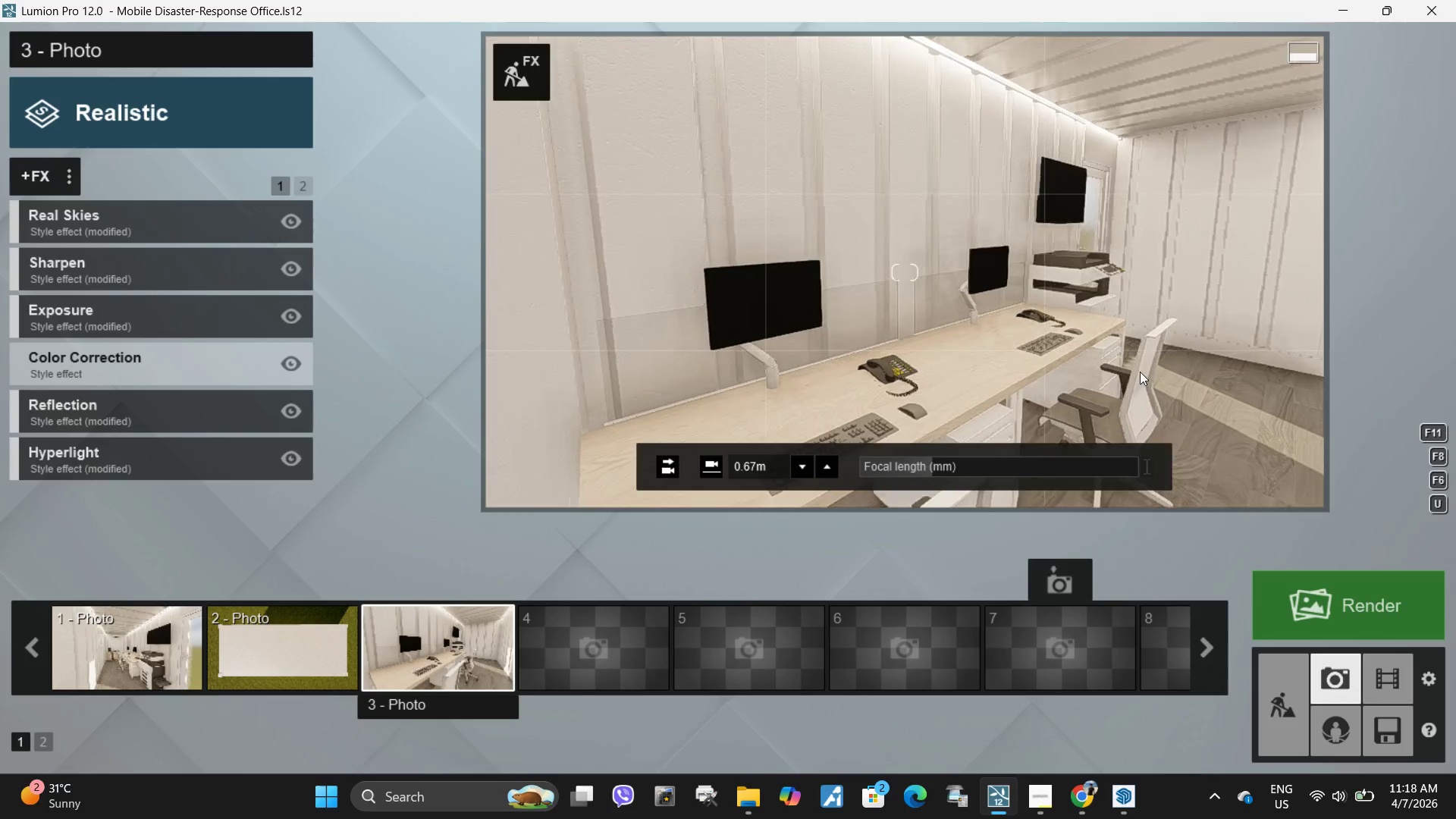 
right_click([1140, 372])
 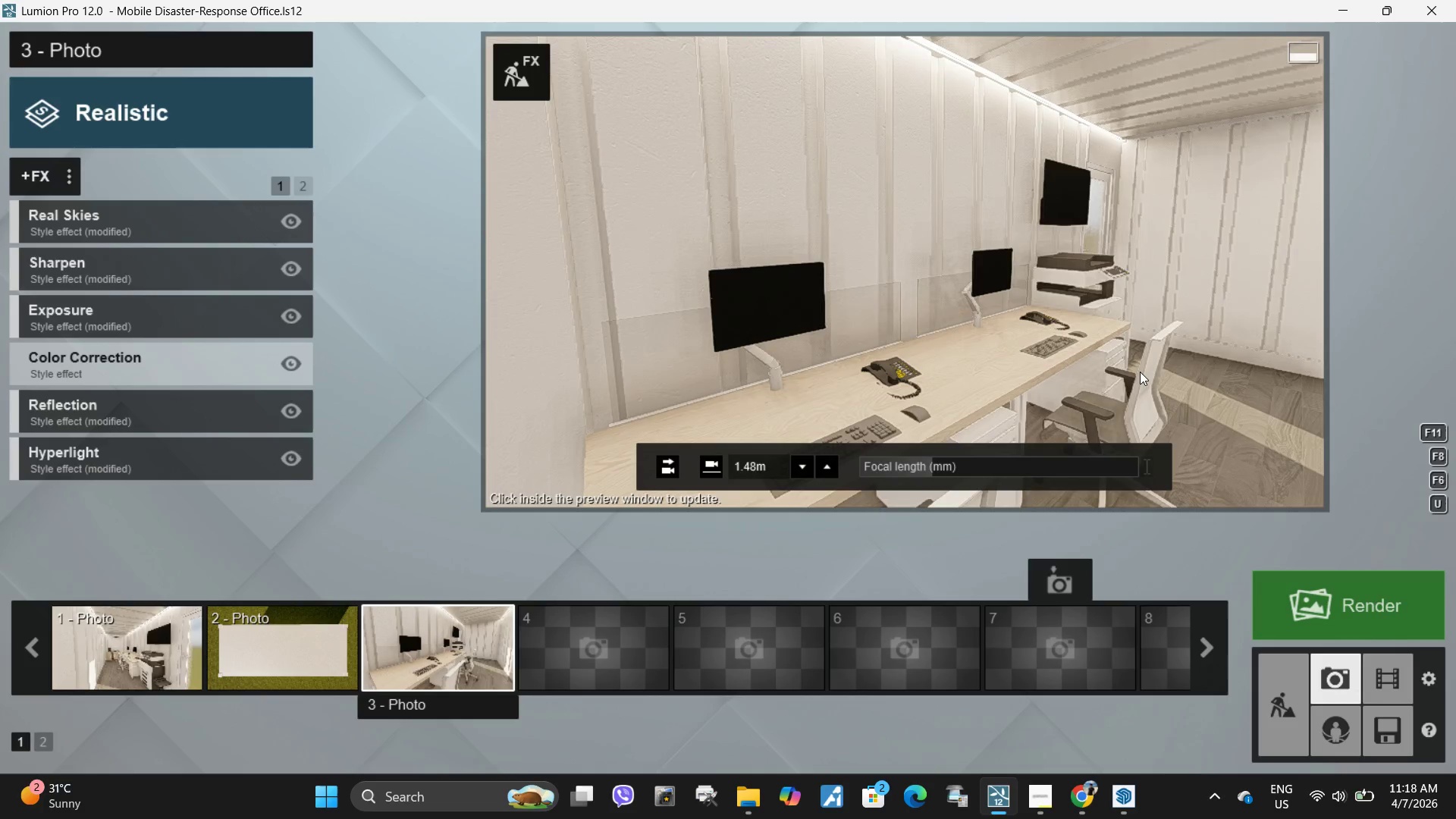 
left_click([1140, 372])
 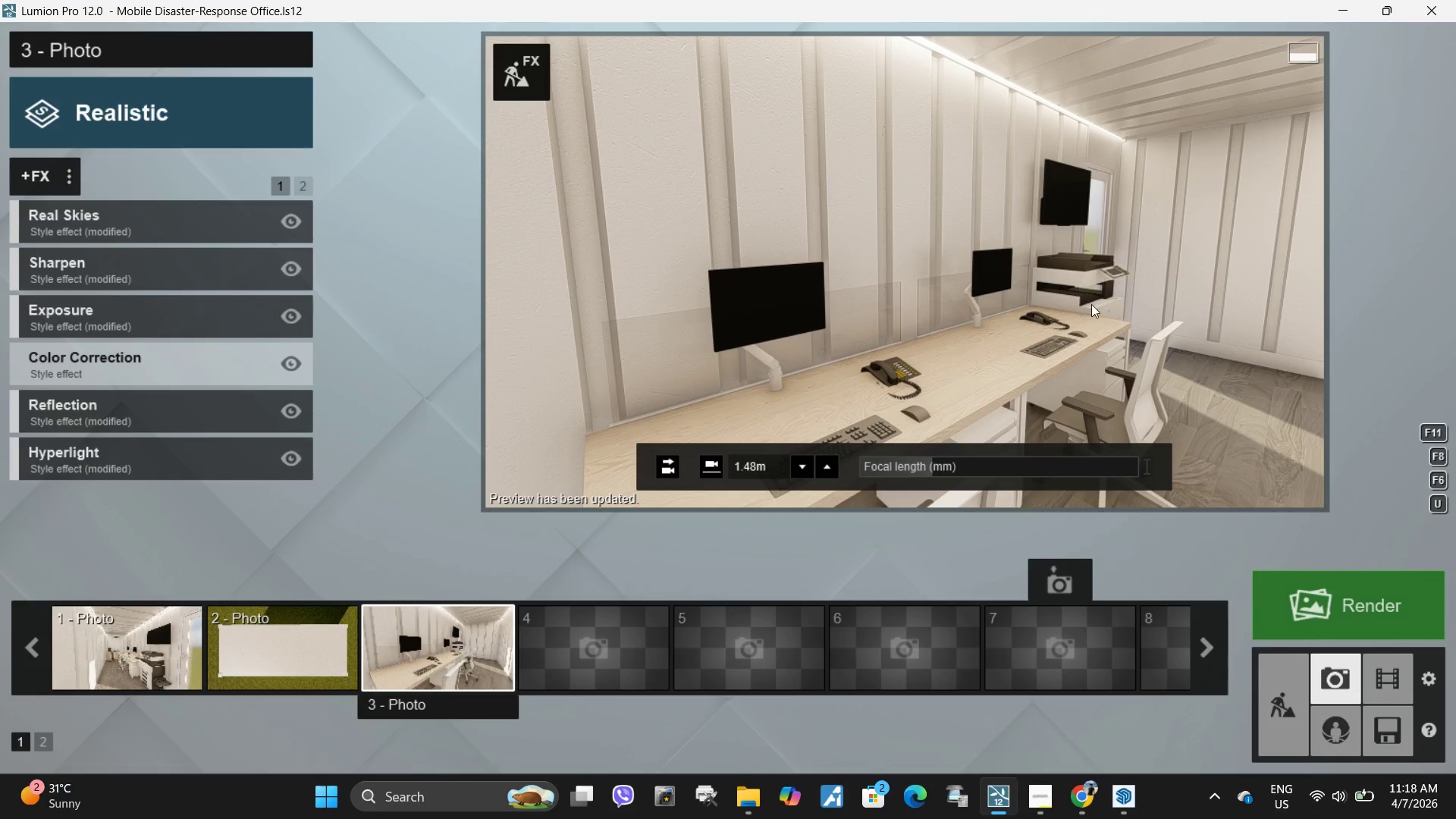 
left_click_drag(start_coordinate=[928, 469], to_coordinate=[920, 469])
 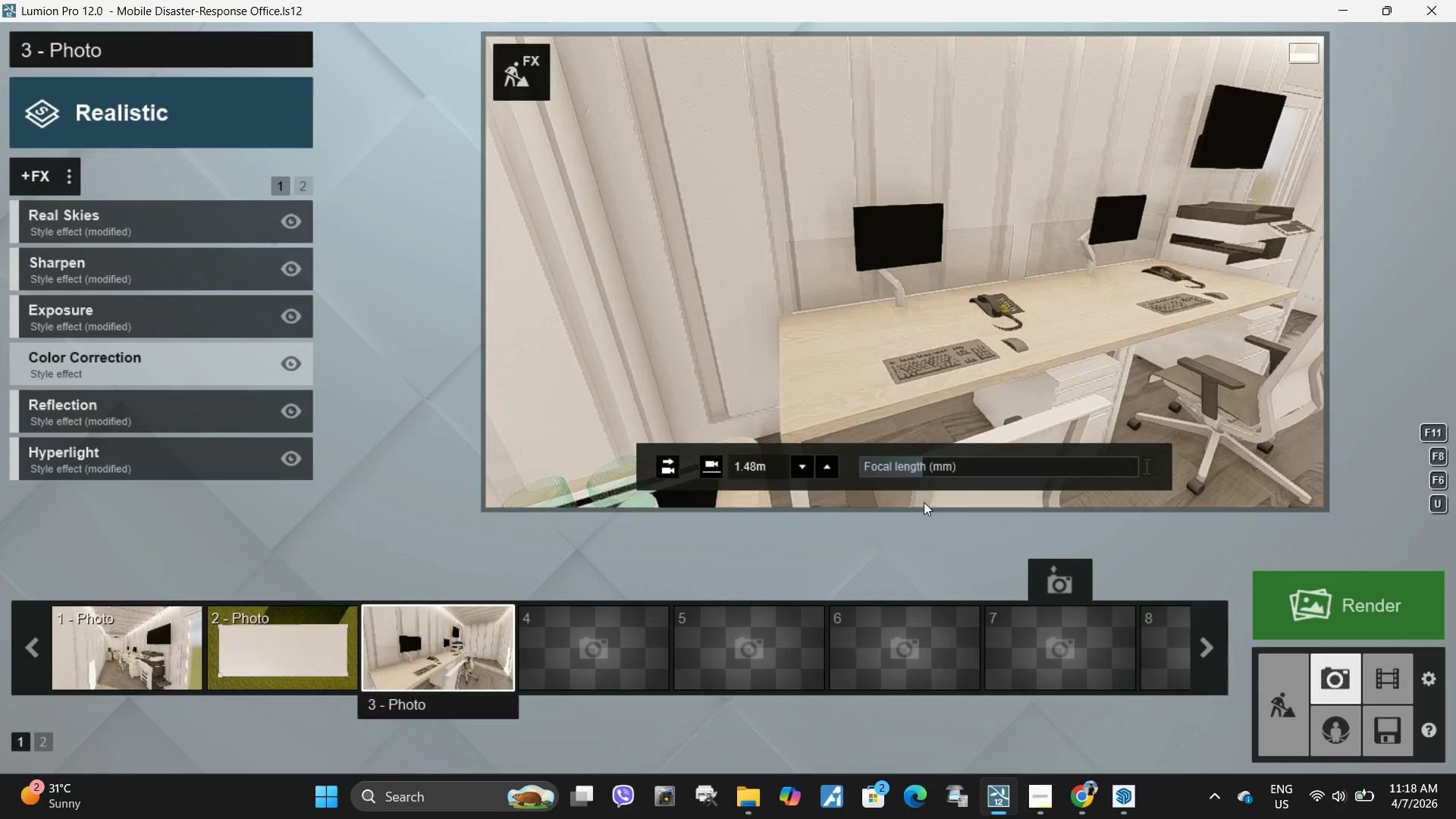 
left_click_drag(start_coordinate=[934, 466], to_coordinate=[944, 466])
 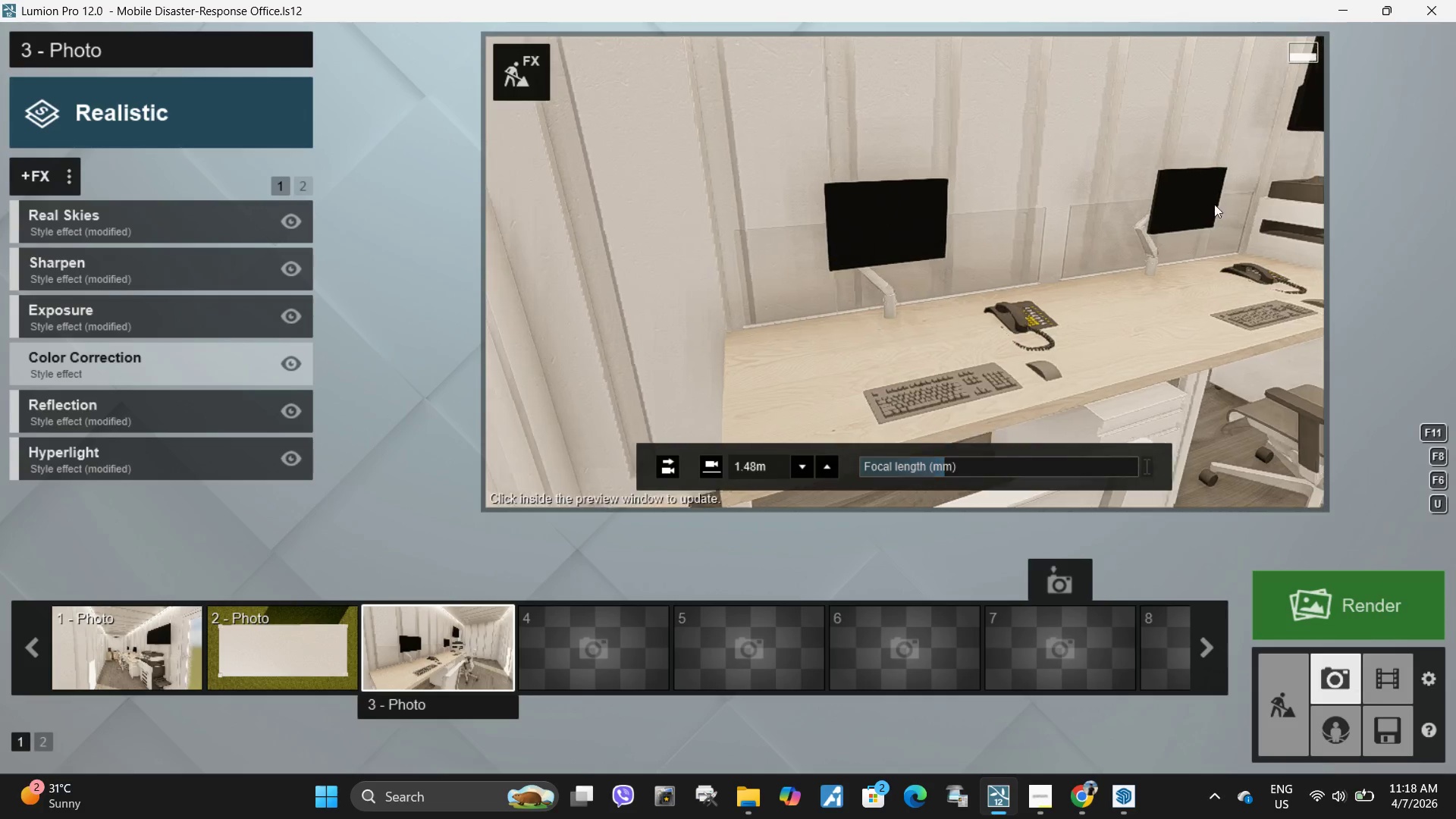 
hold_key(key=D, duration=0.56)
 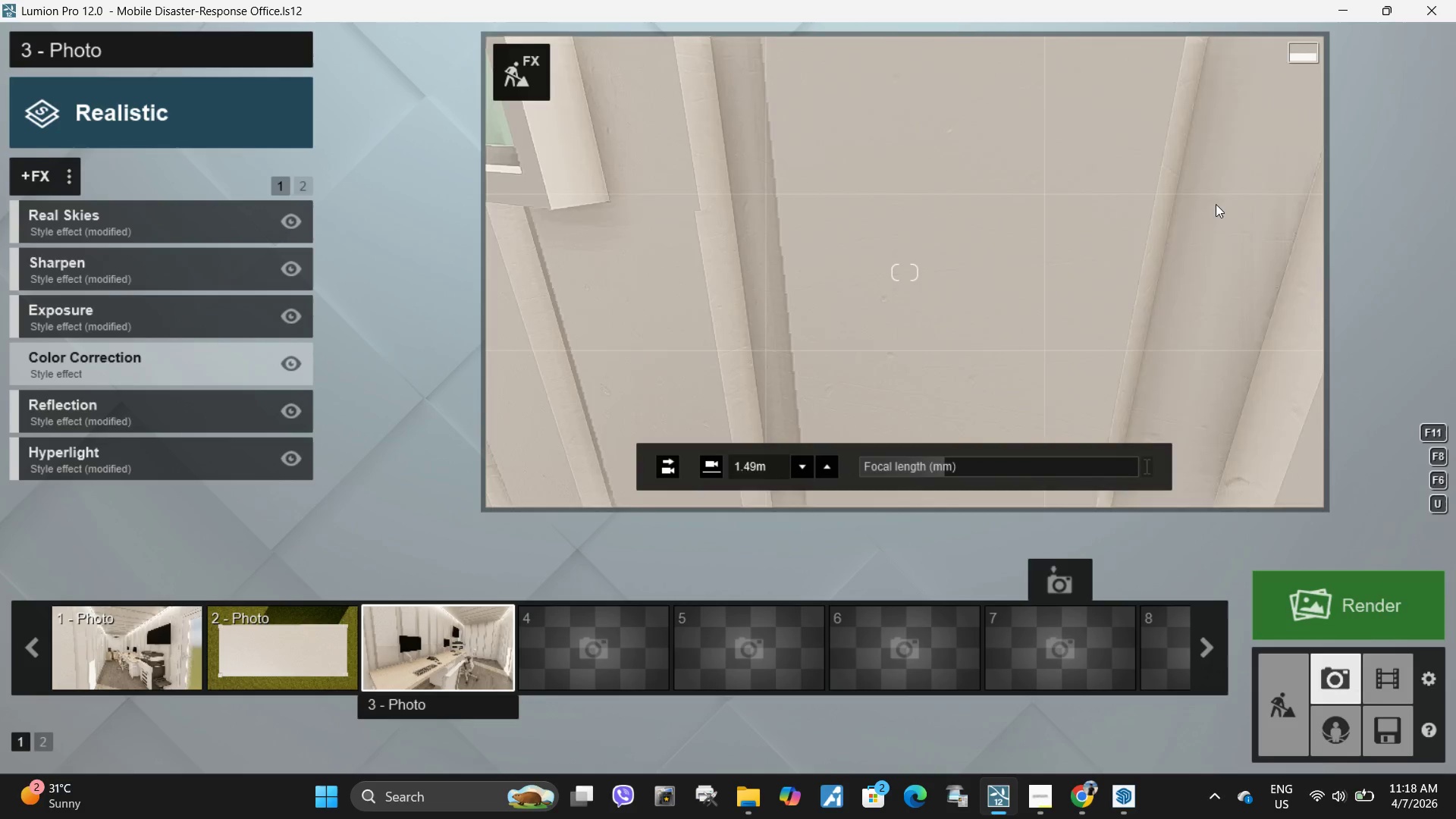 
type(sewwaasqaaqaa)
 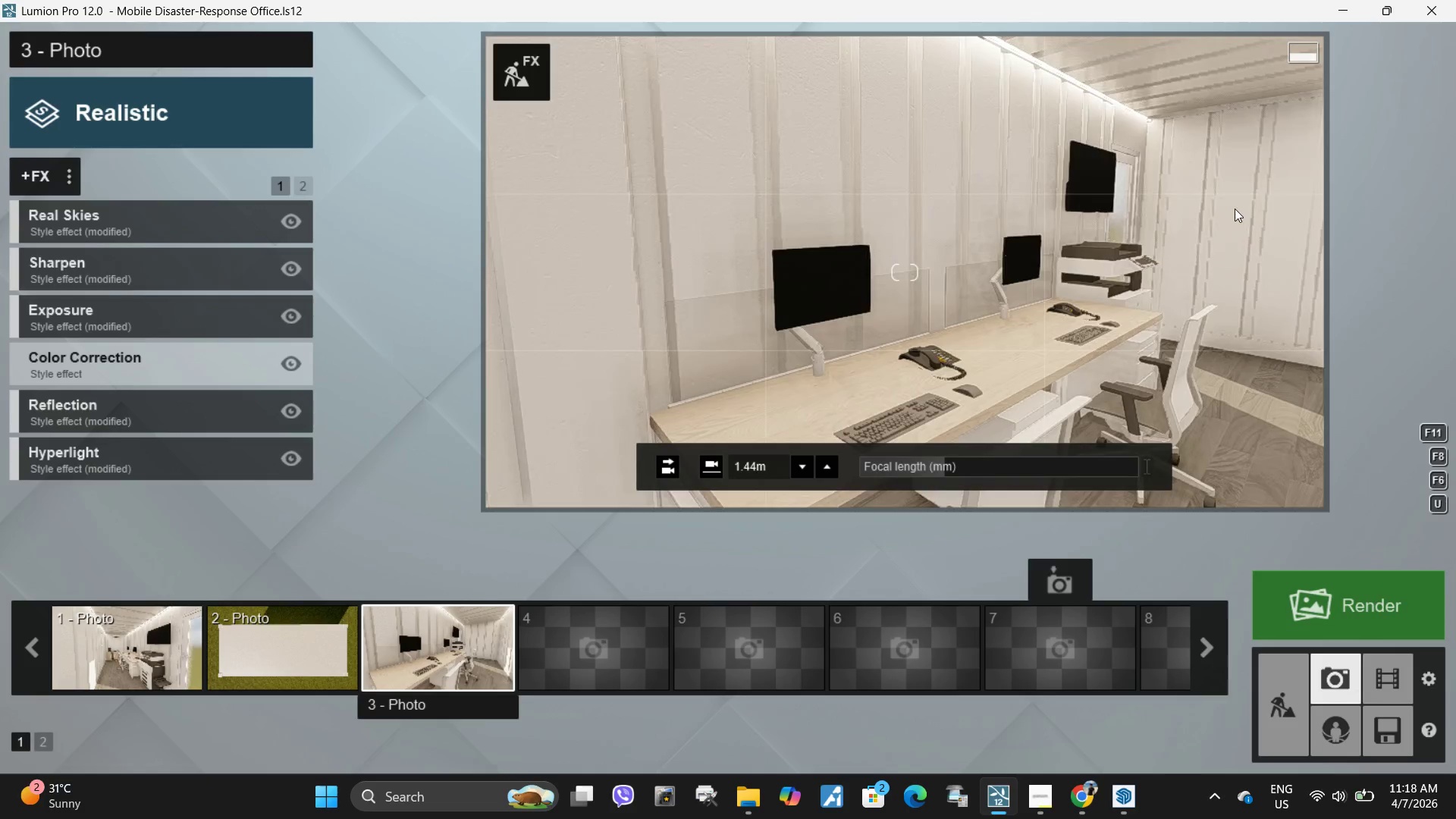 
type(wsddd)
 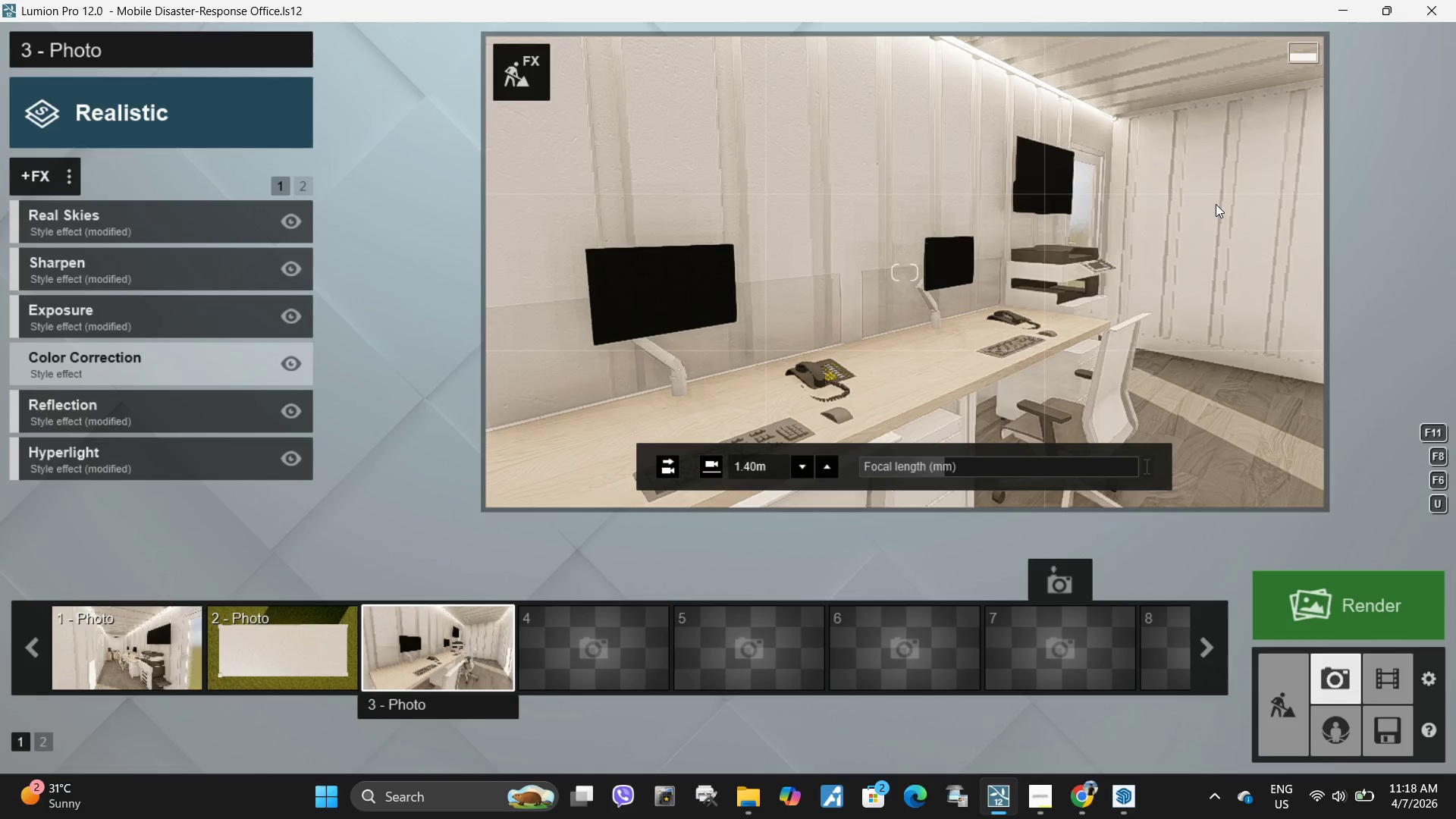 
left_click([1200, 186])
 